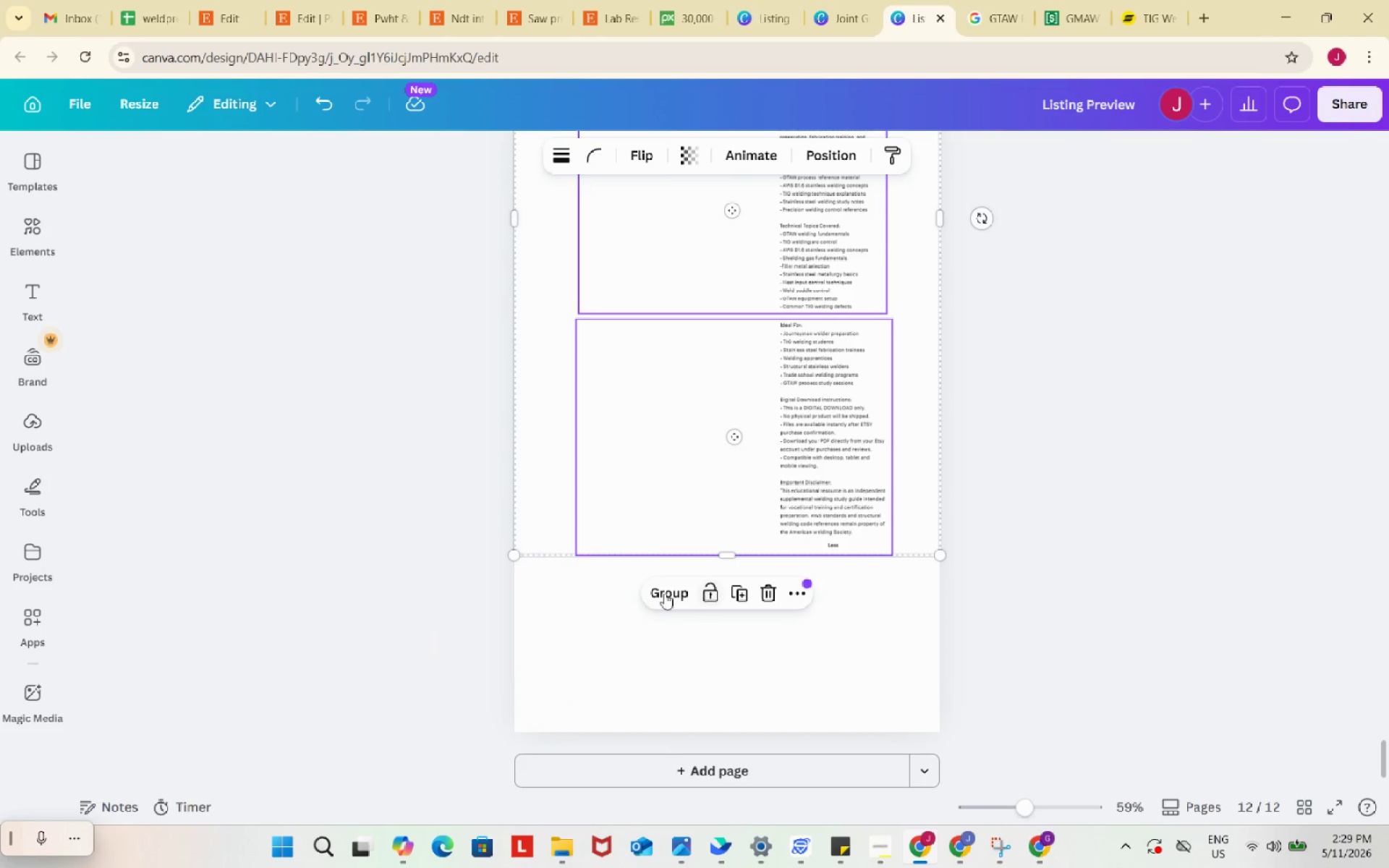 
scroll: coordinate [1042, 675], scroll_direction: down, amount: 6.0
 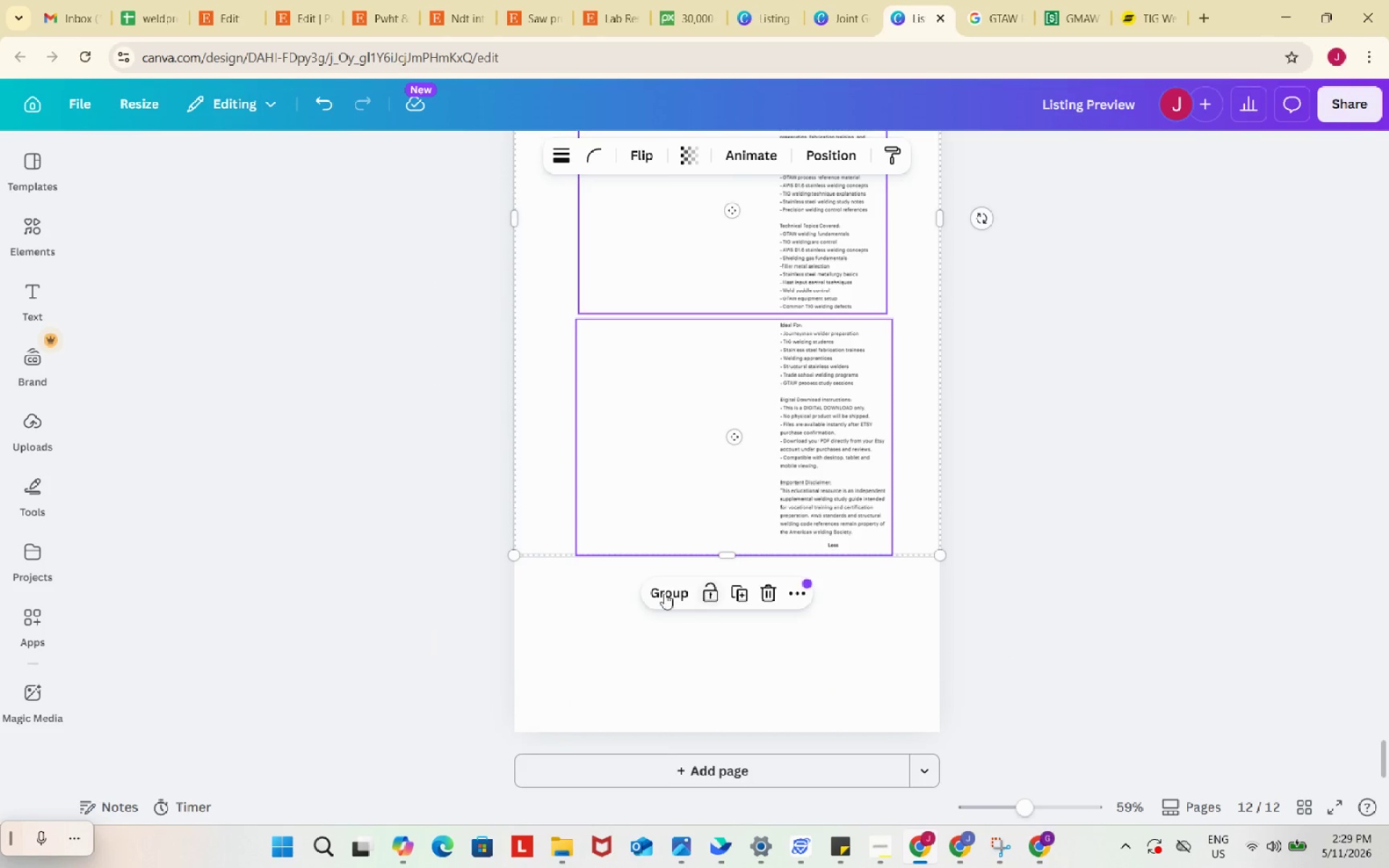 
left_click([657, 587])
 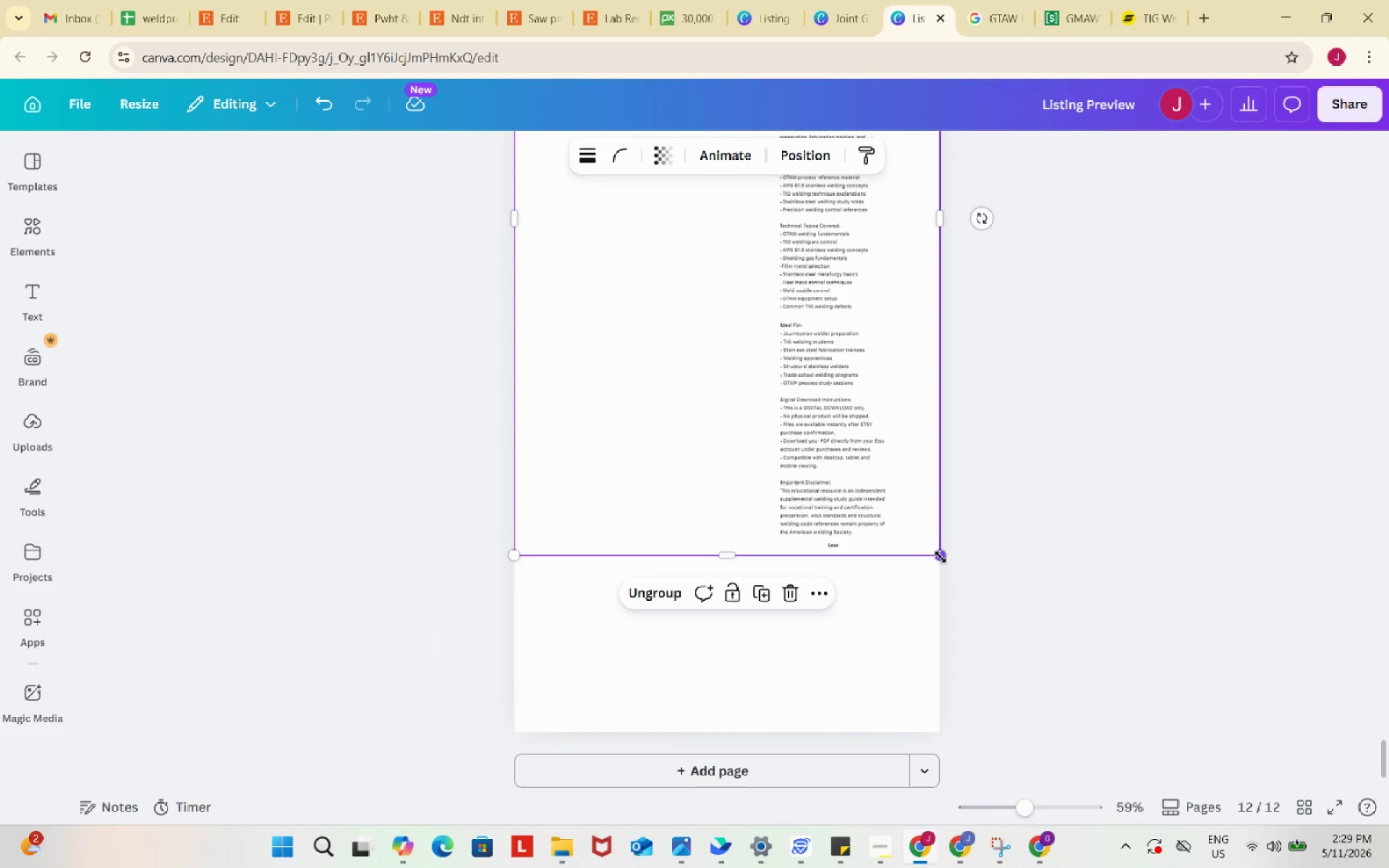 
left_click_drag(start_coordinate=[940, 557], to_coordinate=[991, 622])
 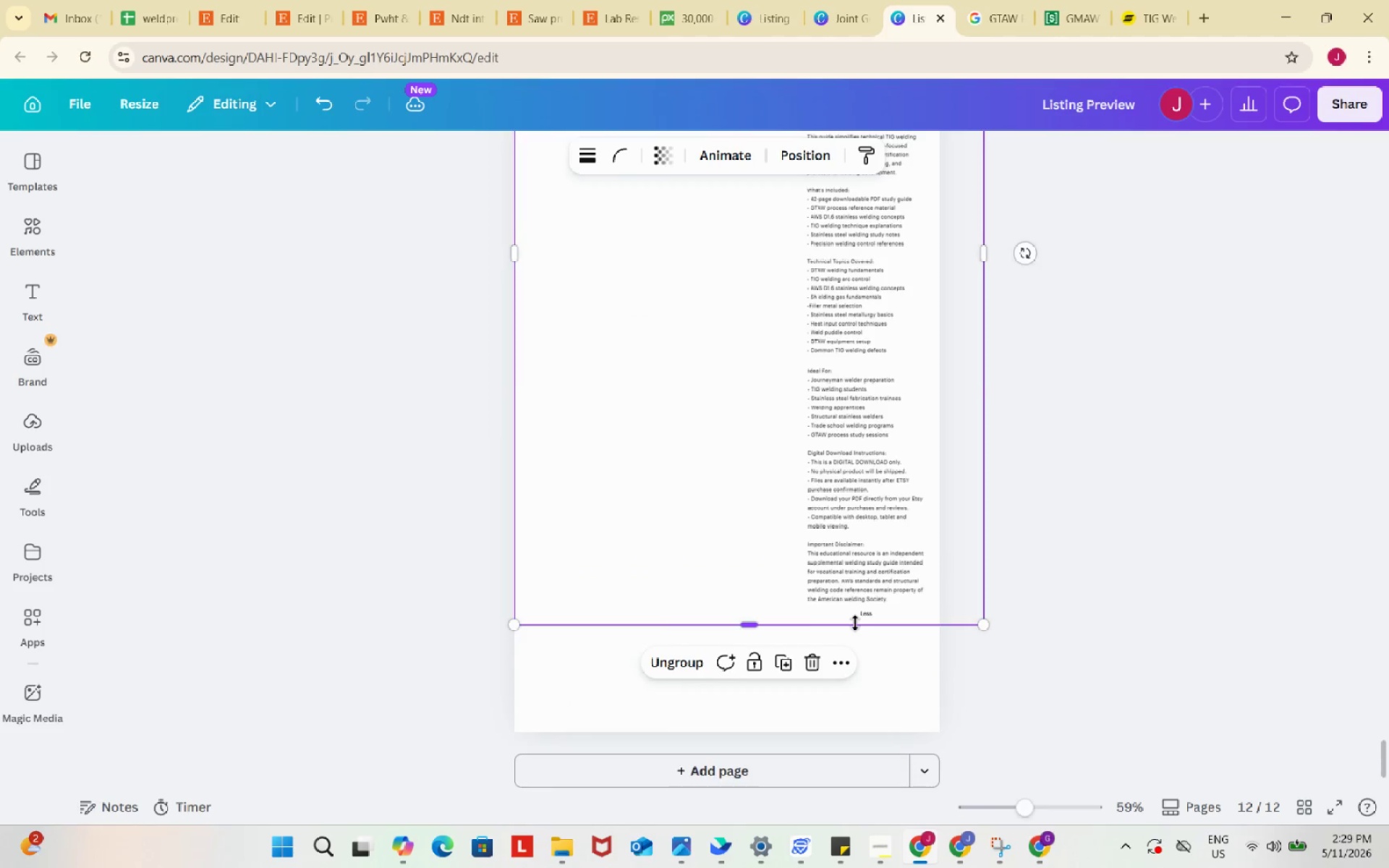 
scroll: coordinate [855, 623], scroll_direction: up, amount: 5.0
 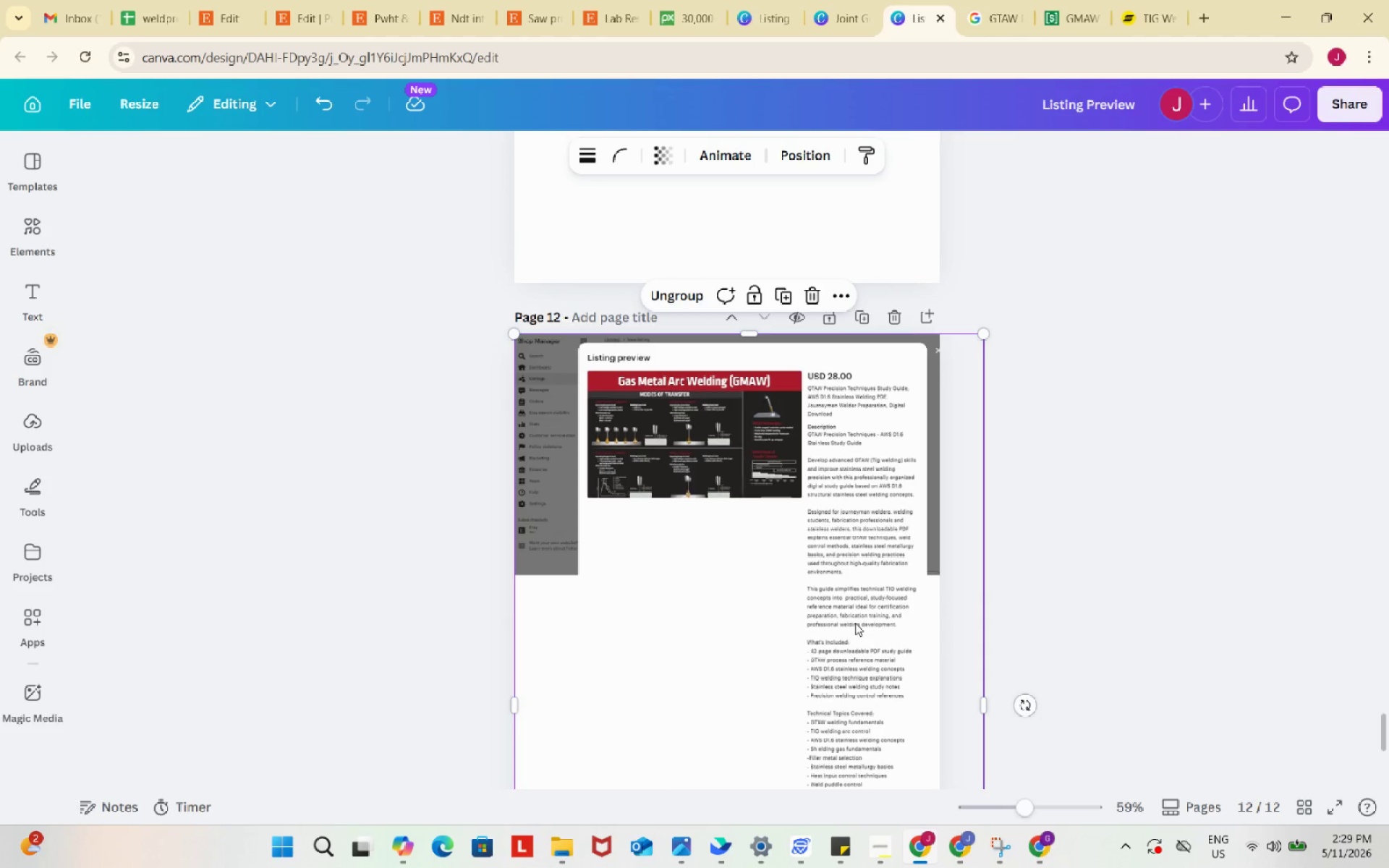 
scroll: coordinate [855, 623], scroll_direction: down, amount: 2.0
 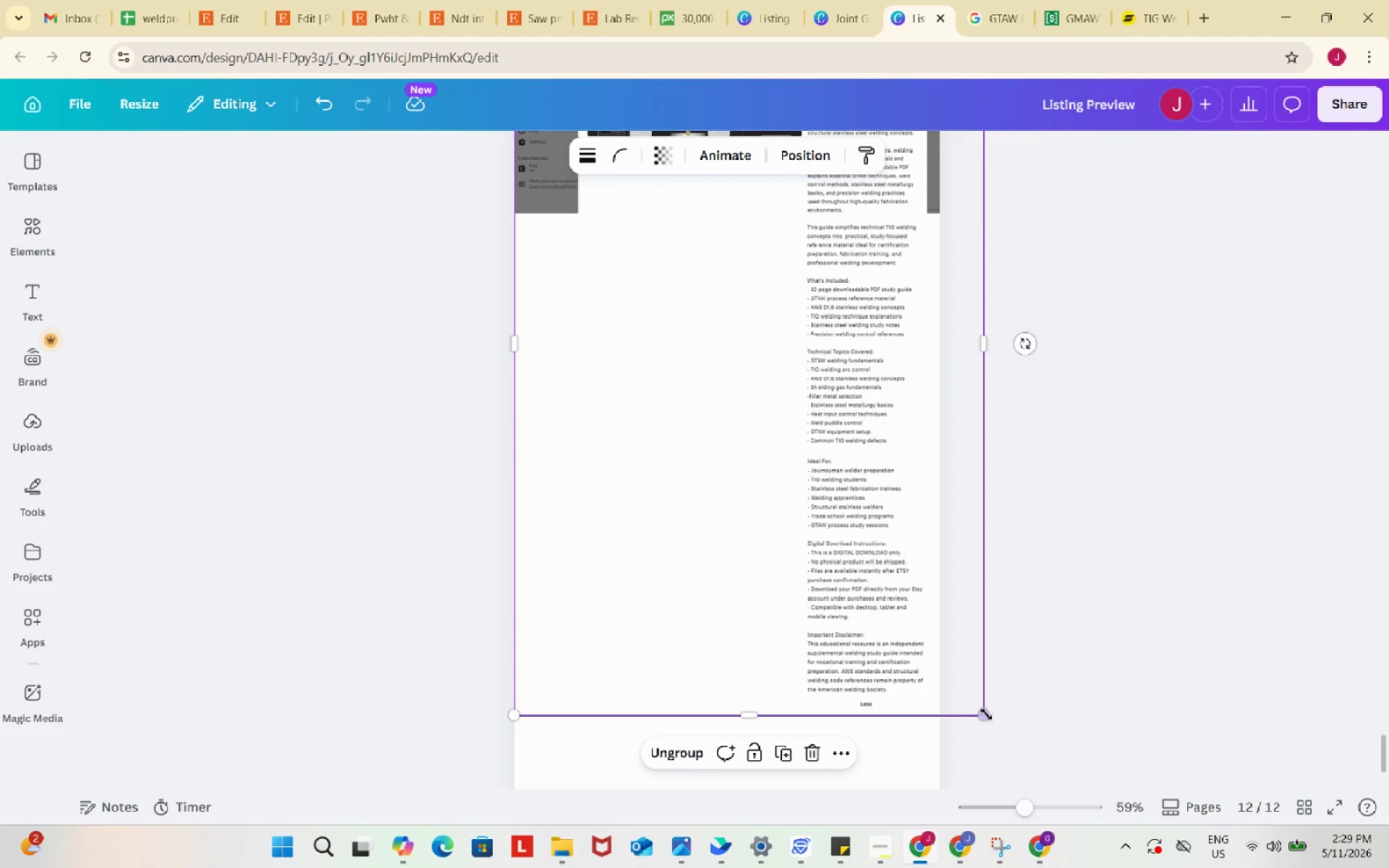 
left_click_drag(start_coordinate=[986, 714], to_coordinate=[974, 710])
 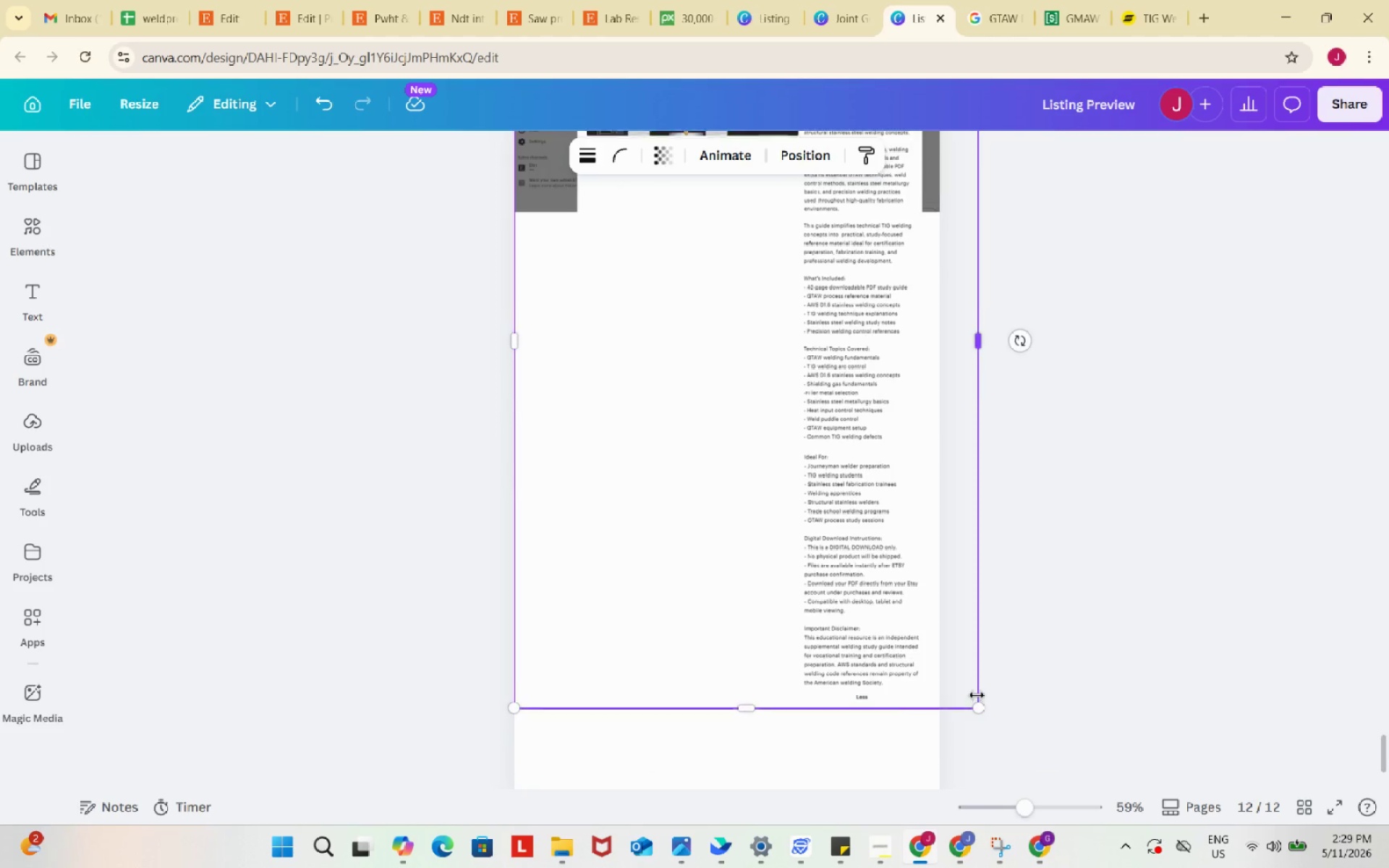 
scroll: coordinate [977, 695], scroll_direction: up, amount: 2.0
 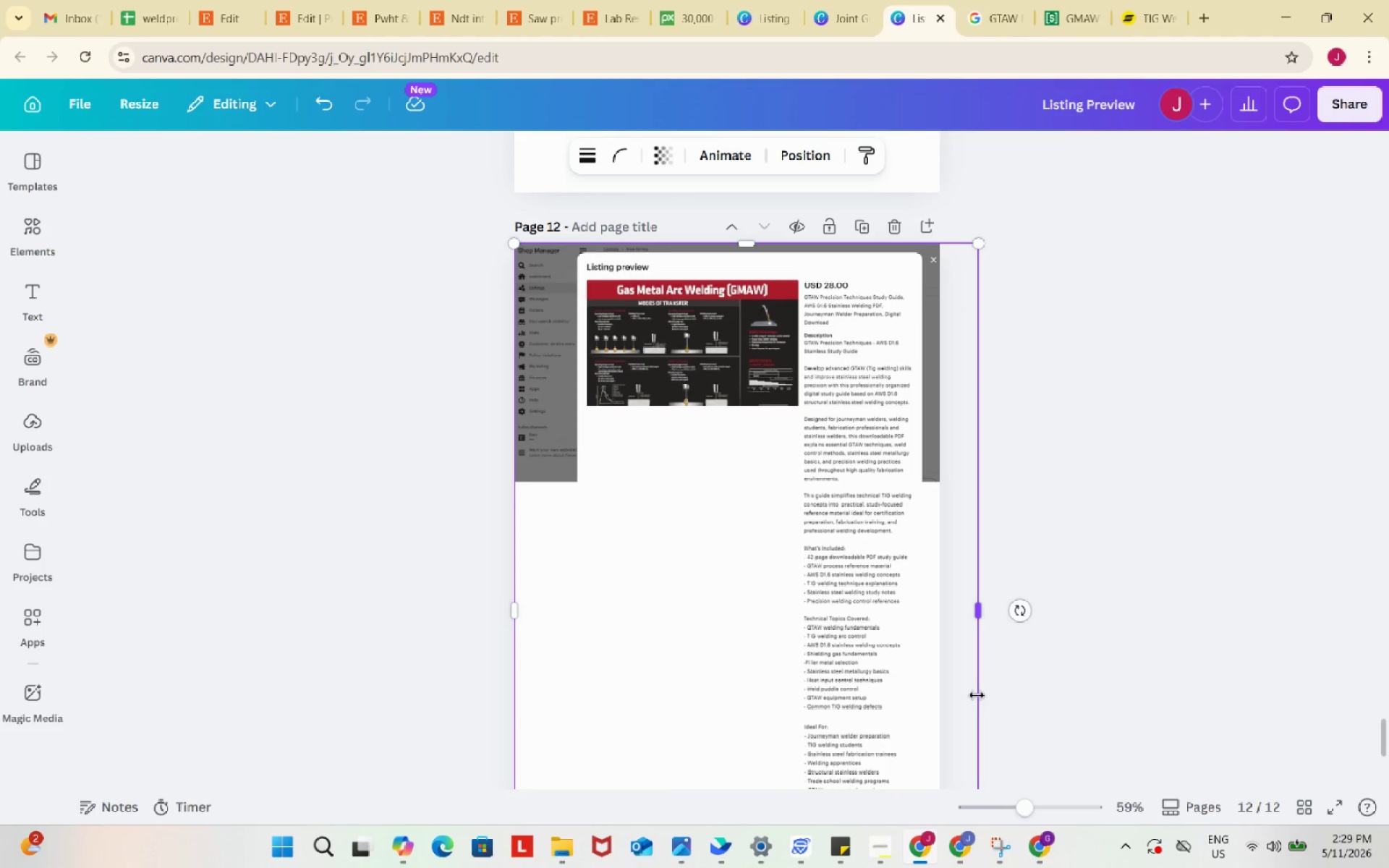 
scroll: coordinate [977, 695], scroll_direction: down, amount: 4.0
 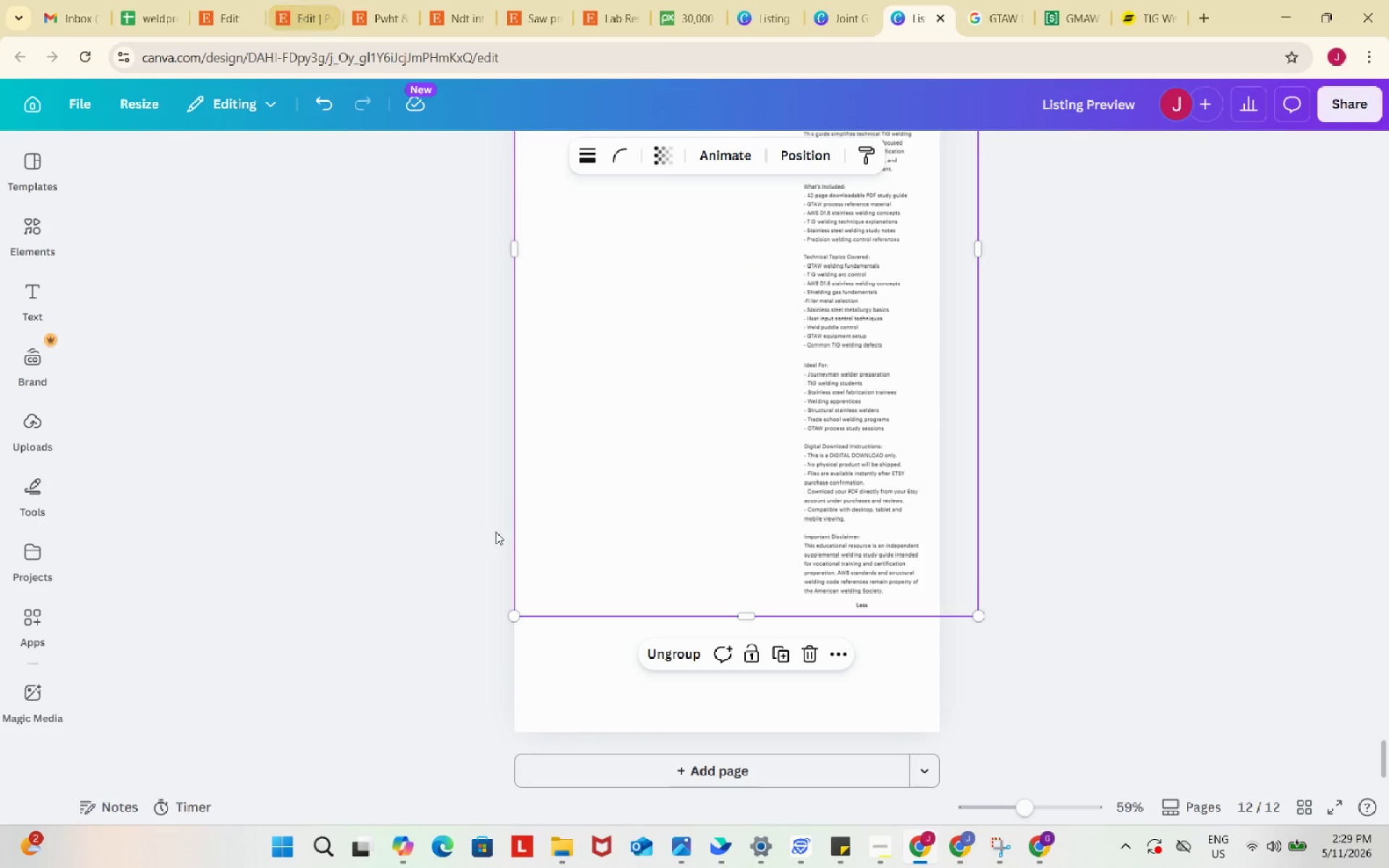 
left_click([554, 658])
 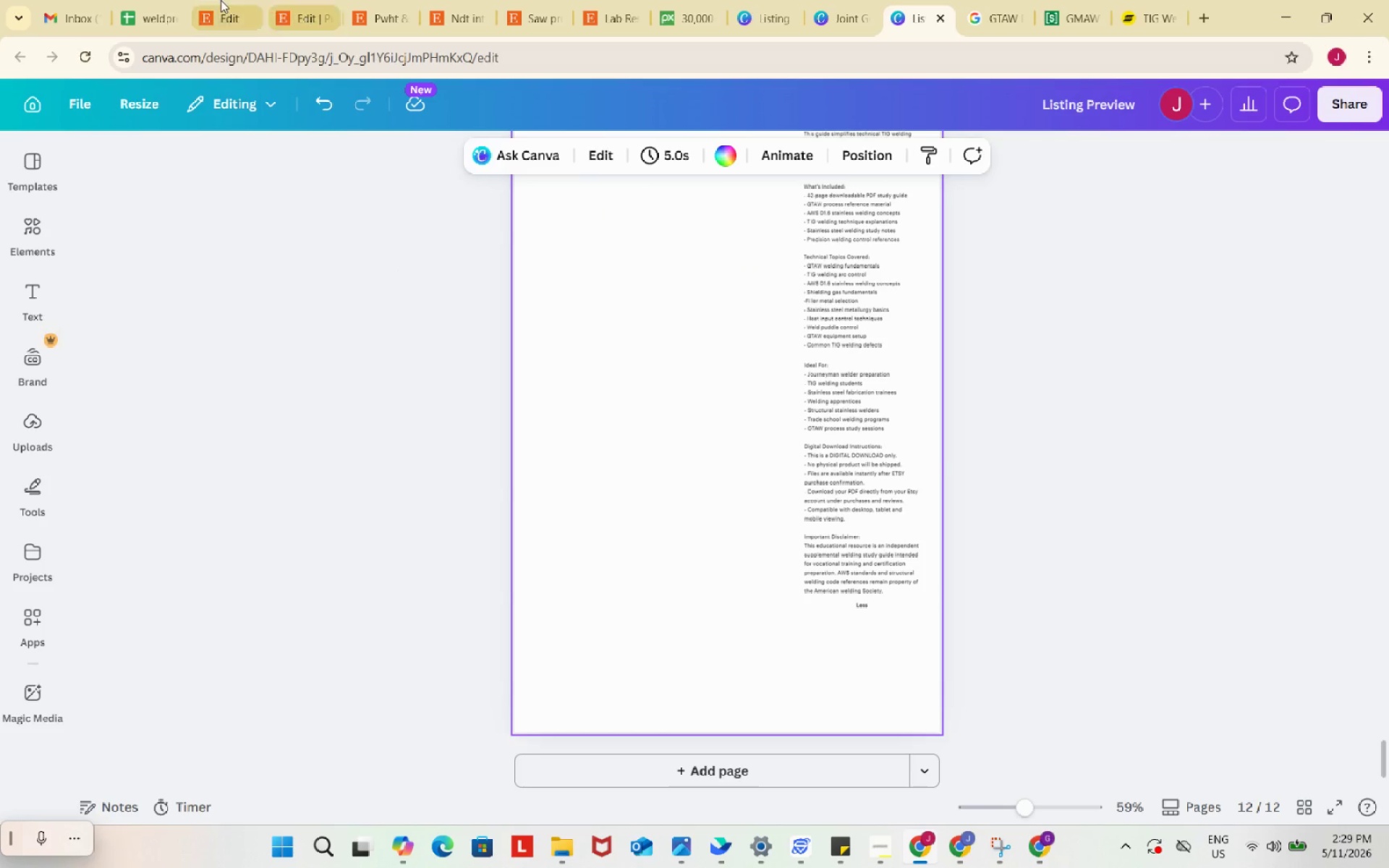 
left_click([221, 0])
 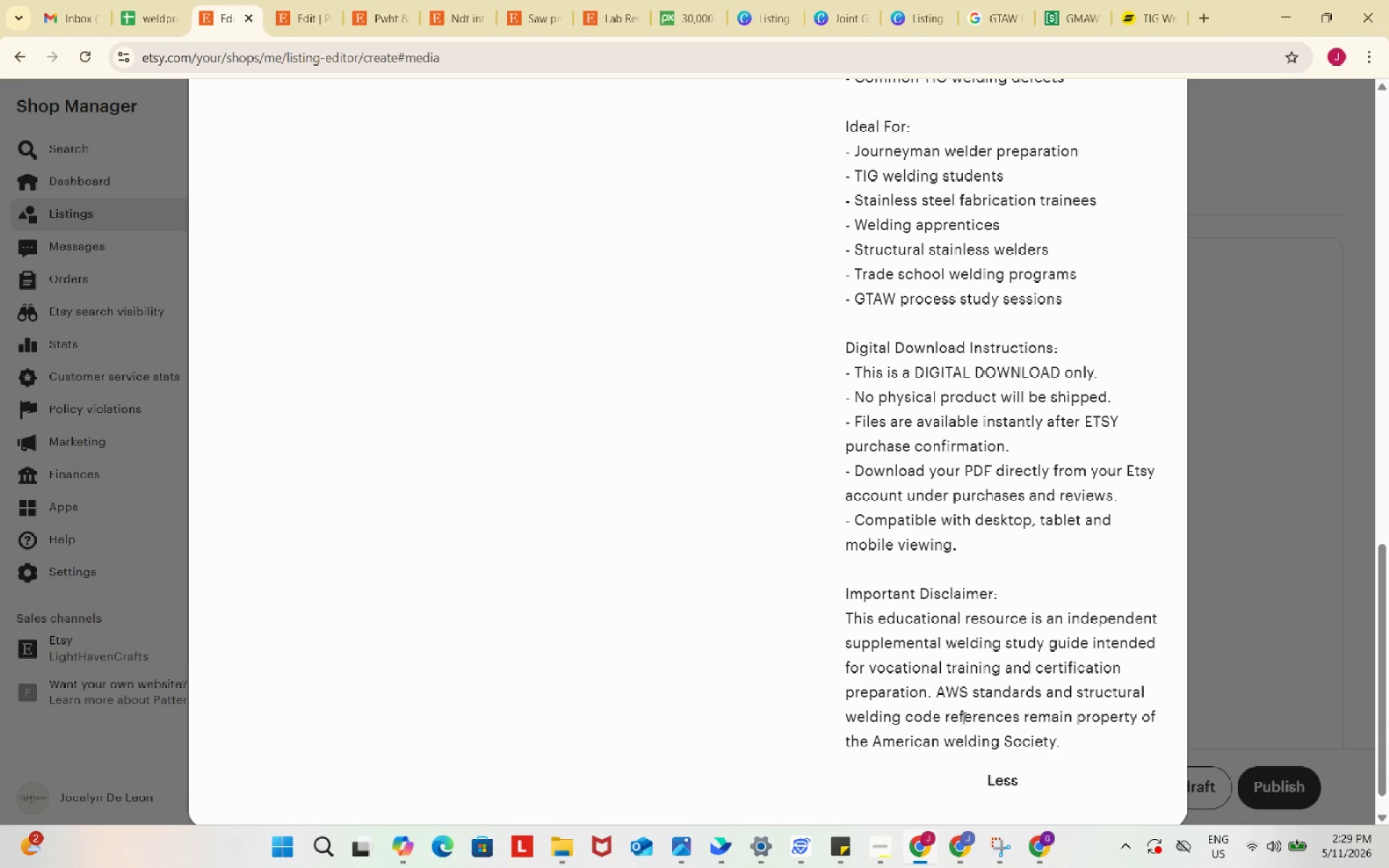 
left_click_drag(start_coordinate=[978, 712], to_coordinate=[993, 660])
 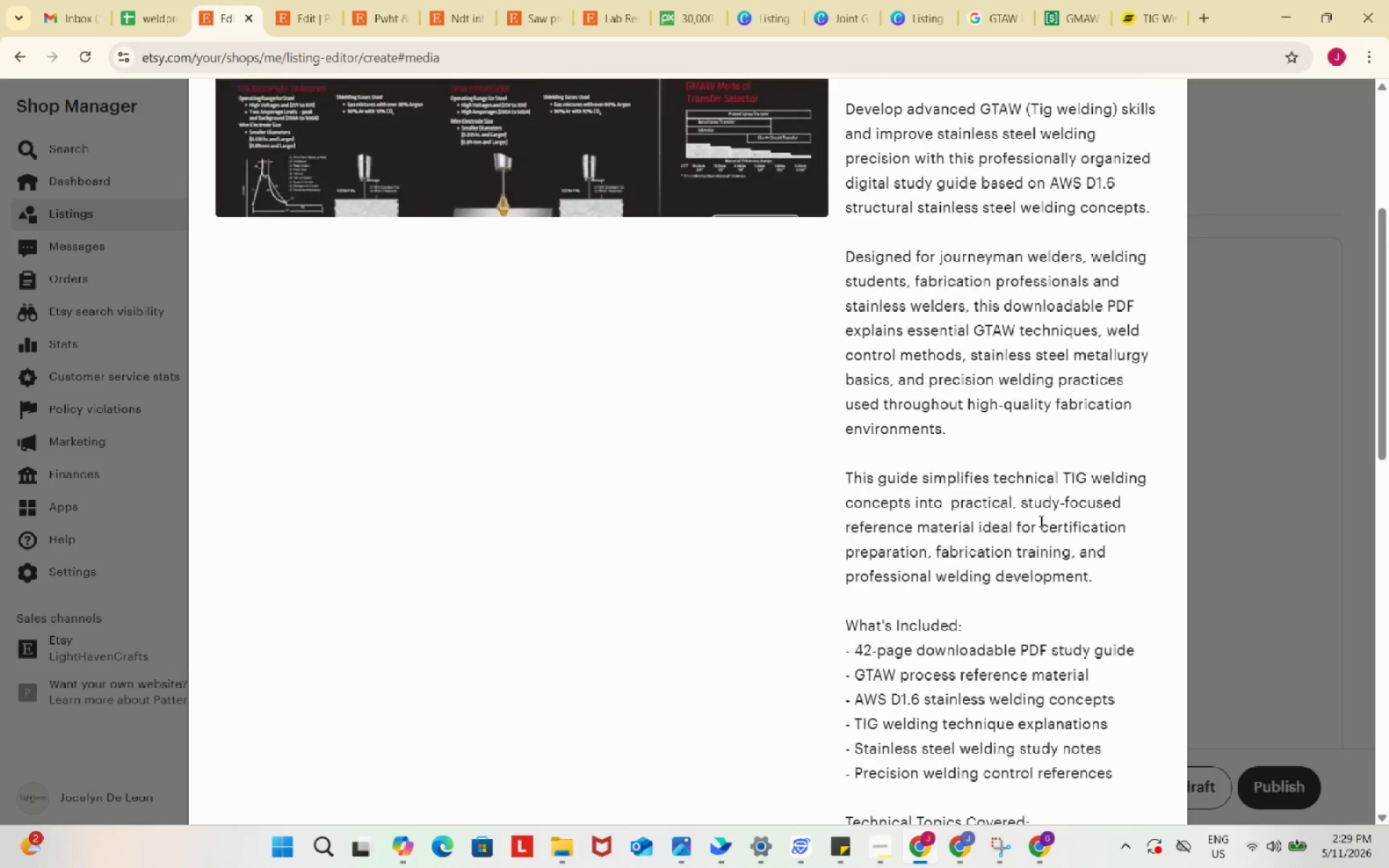 
left_click_drag(start_coordinate=[1029, 535], to_coordinate=[1079, 422])
 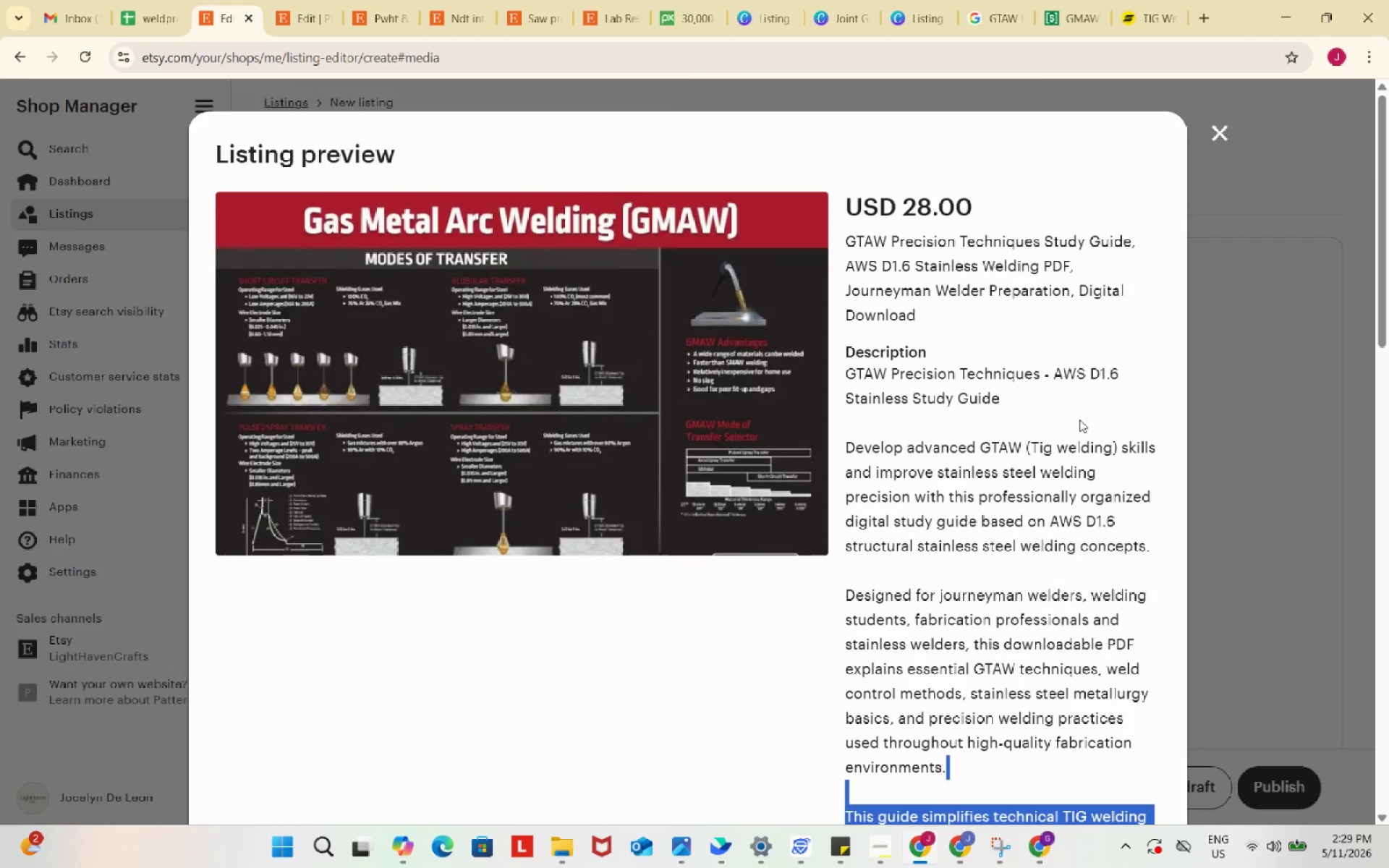 
left_click([1079, 420])
 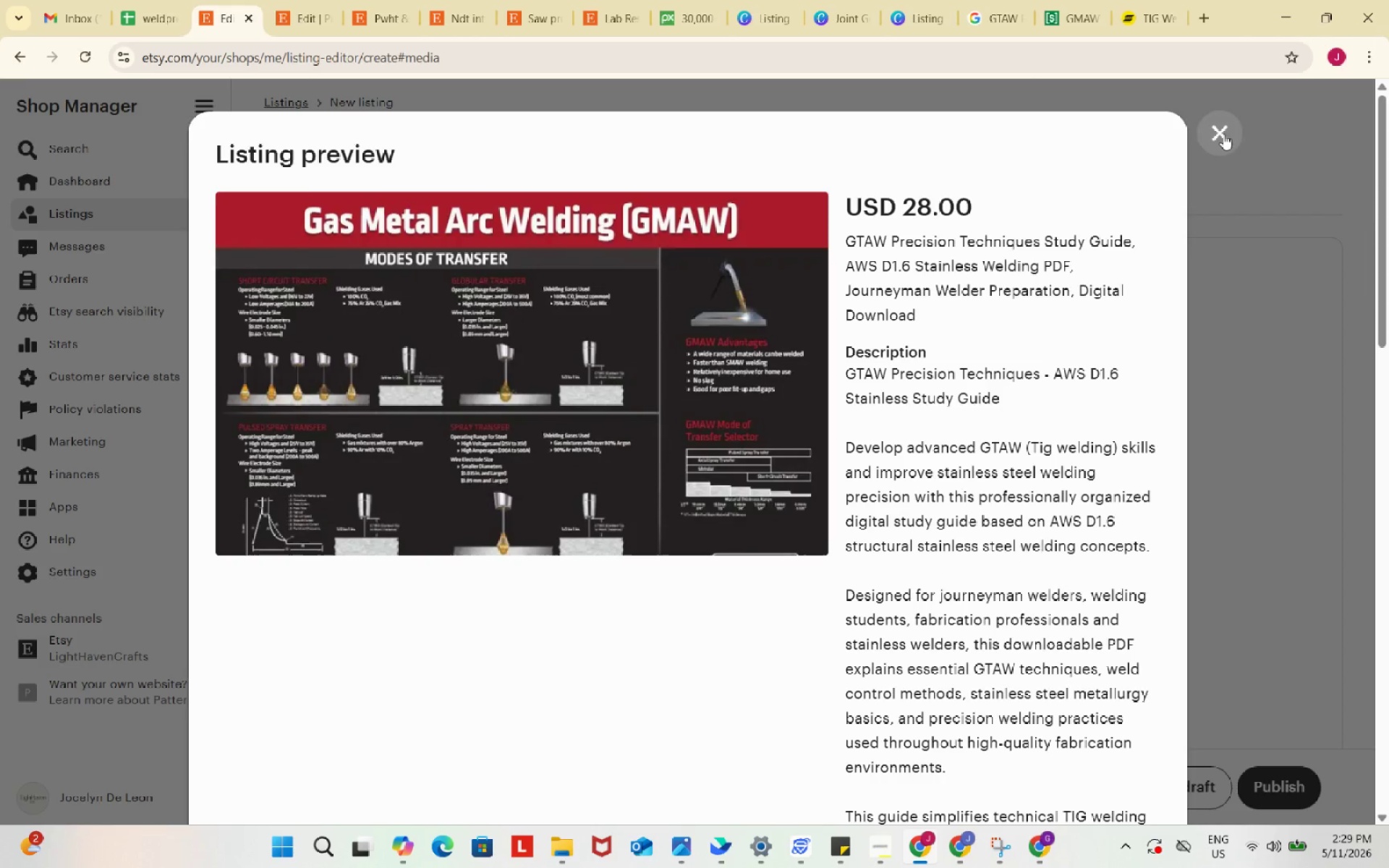 
scroll: coordinate [1079, 422], scroll_direction: up, amount: 16.0
 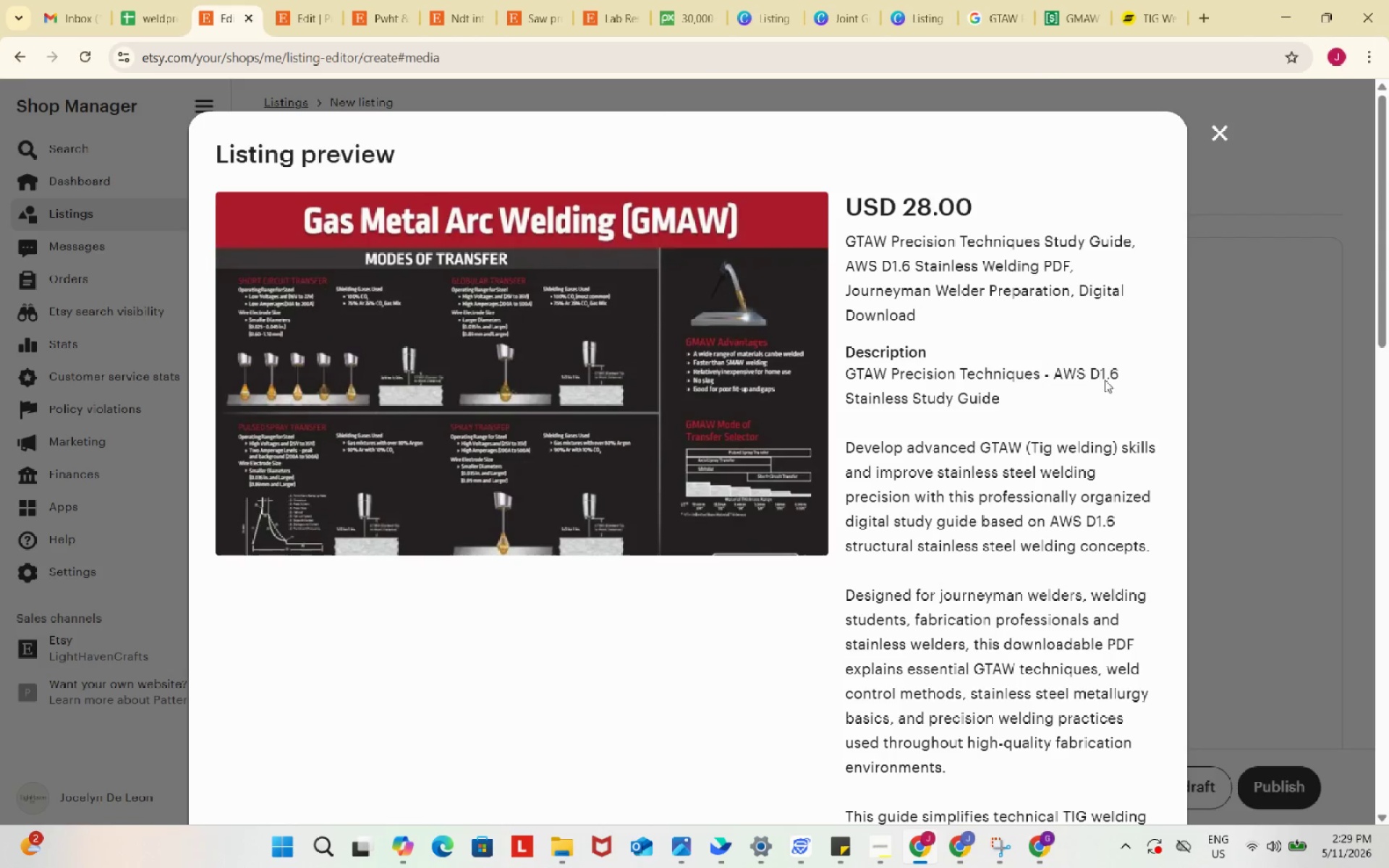 
left_click([1223, 134])
 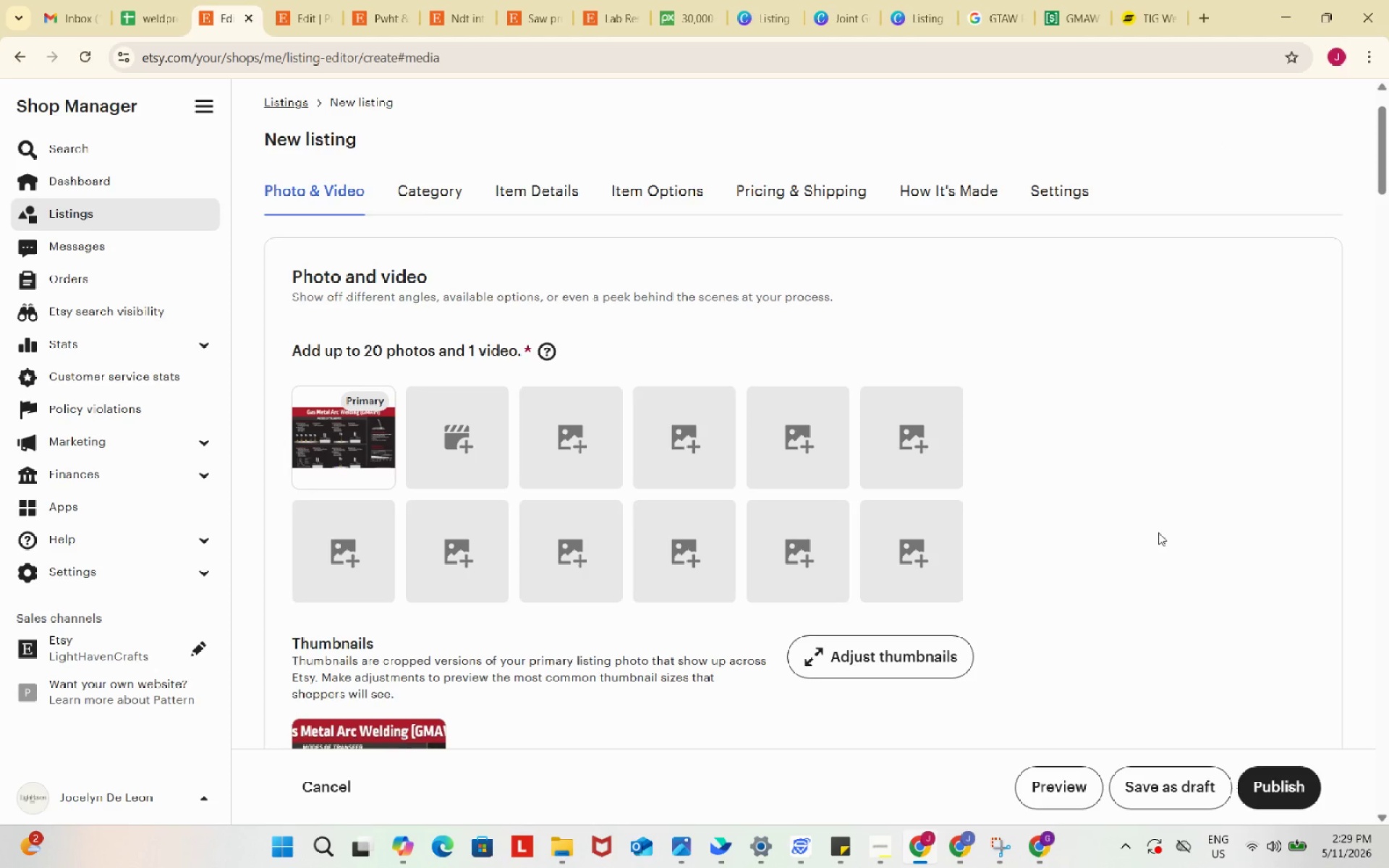 
scroll: coordinate [1156, 539], scroll_direction: down, amount: 21.0
 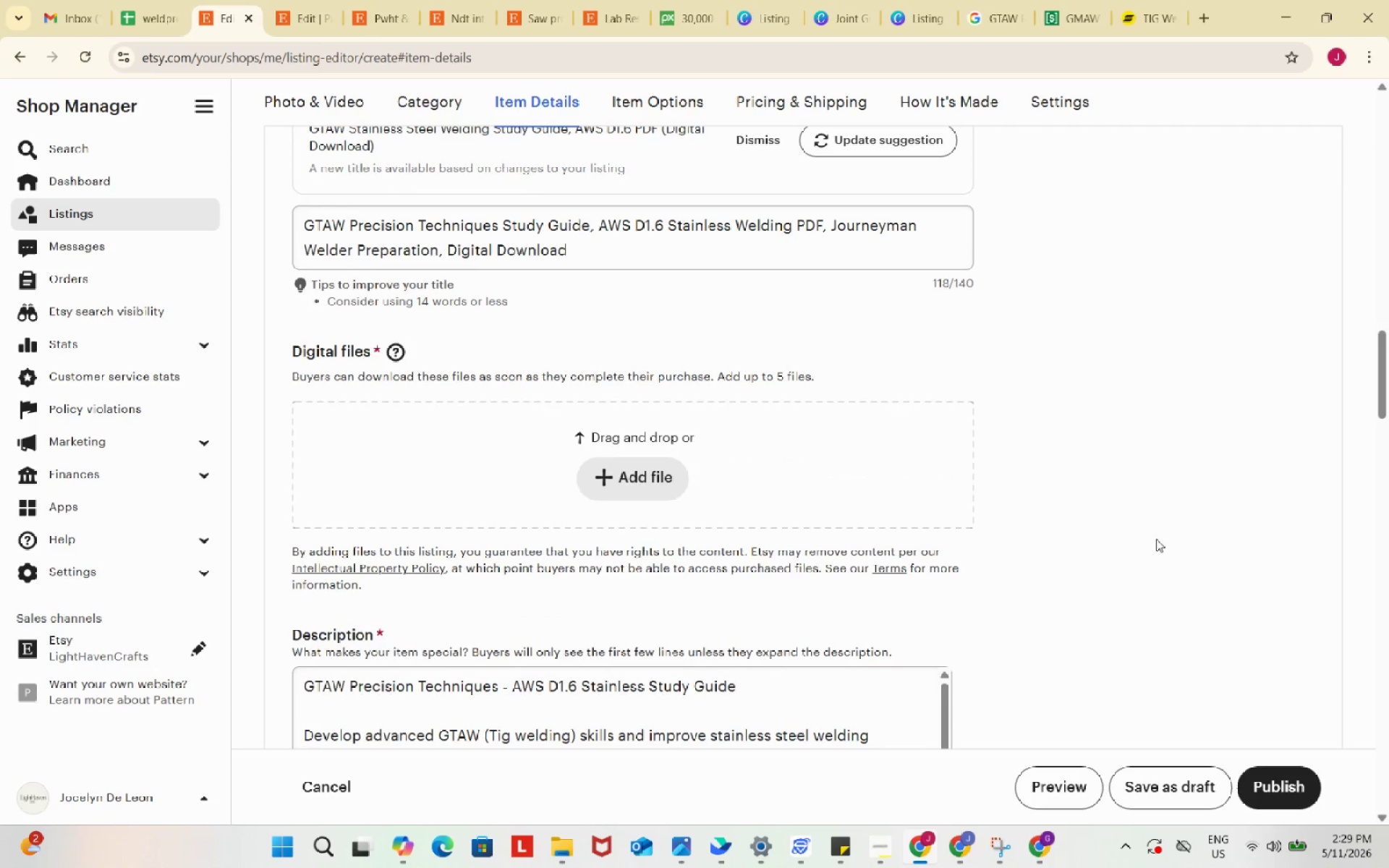 
wait(11.16)
 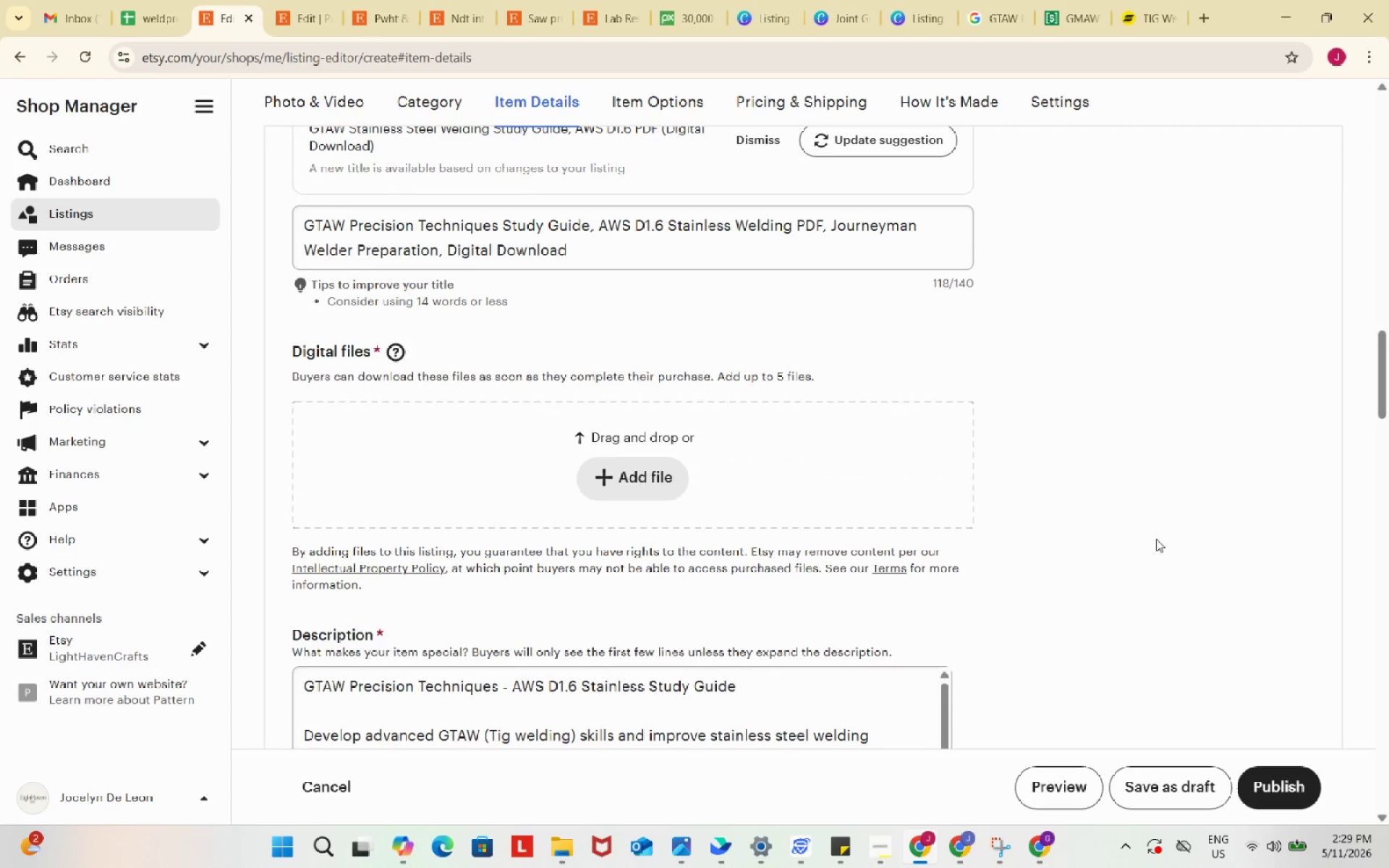 
left_click([603, 243])
 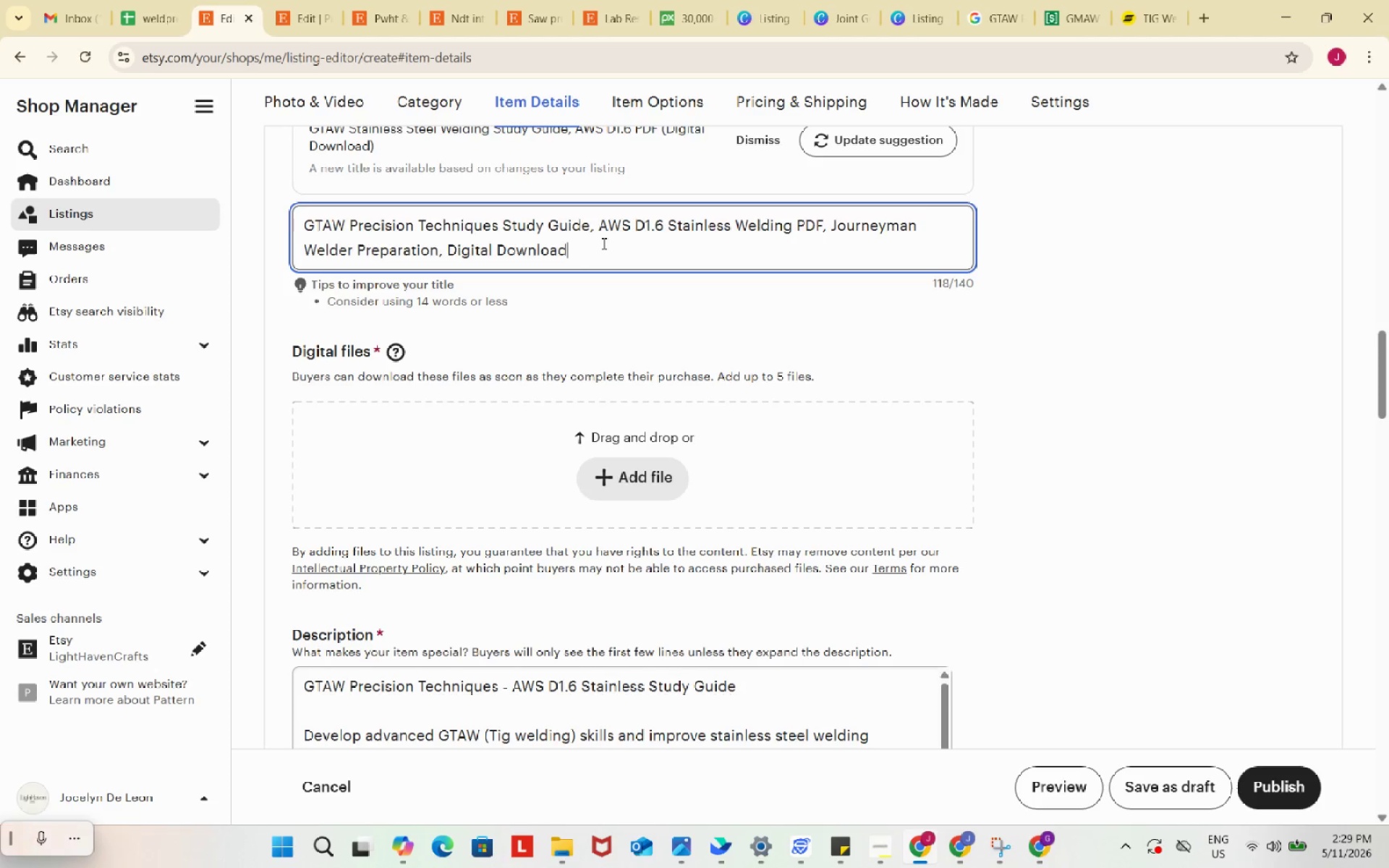 
key(Control+ControlLeft)
 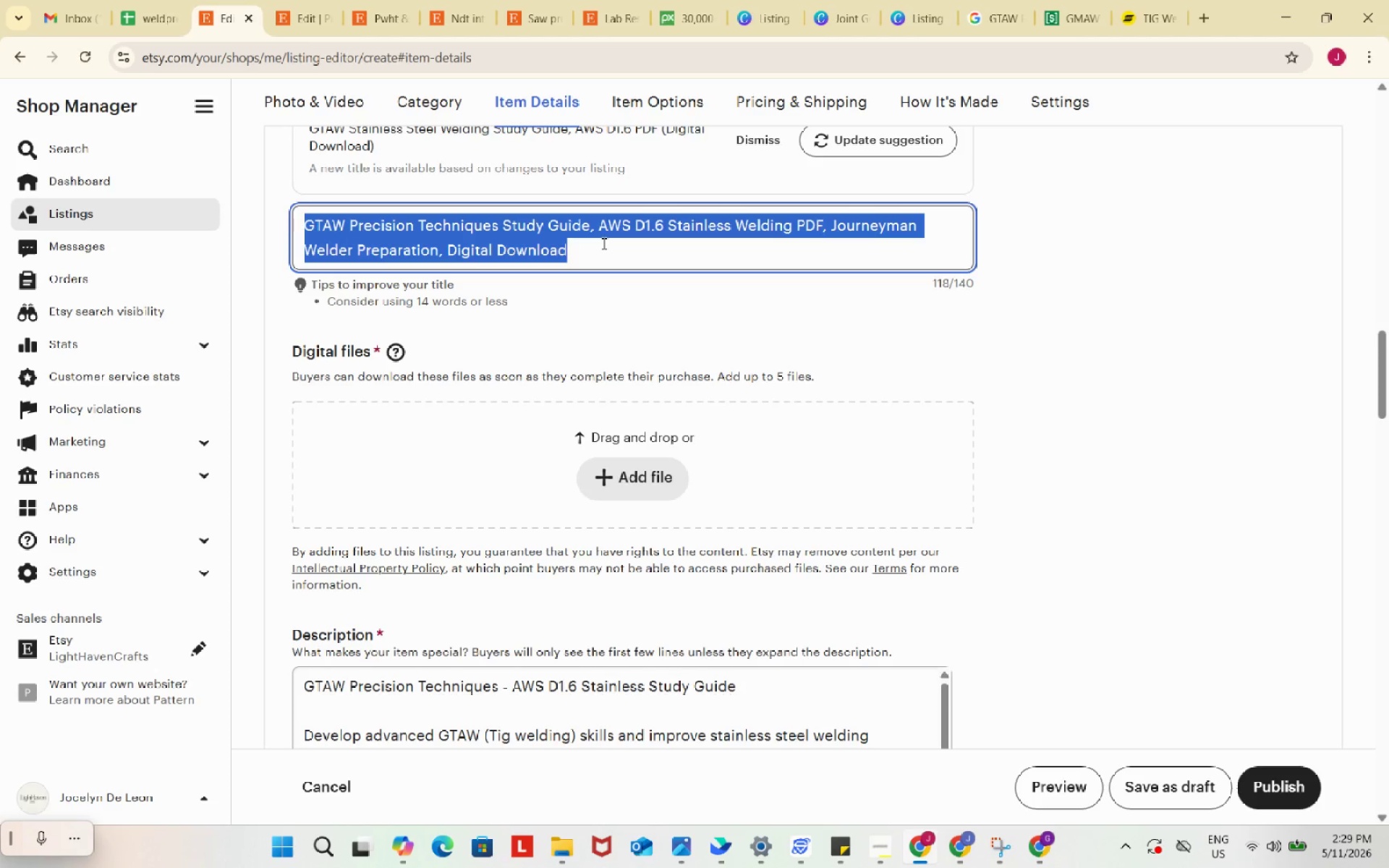 
key(Control+A)
 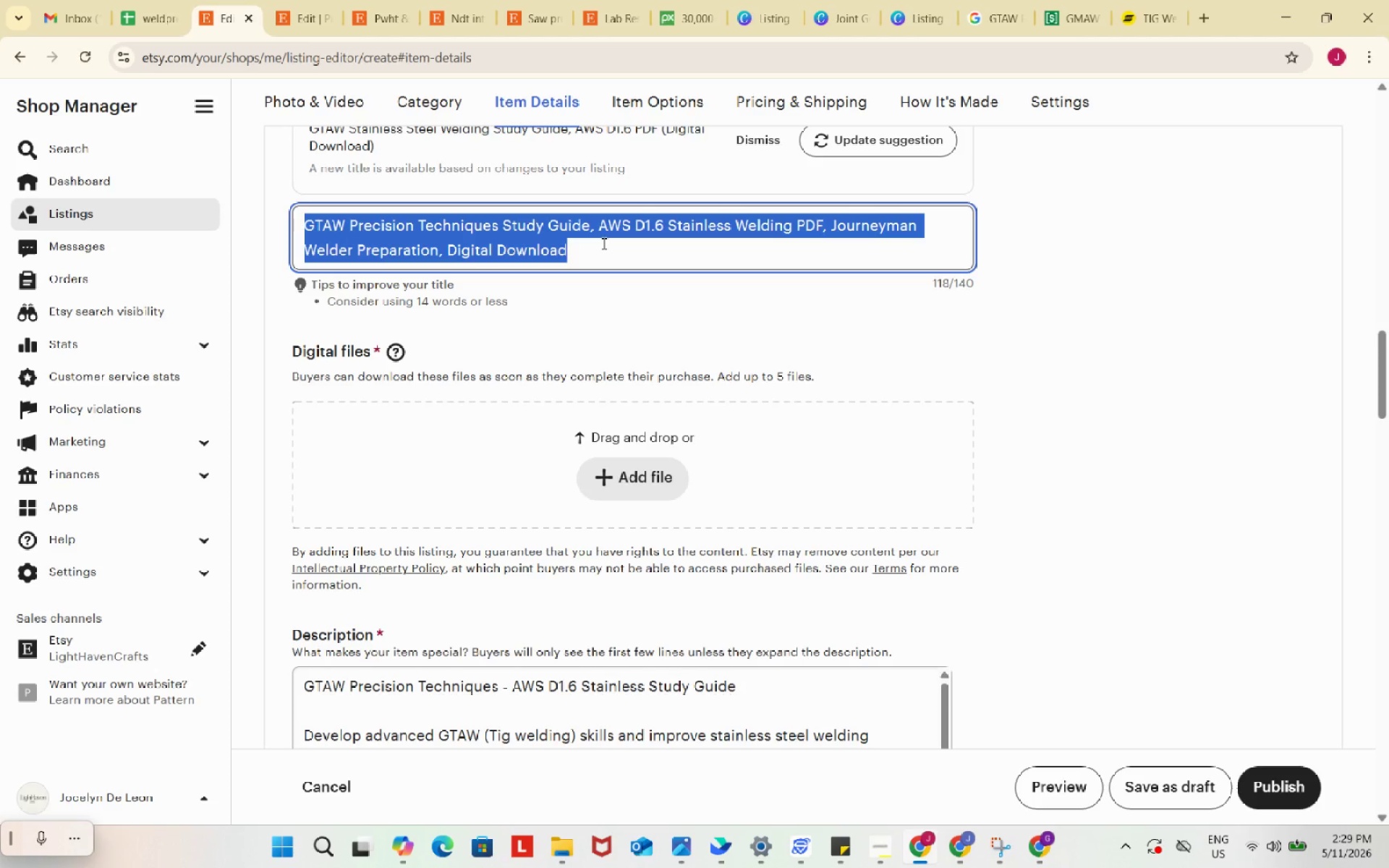 
key(Control+C)
 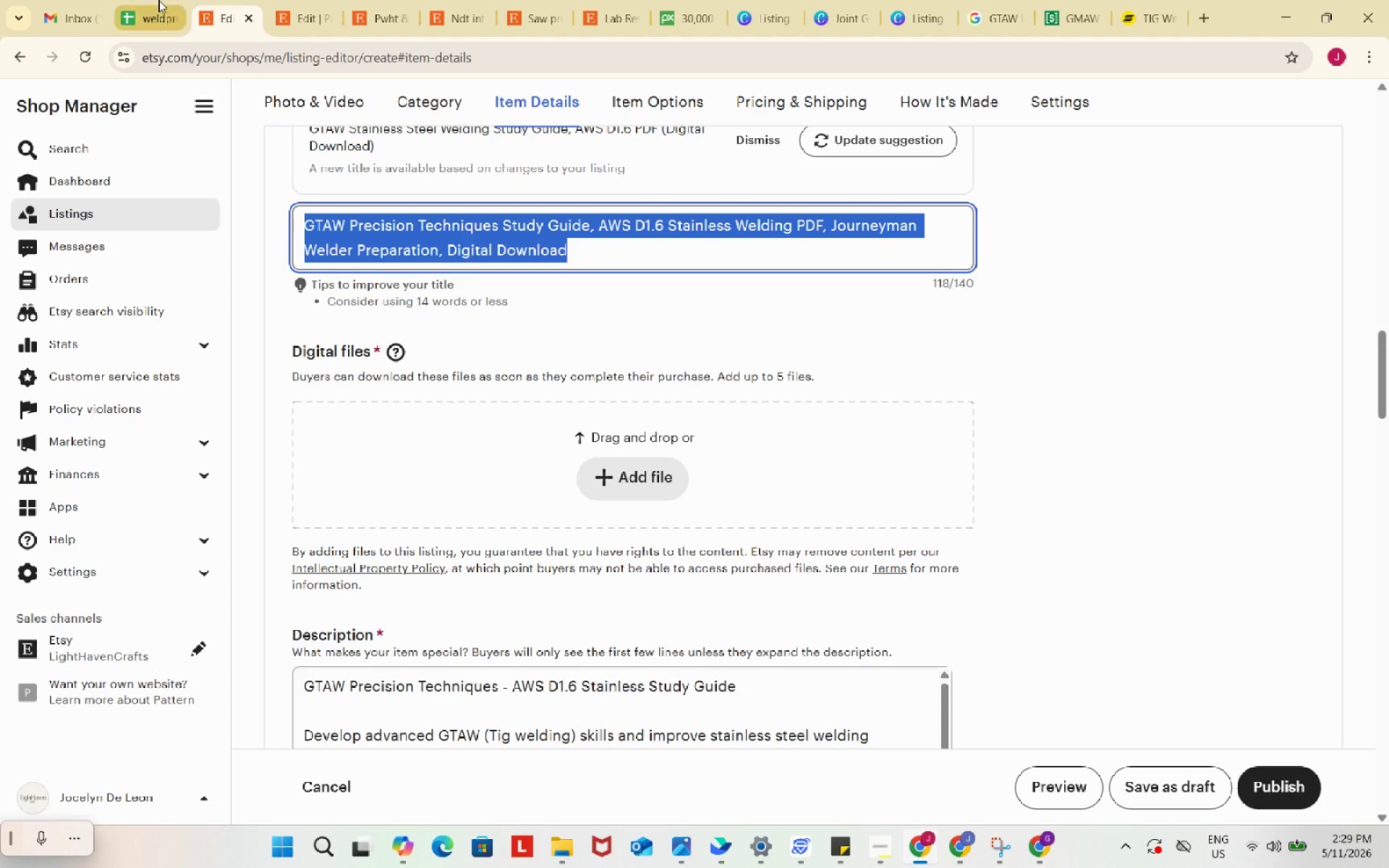 
left_click([158, 0])
 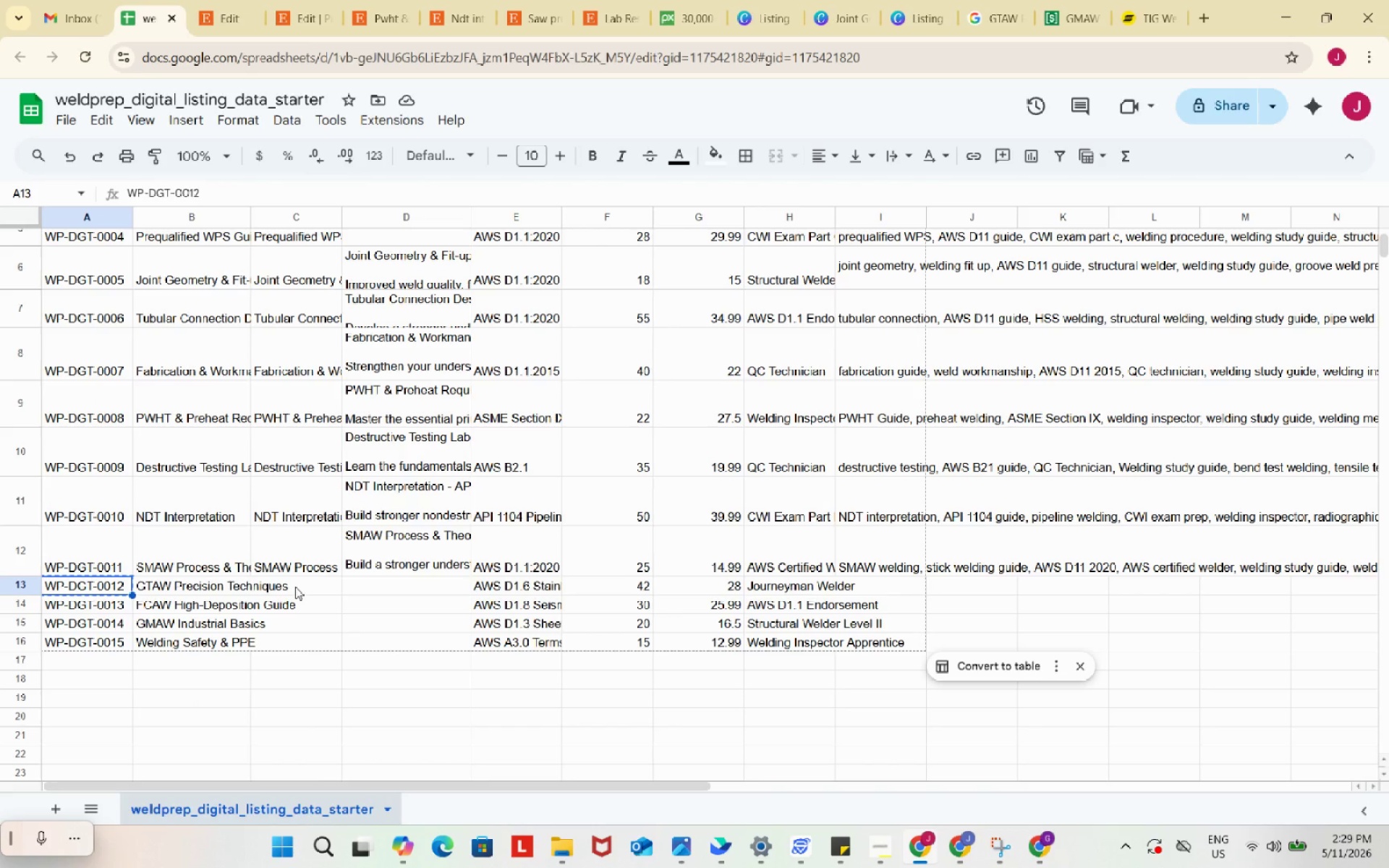 
double_click([295, 587])
 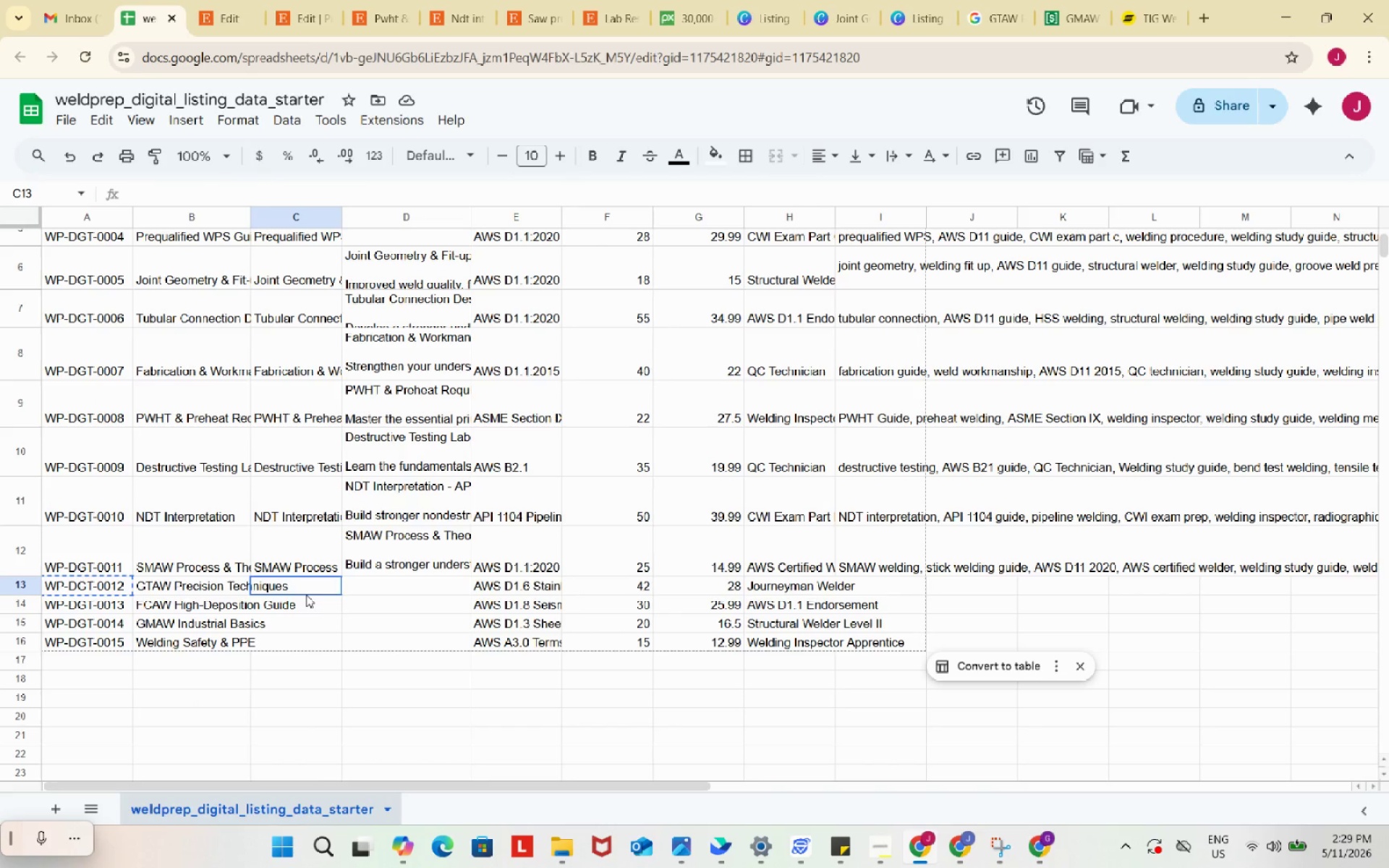 
left_click_drag(start_coordinate=[306, 589], to_coordinate=[304, 582])
 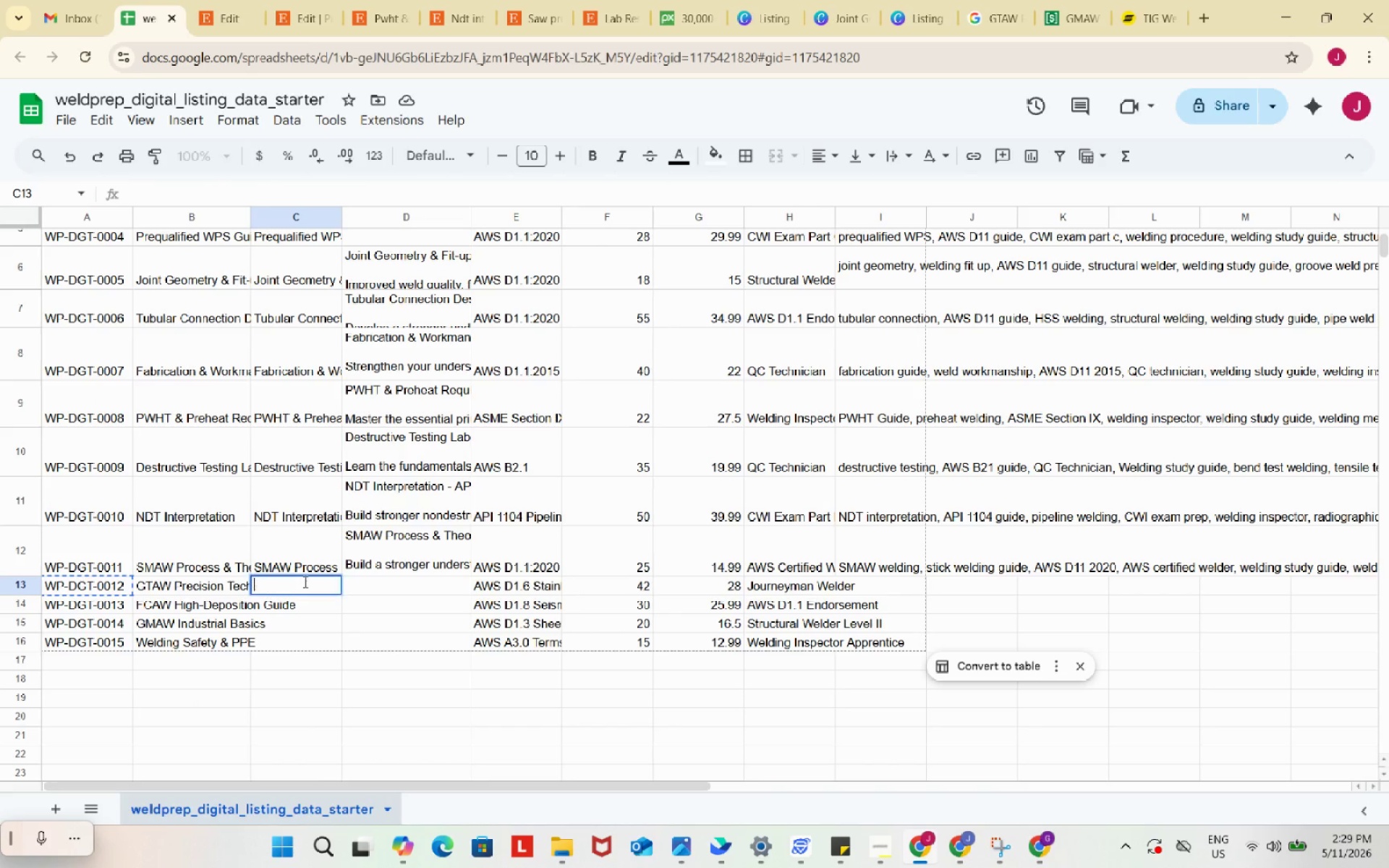 
triple_click([304, 582])
 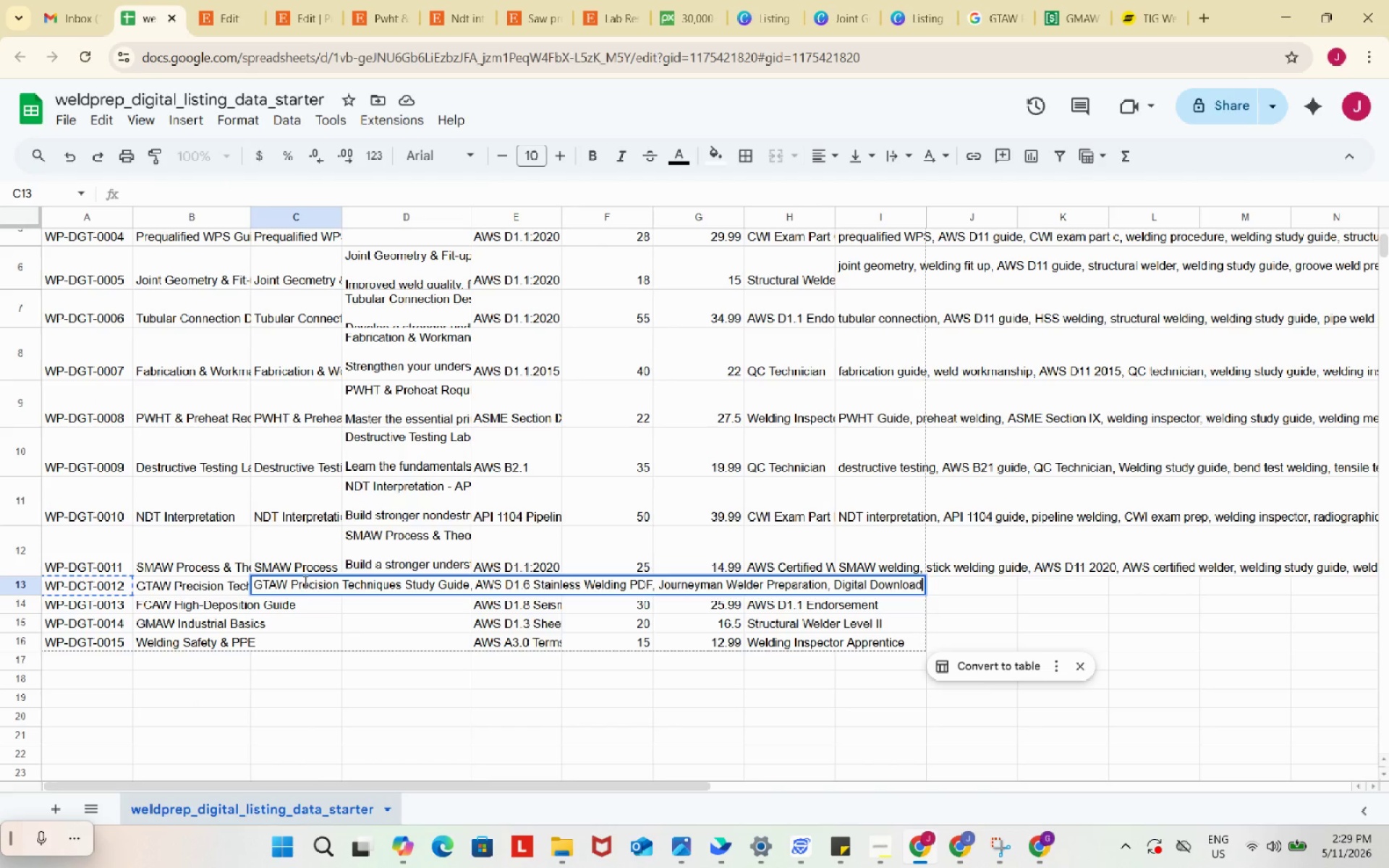 
triple_click([304, 582])
 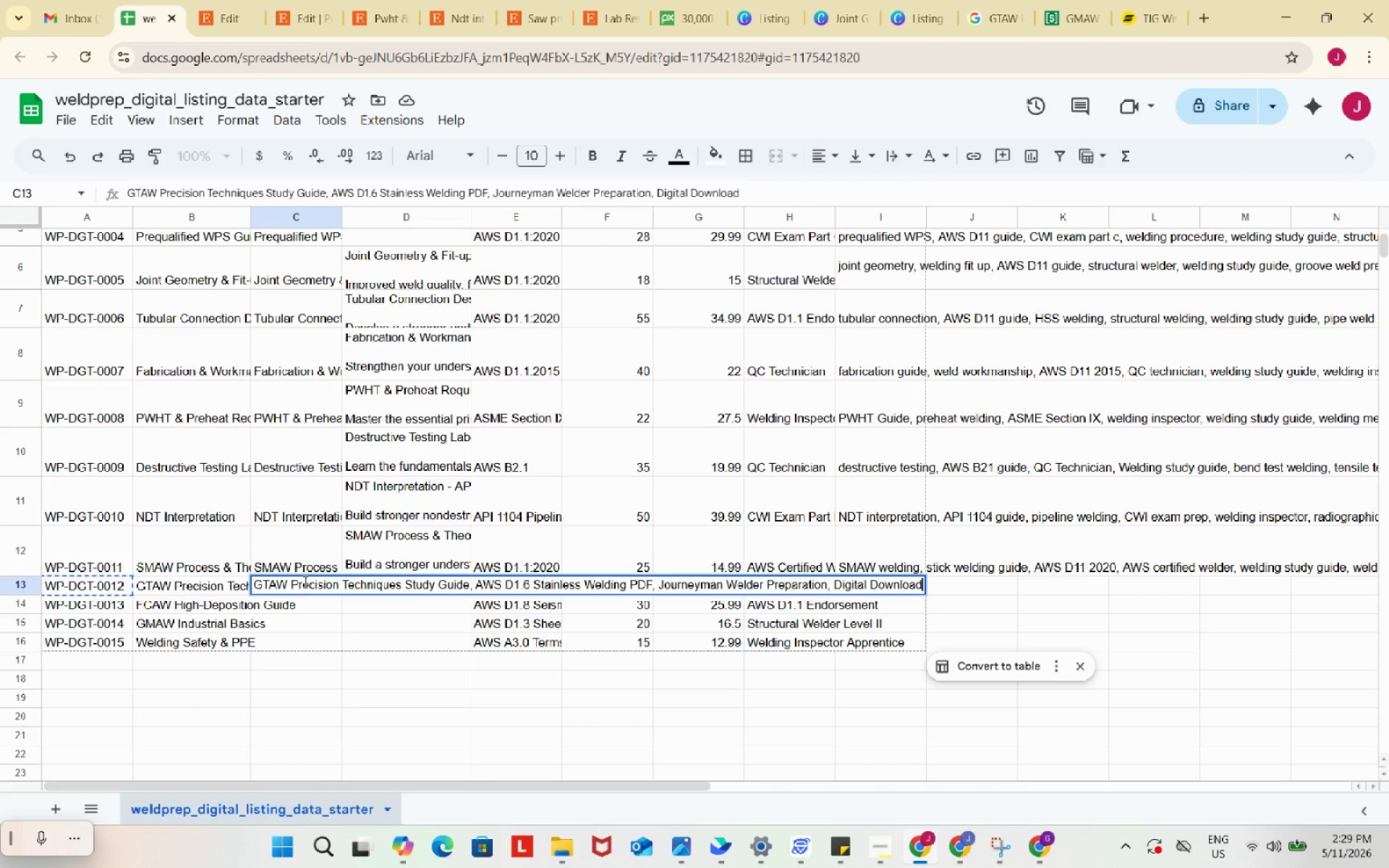 
key(Control+ControlLeft)
 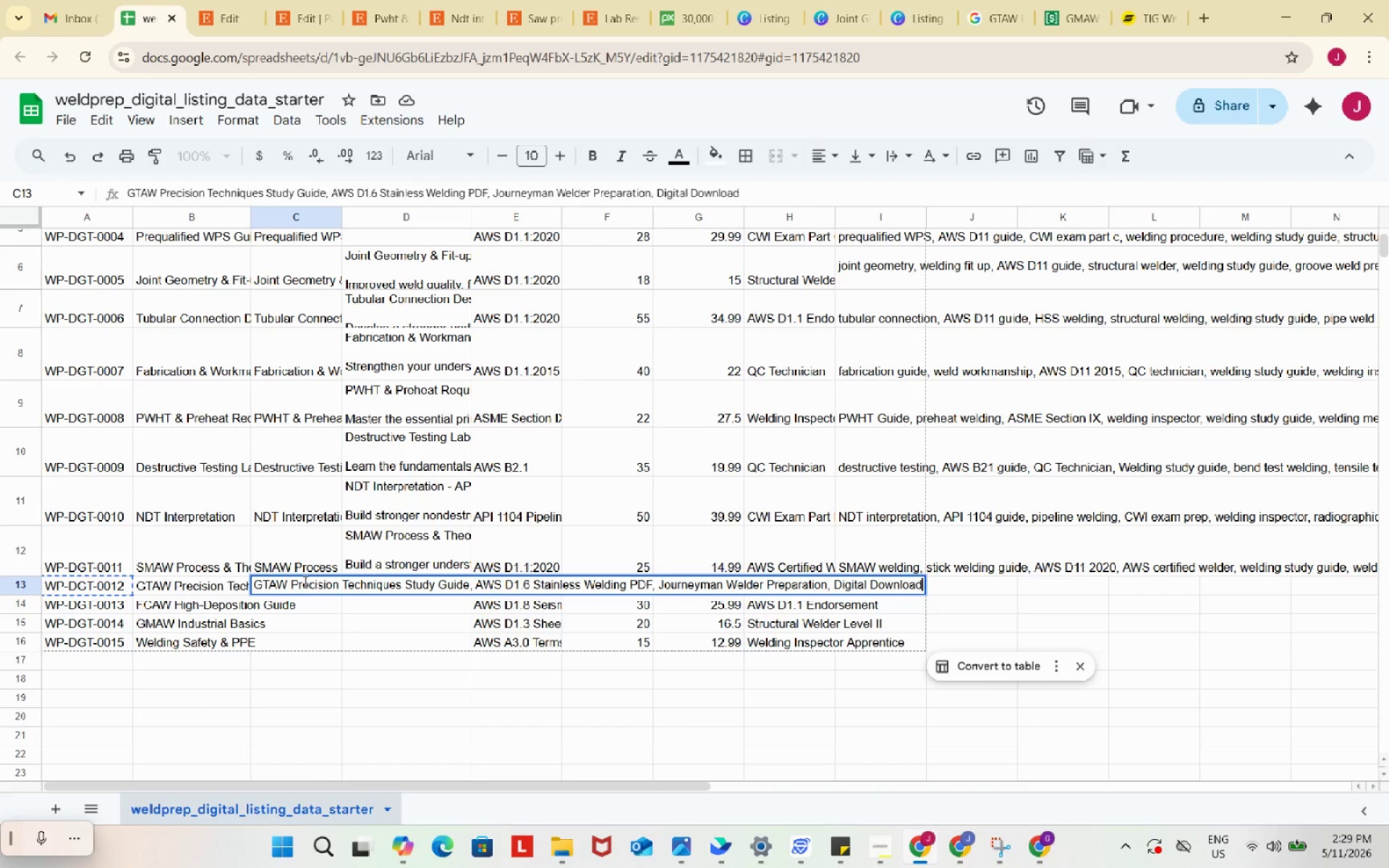 
key(Control+V)
 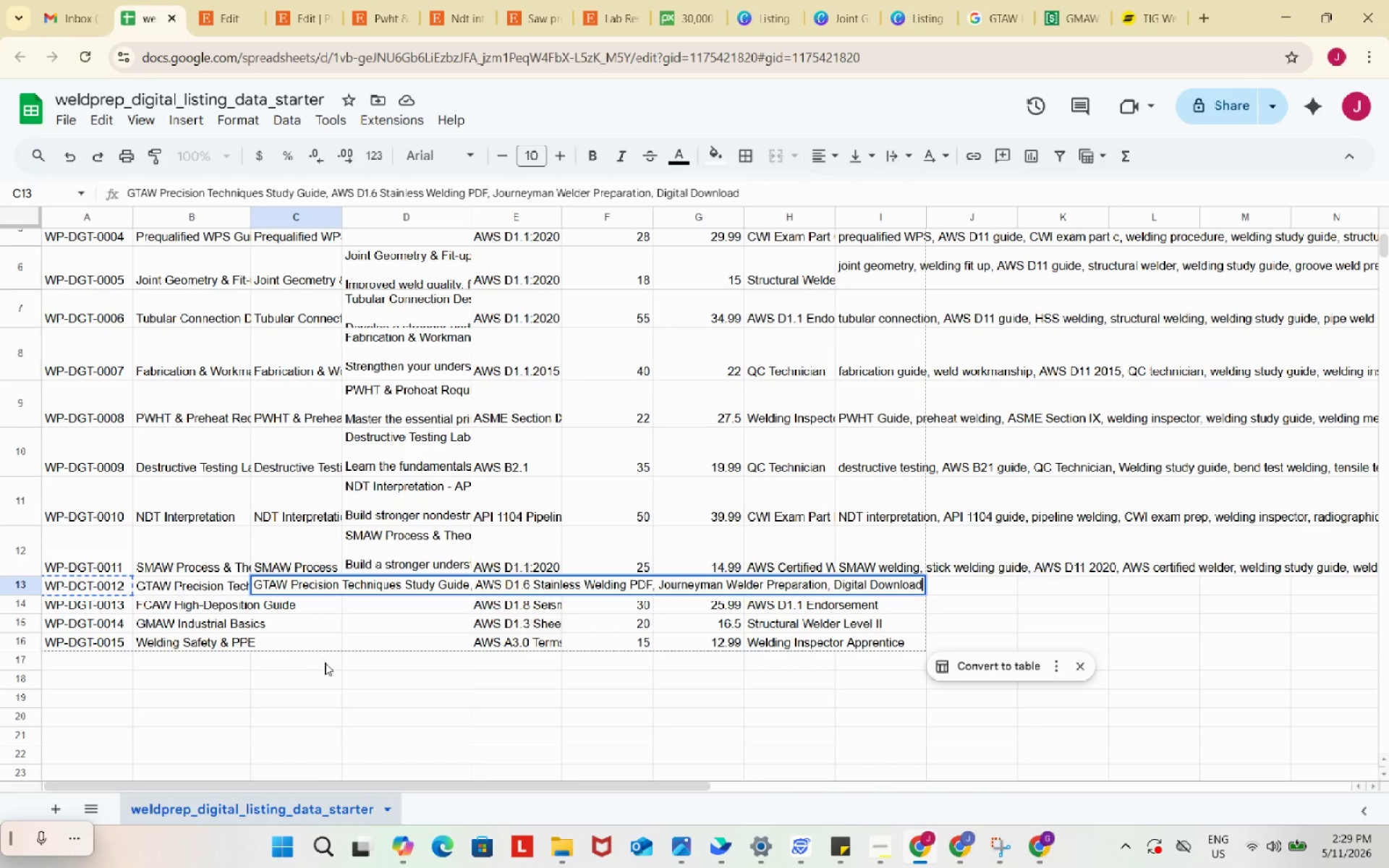 
left_click([325, 663])
 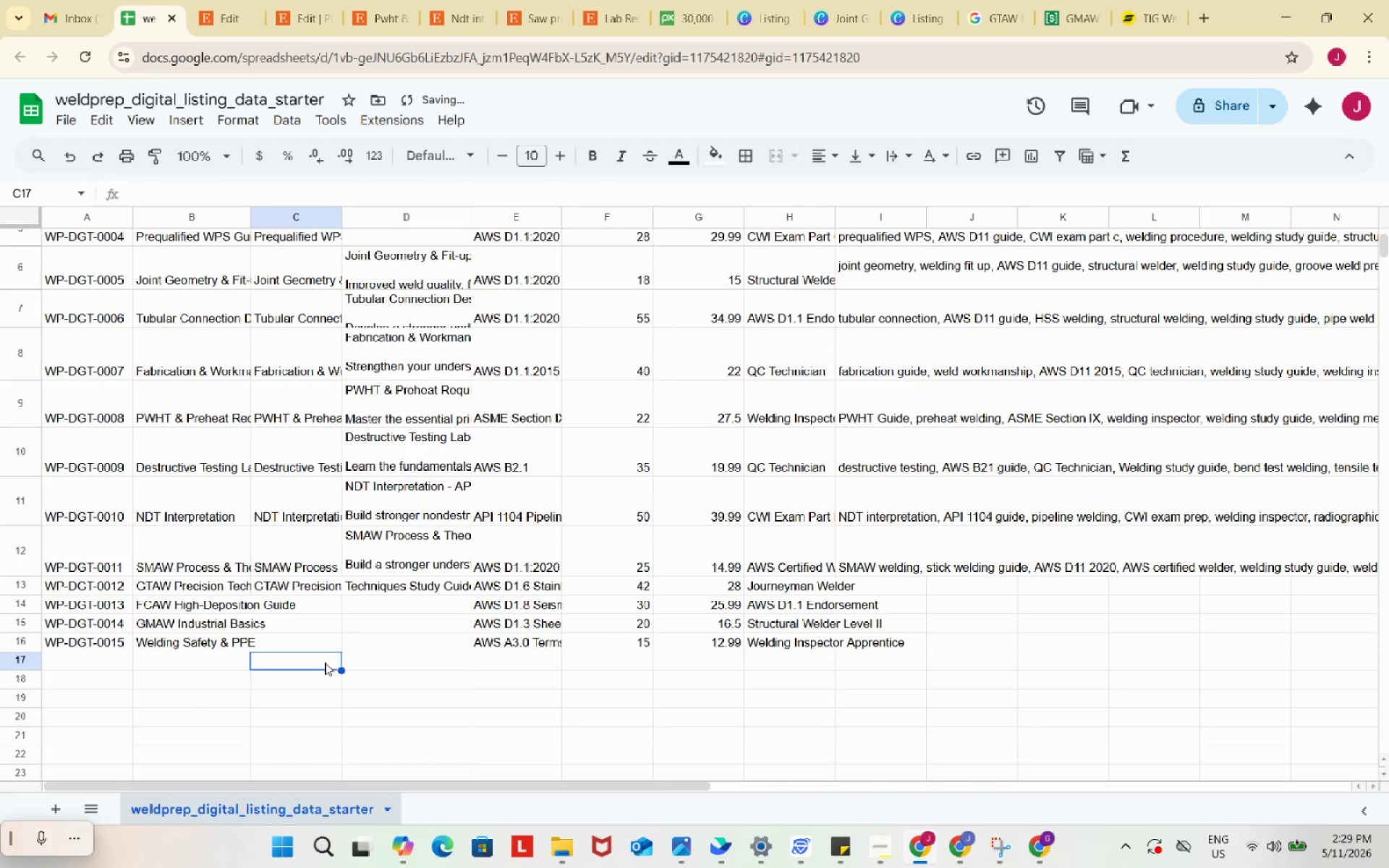 
double_click([325, 663])
 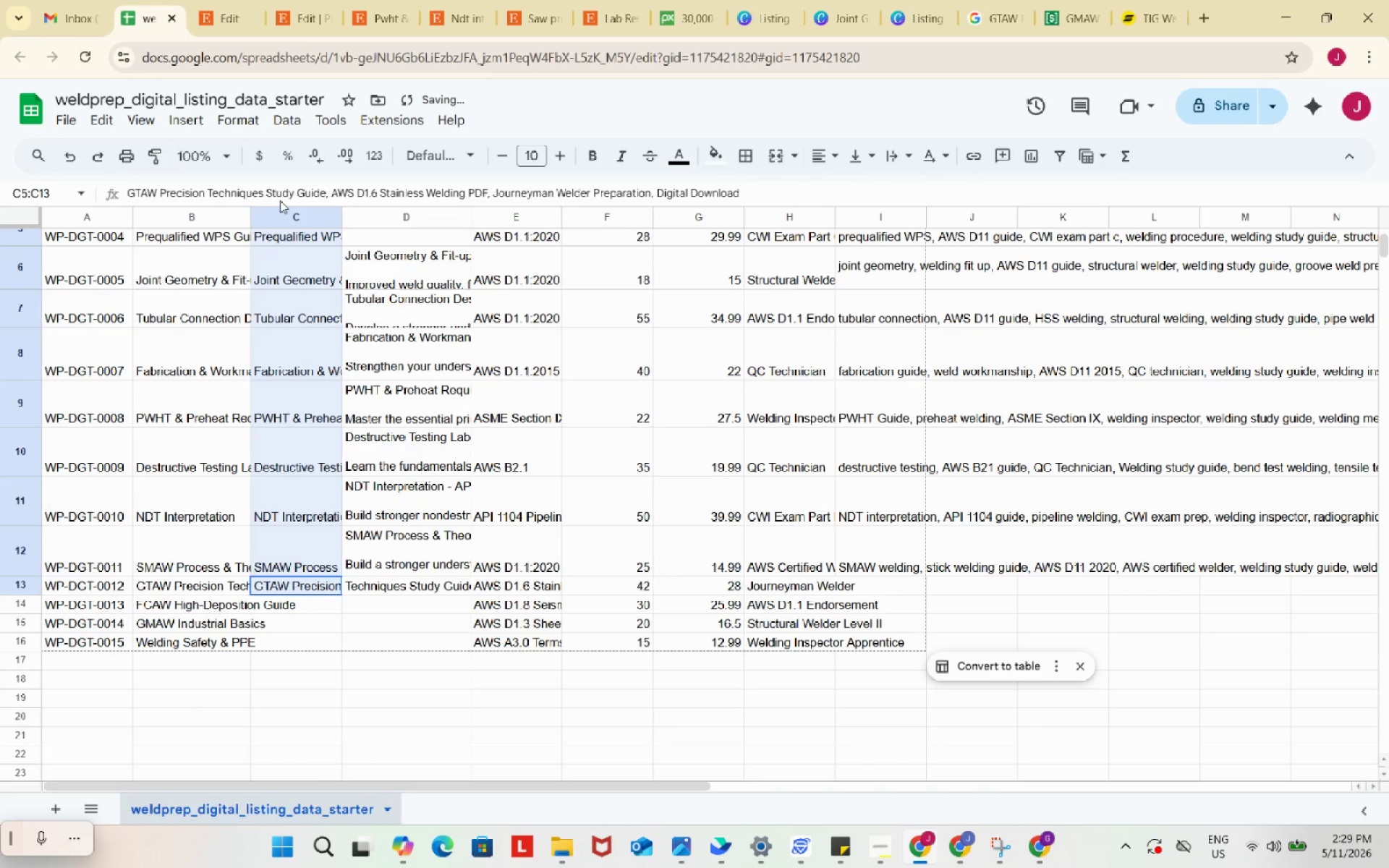 
left_click_drag(start_coordinate=[336, 590], to_coordinate=[280, 183])
 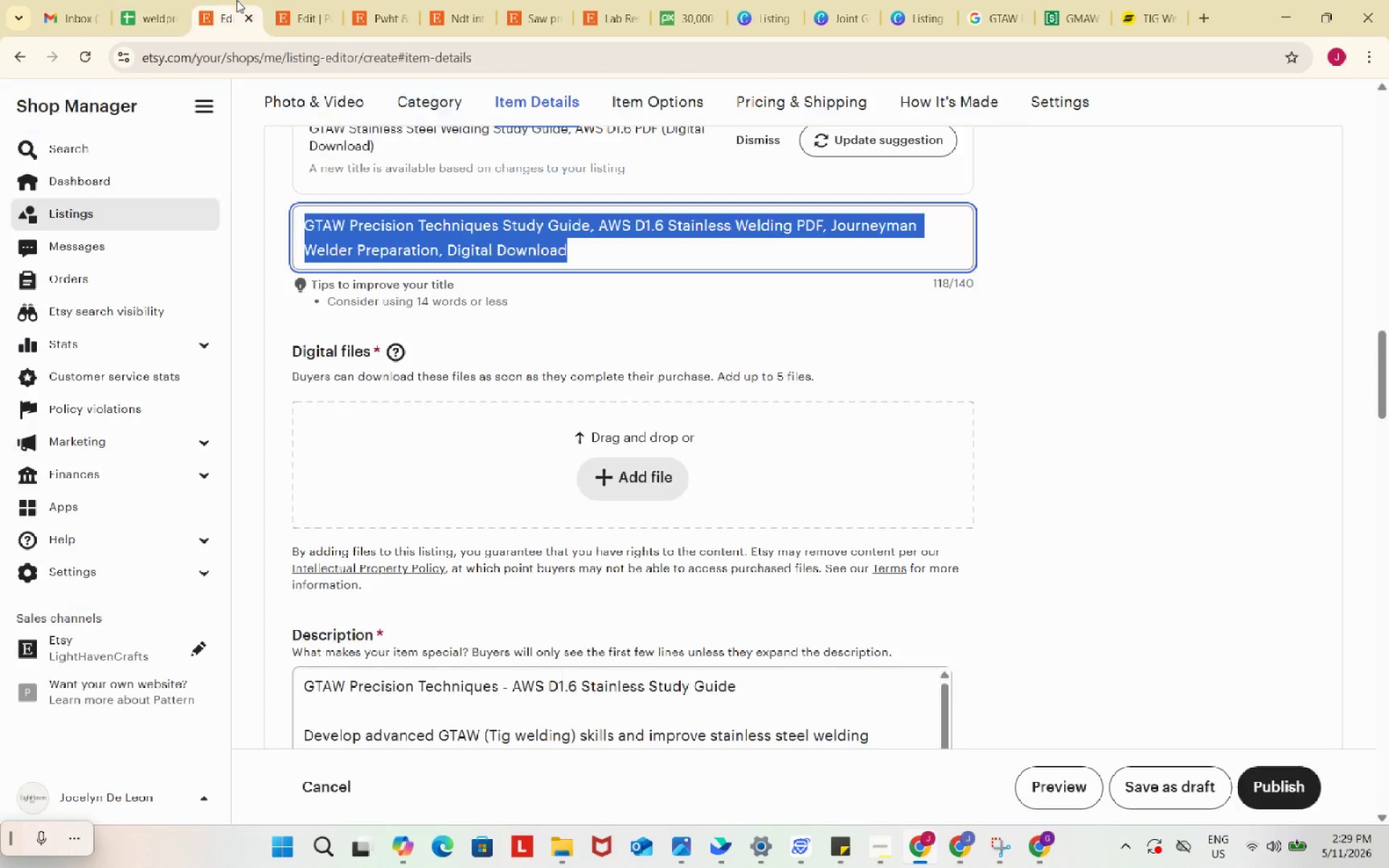 
left_click_drag(start_coordinate=[237, 0], to_coordinate=[235, 9])
 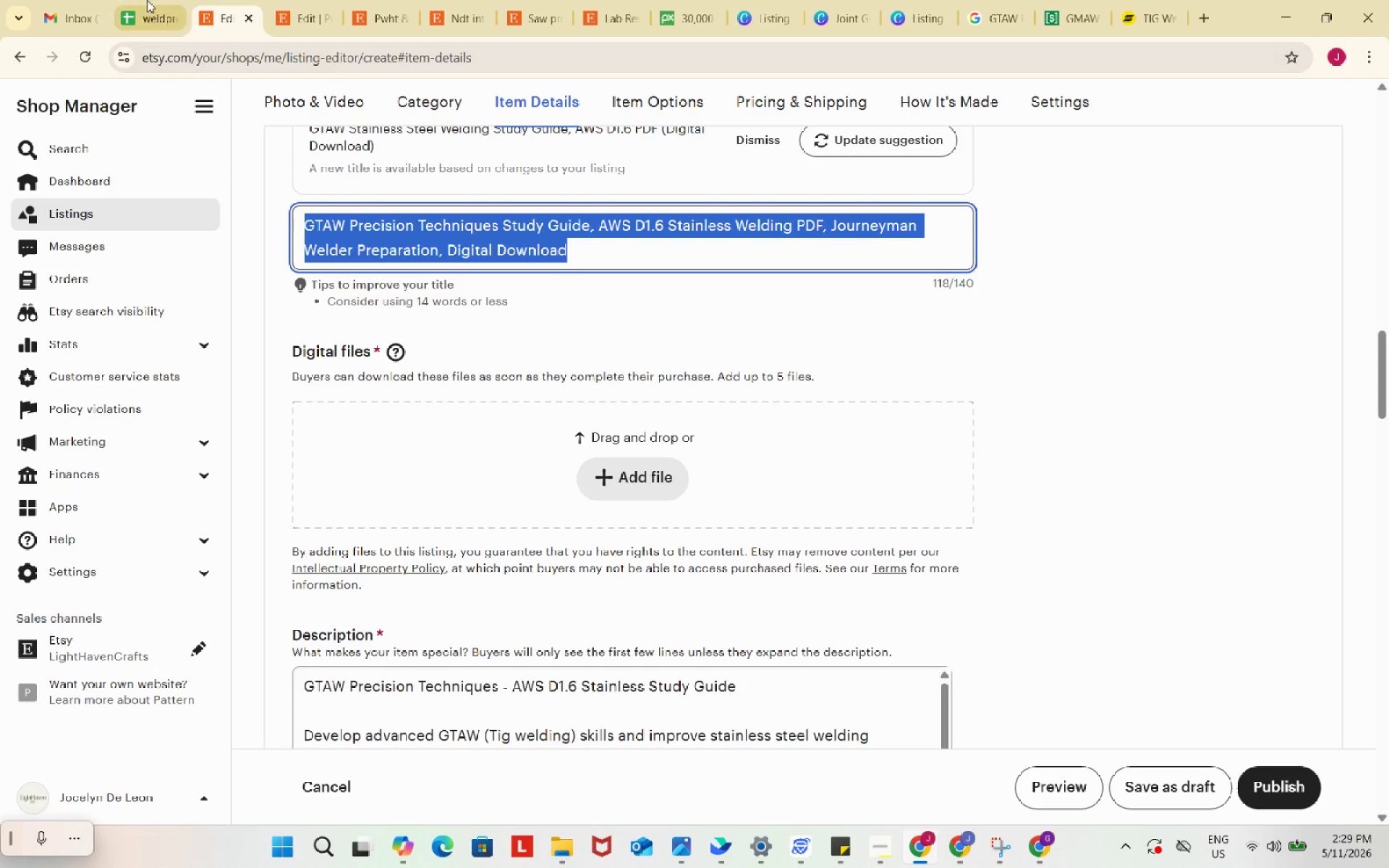 
left_click([144, 0])
 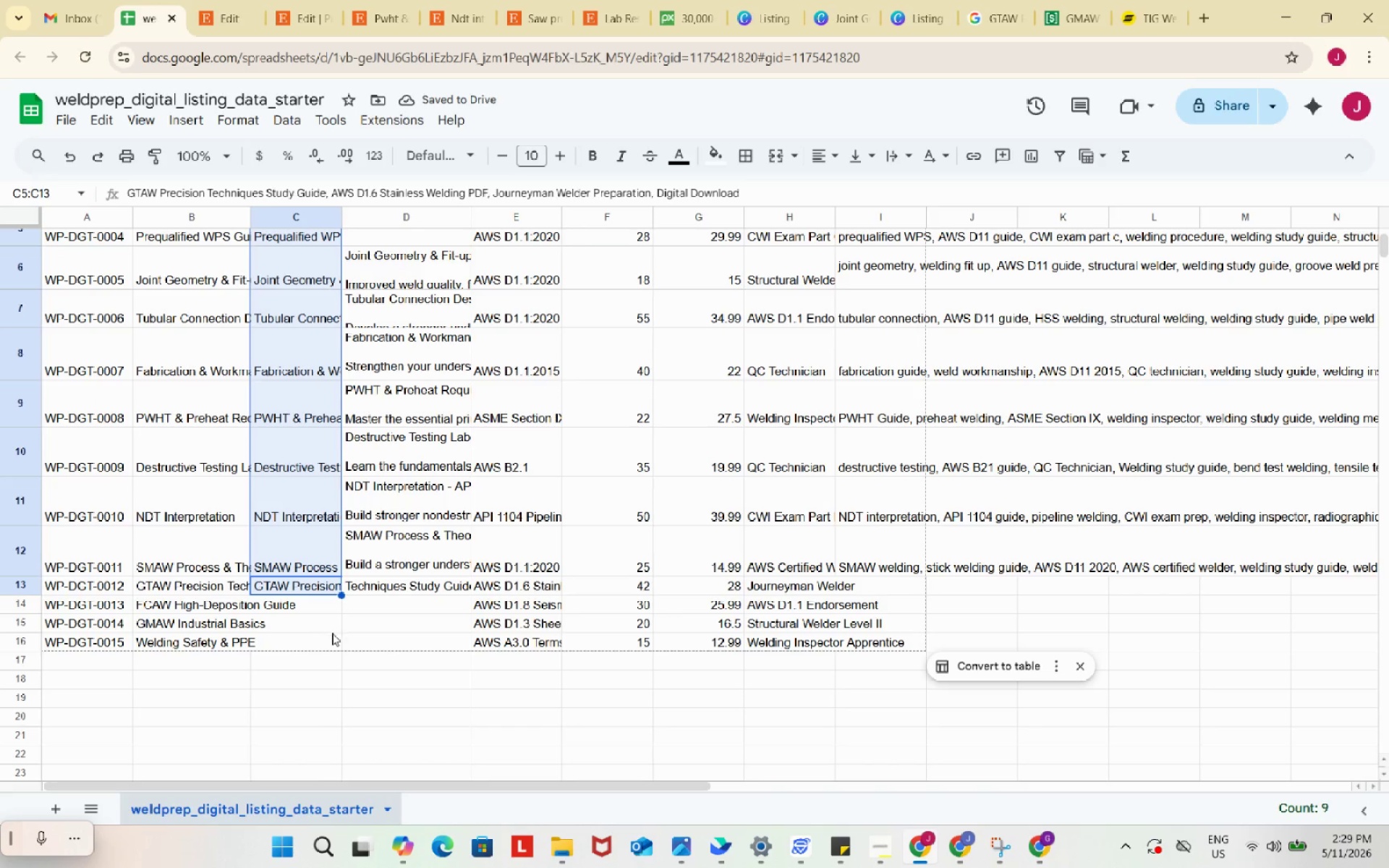 
left_click([332, 633])
 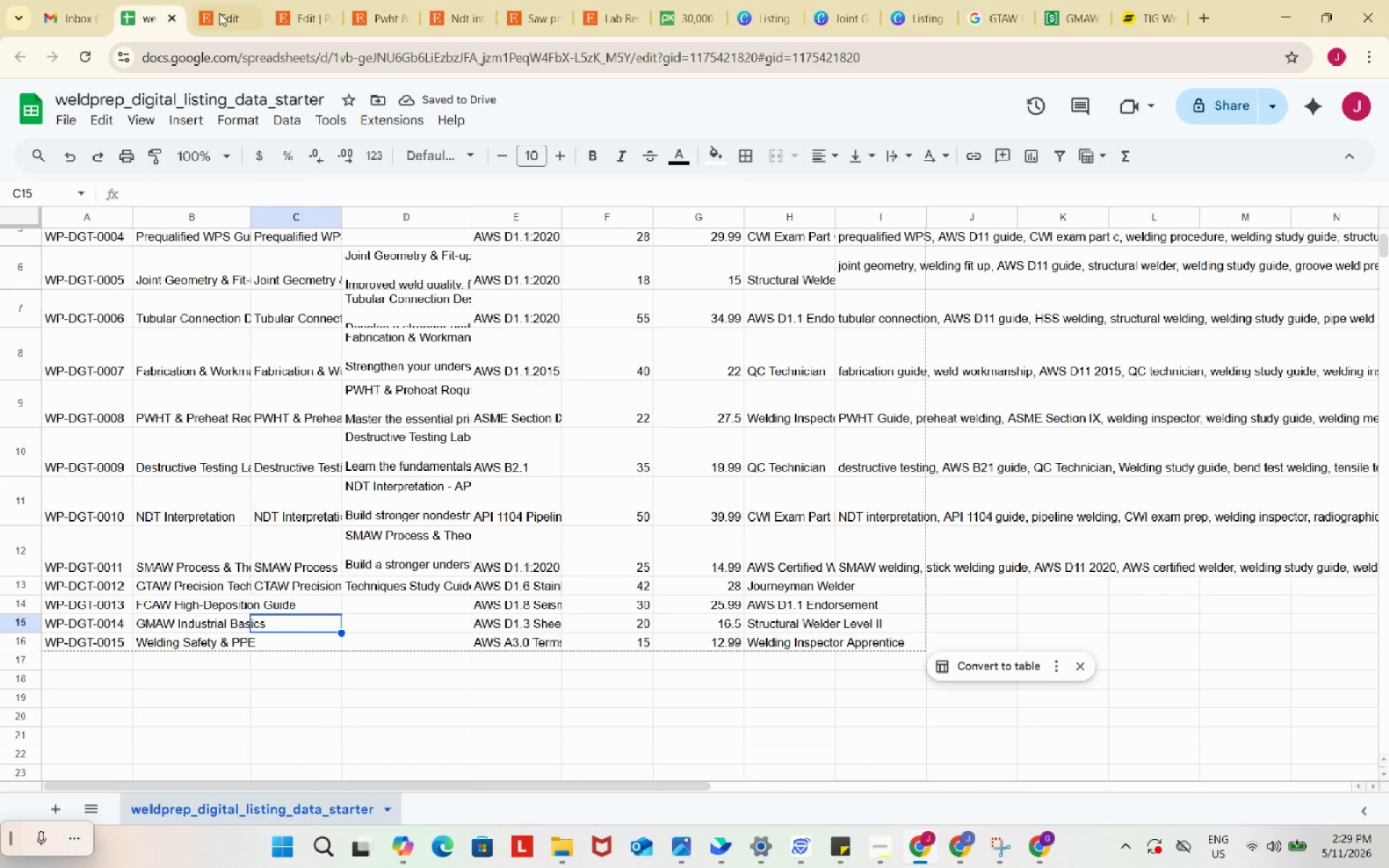 
left_click([216, 0])
 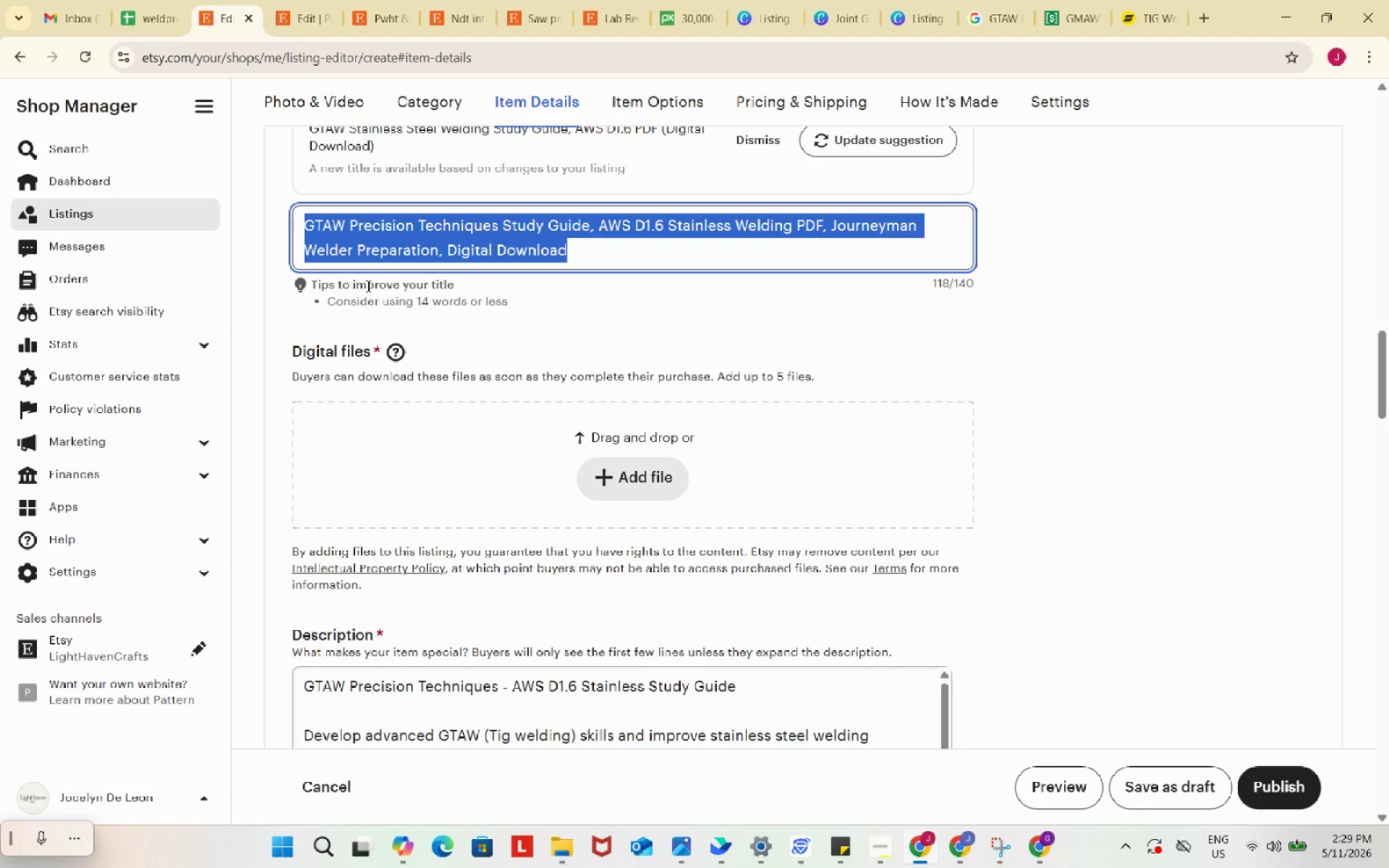 
scroll: coordinate [846, 538], scroll_direction: down, amount: 5.0
 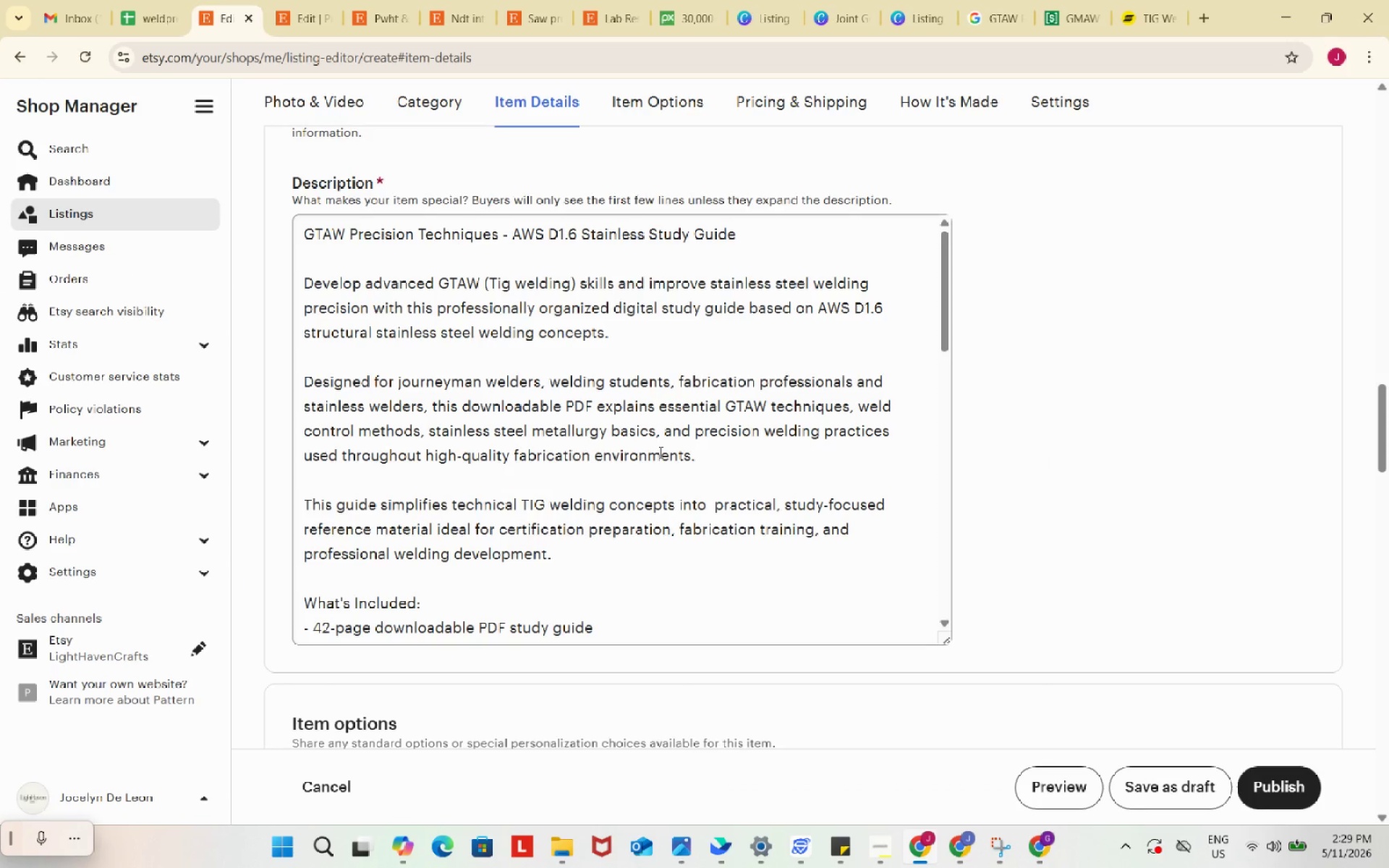 
left_click([659, 452])
 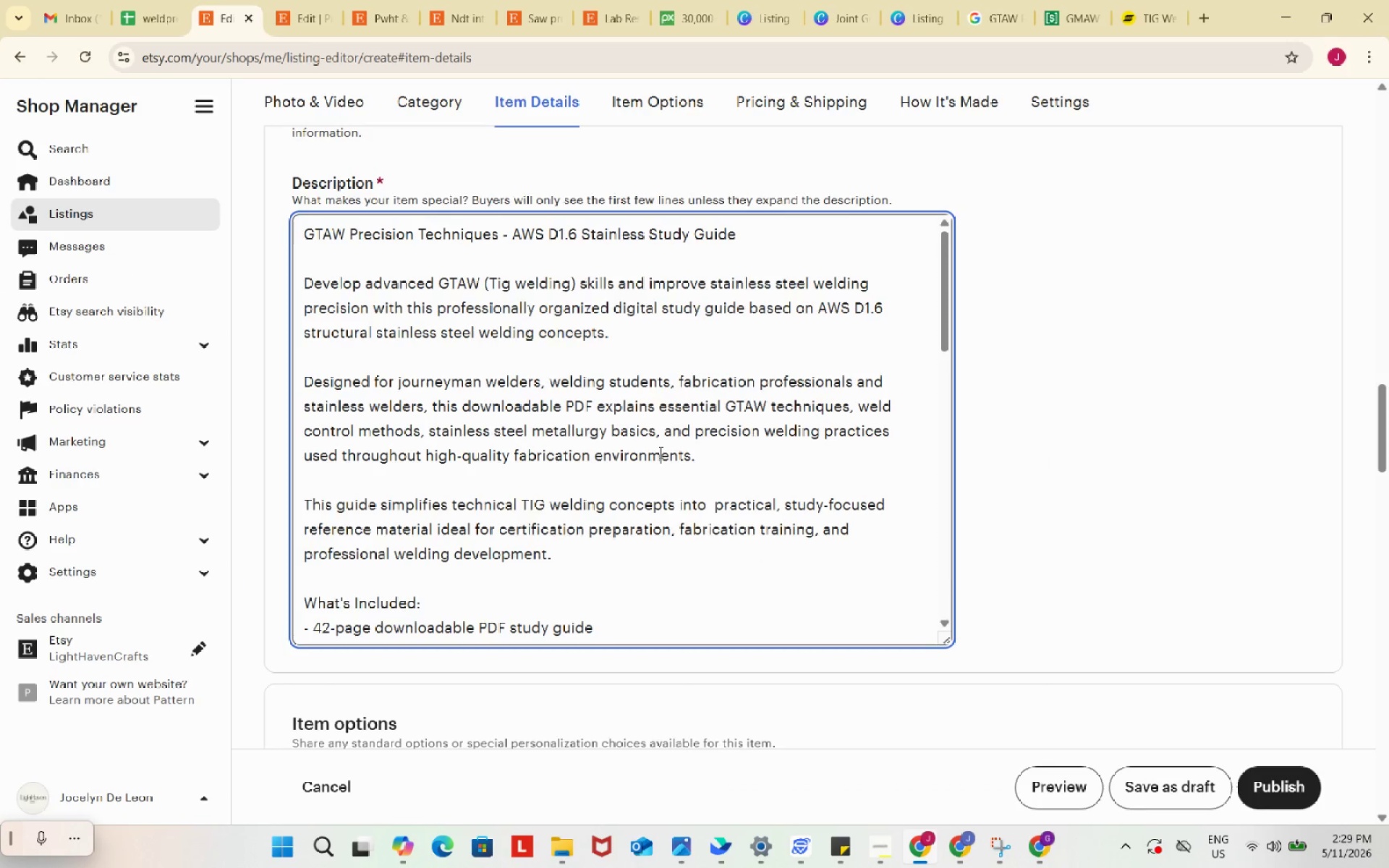 
key(Control+A)
 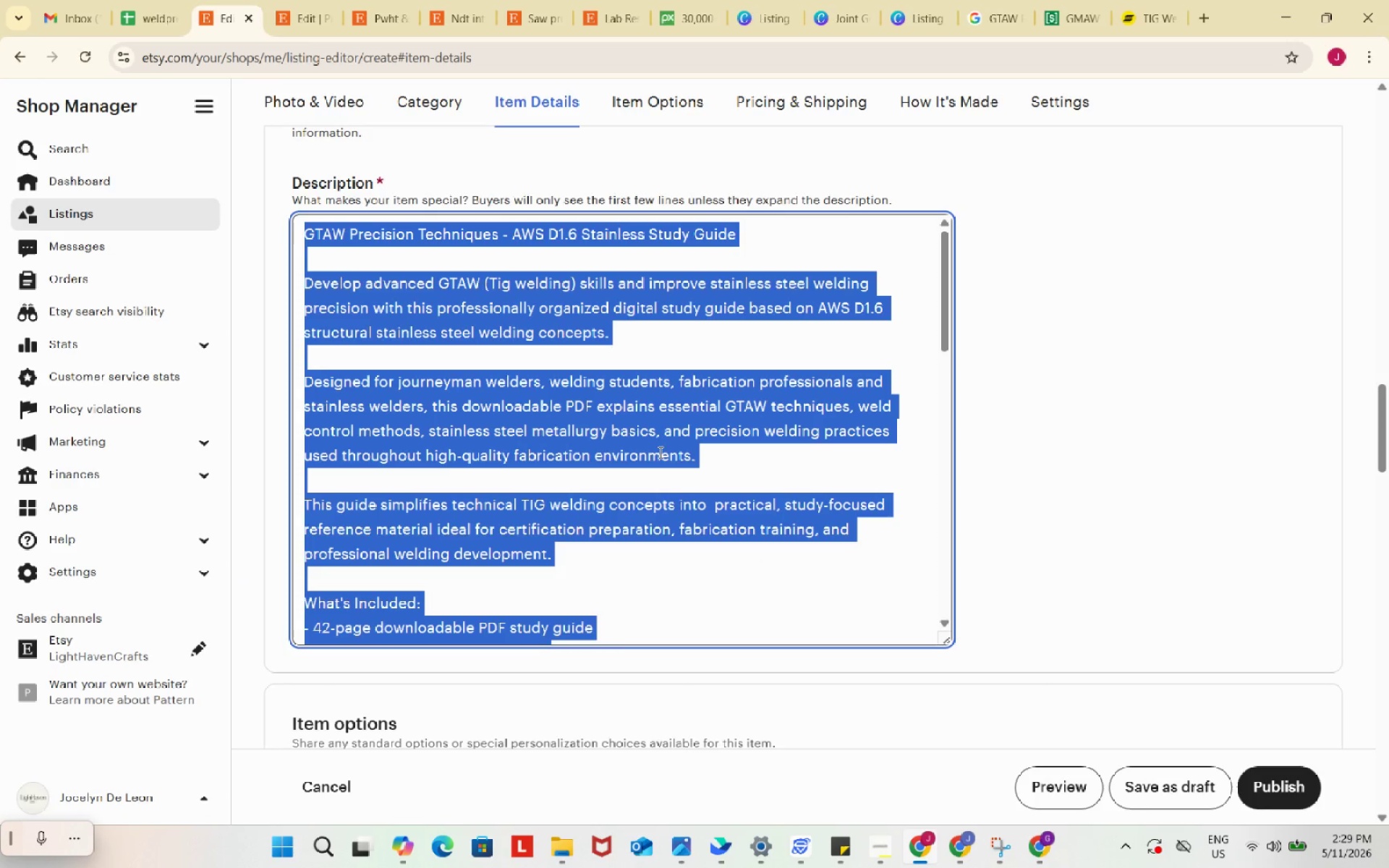 
key(Control+C)
 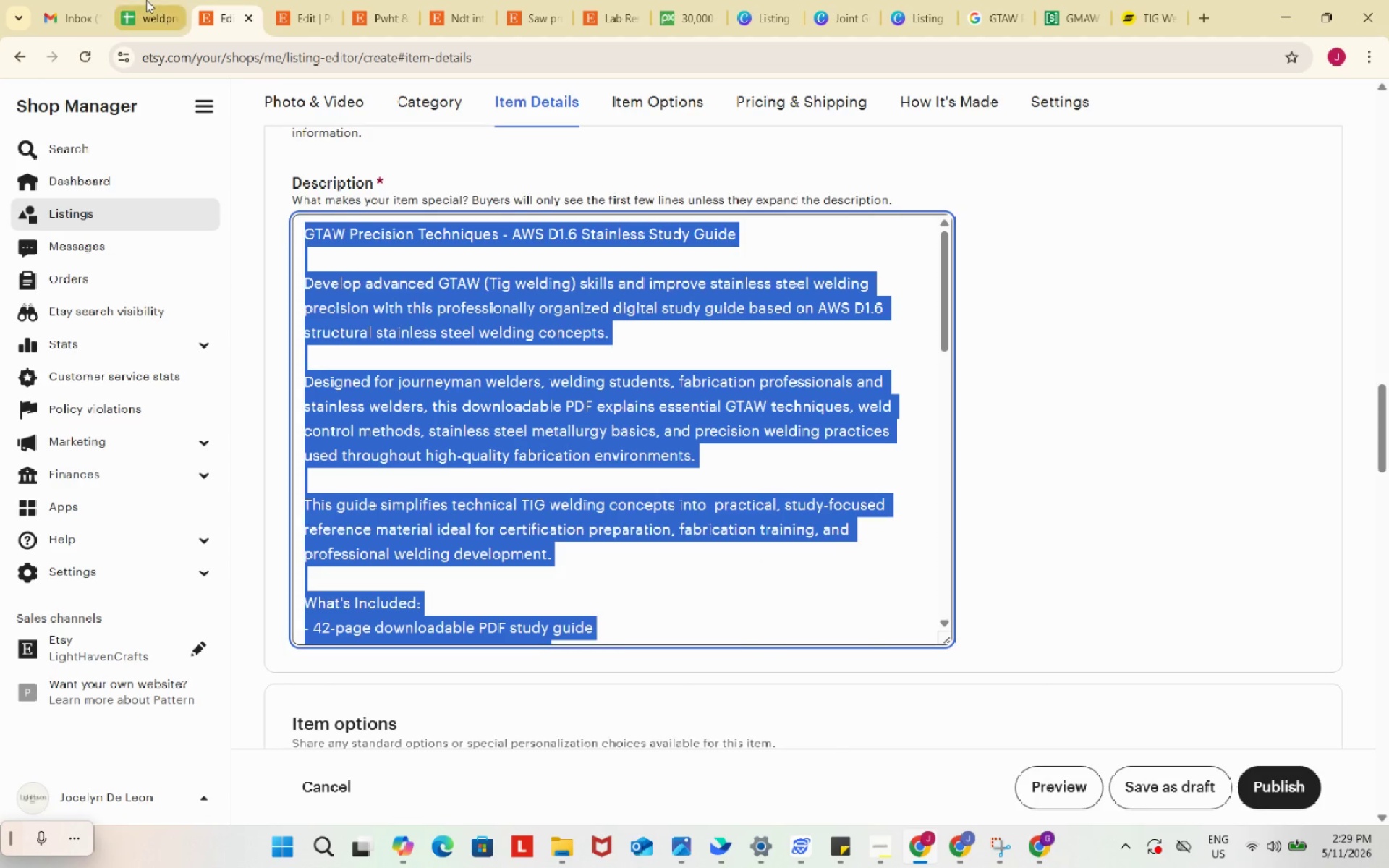 
left_click([146, 0])
 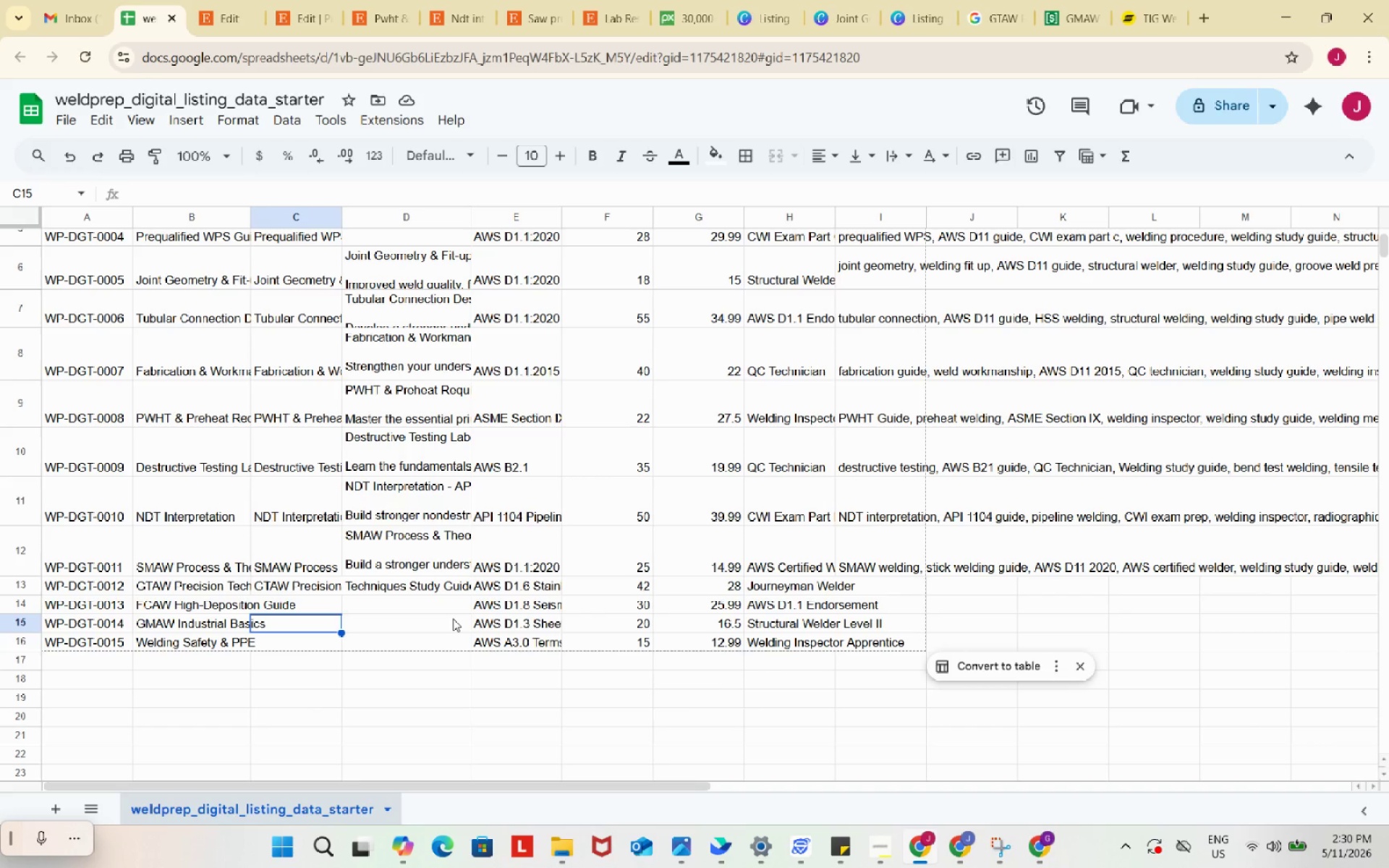 
wait(8.67)
 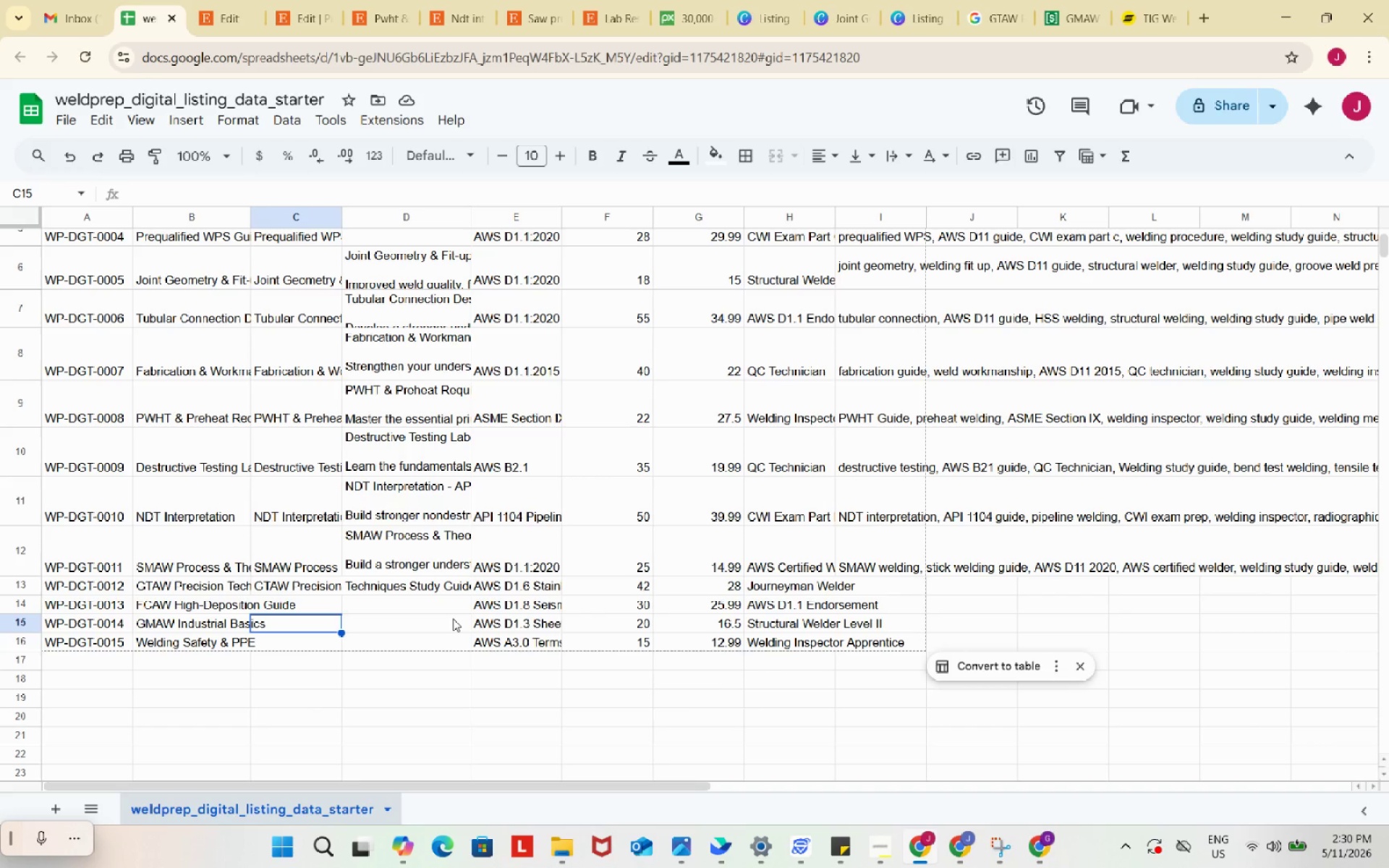 
double_click([420, 585])
 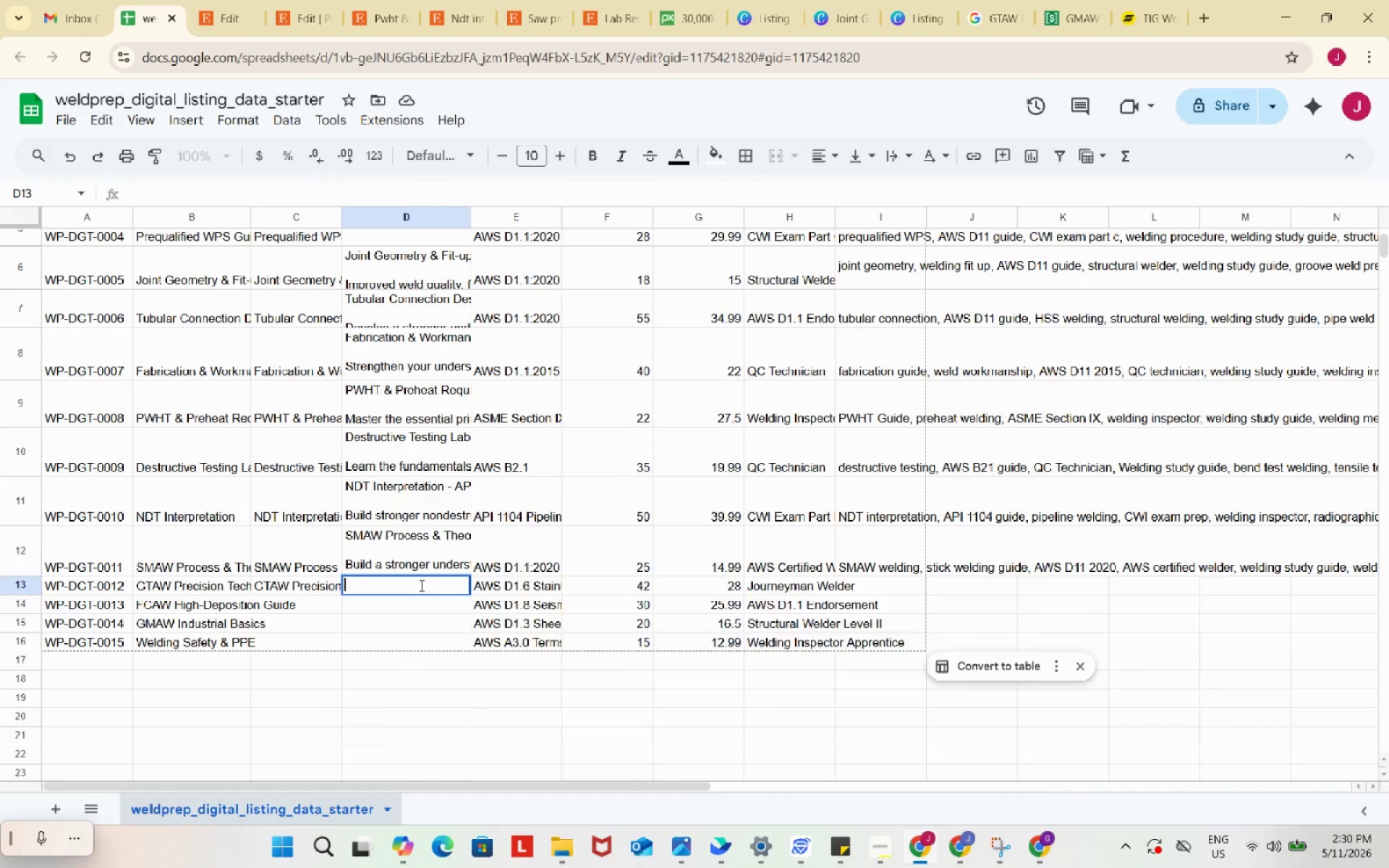 
key(Control+ControlLeft)
 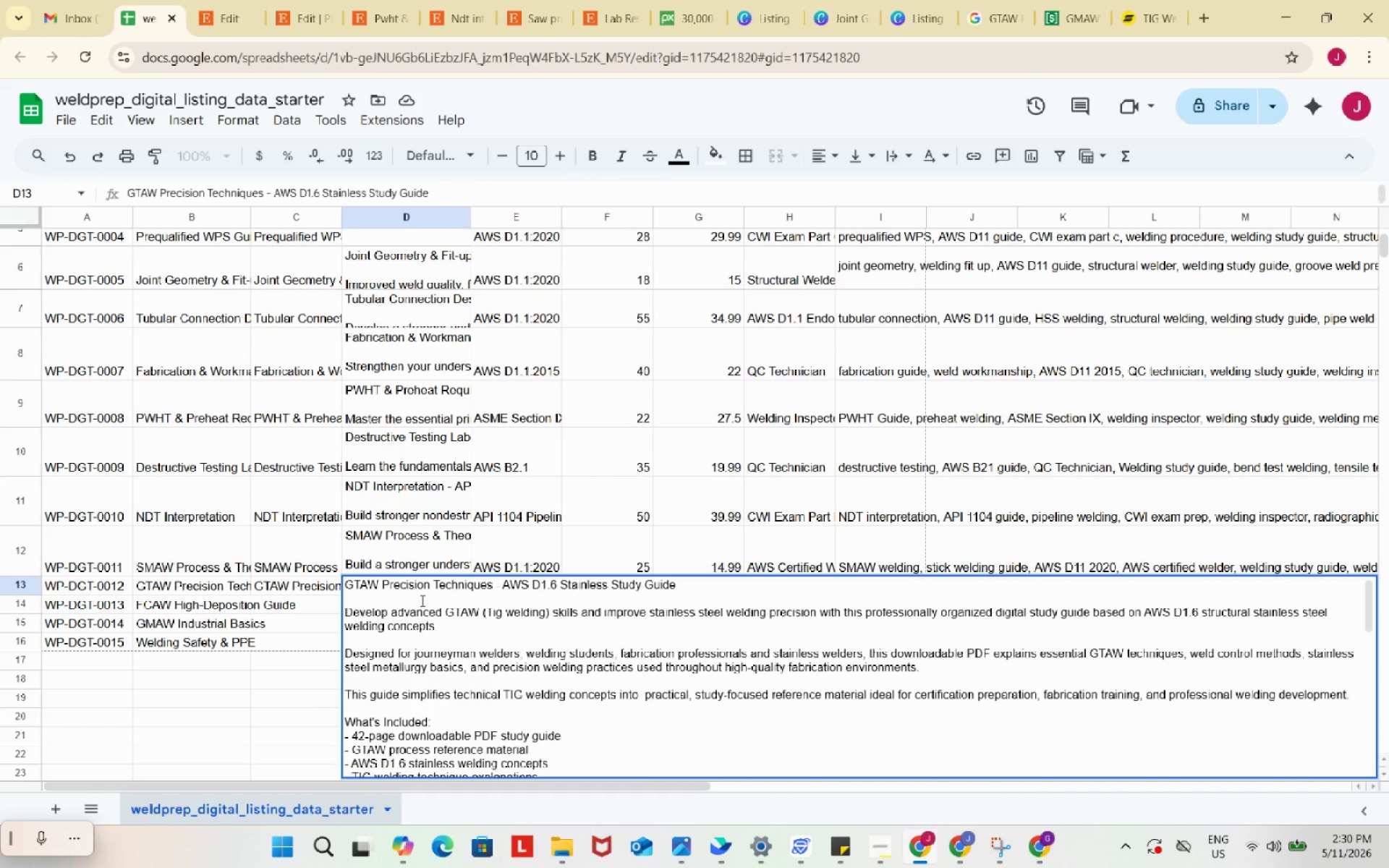 
key(Control+V)
 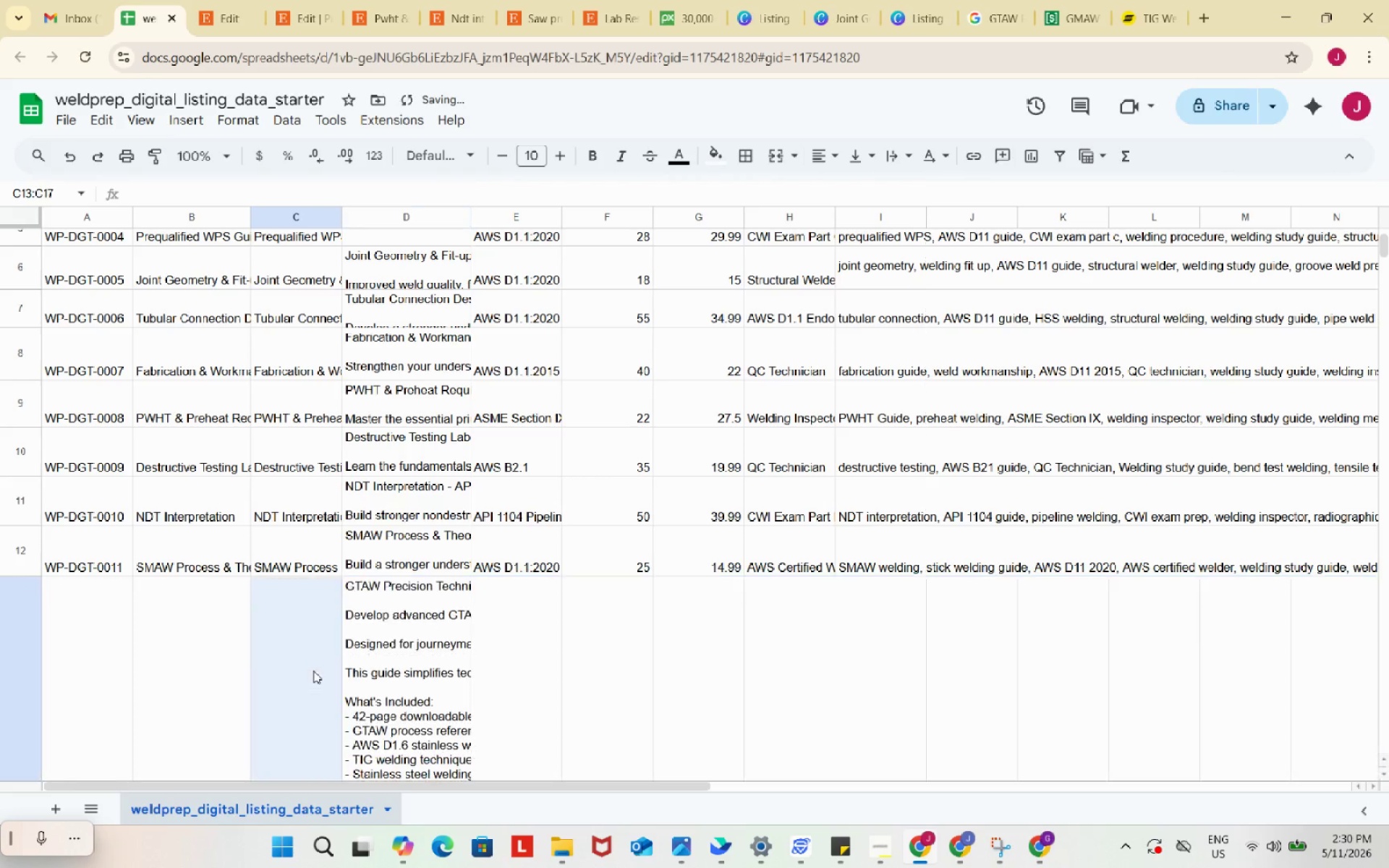 
left_click([313, 671])
 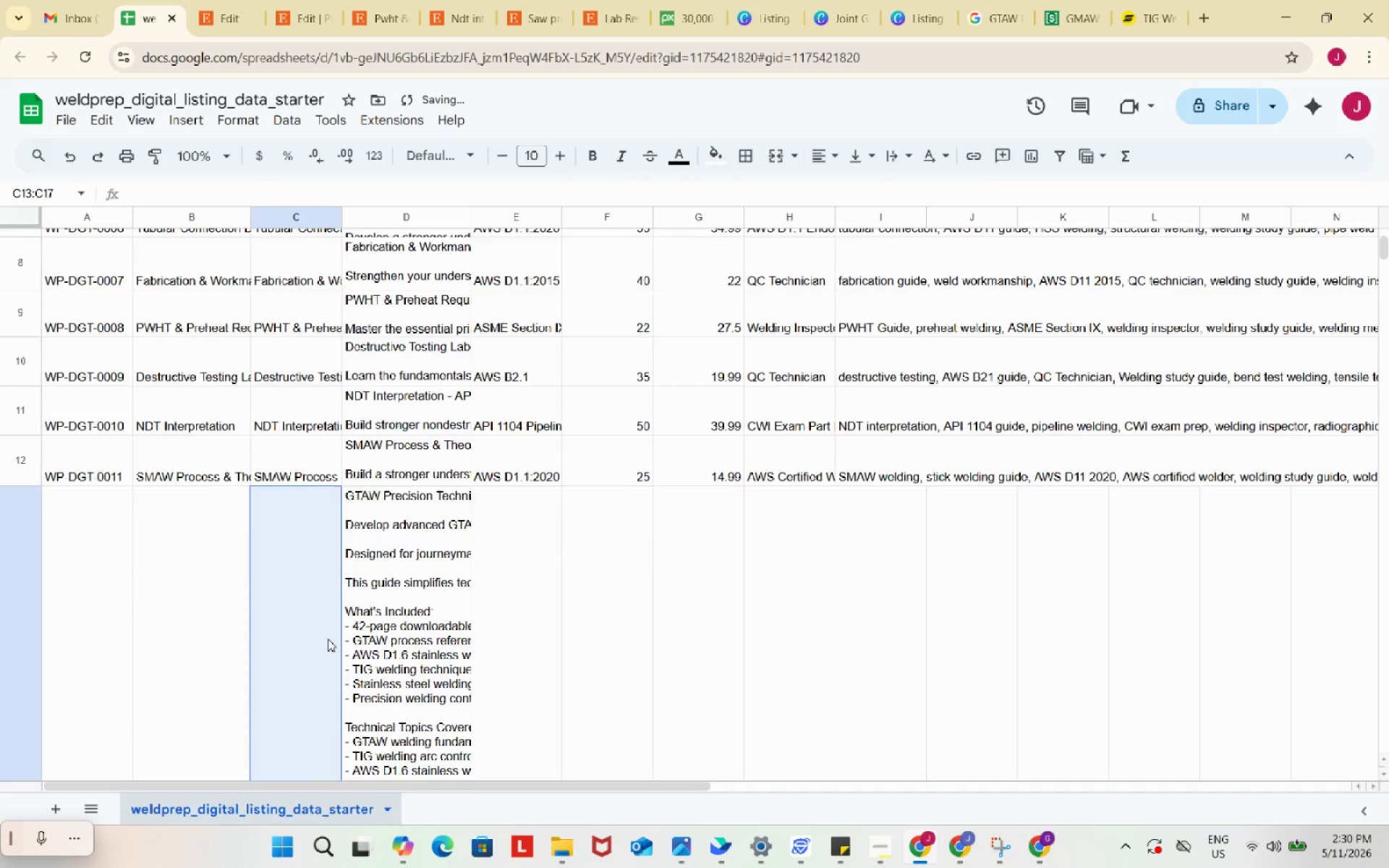 
scroll: coordinate [291, 629], scroll_direction: down, amount: 8.0
 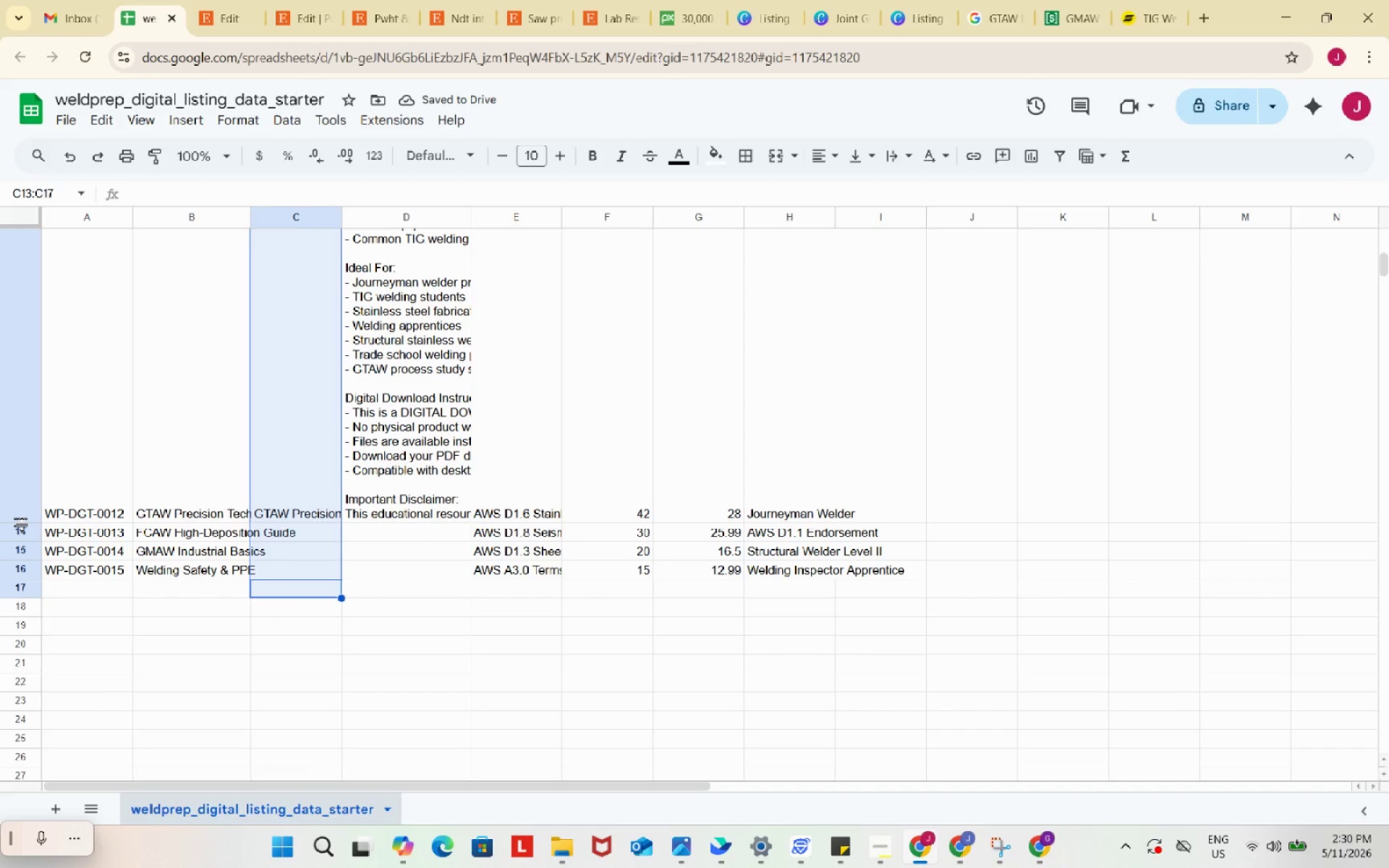 
left_click_drag(start_coordinate=[22, 524], to_coordinate=[0, 389])
 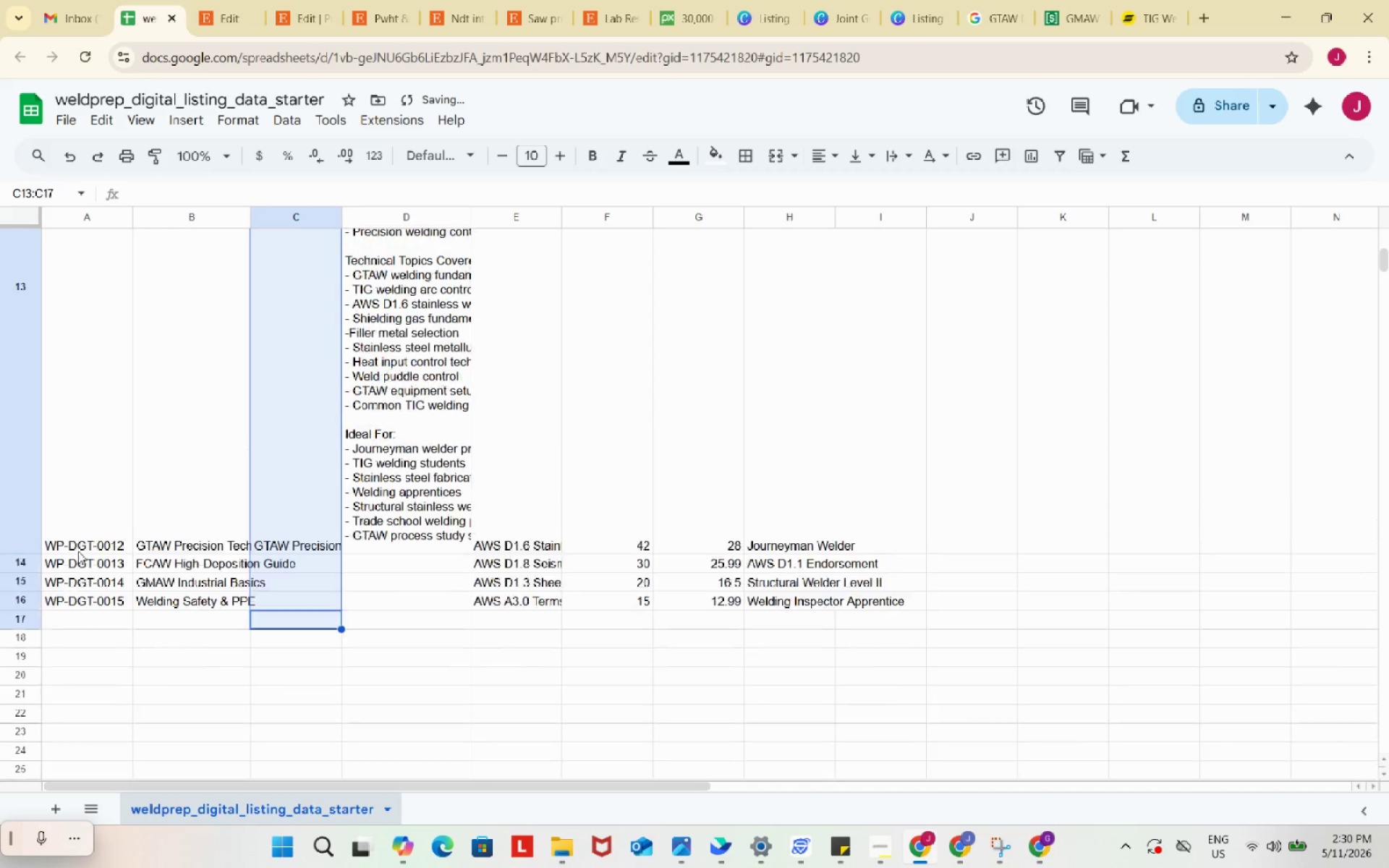 
scroll: coordinate [78, 551], scroll_direction: up, amount: 2.0
 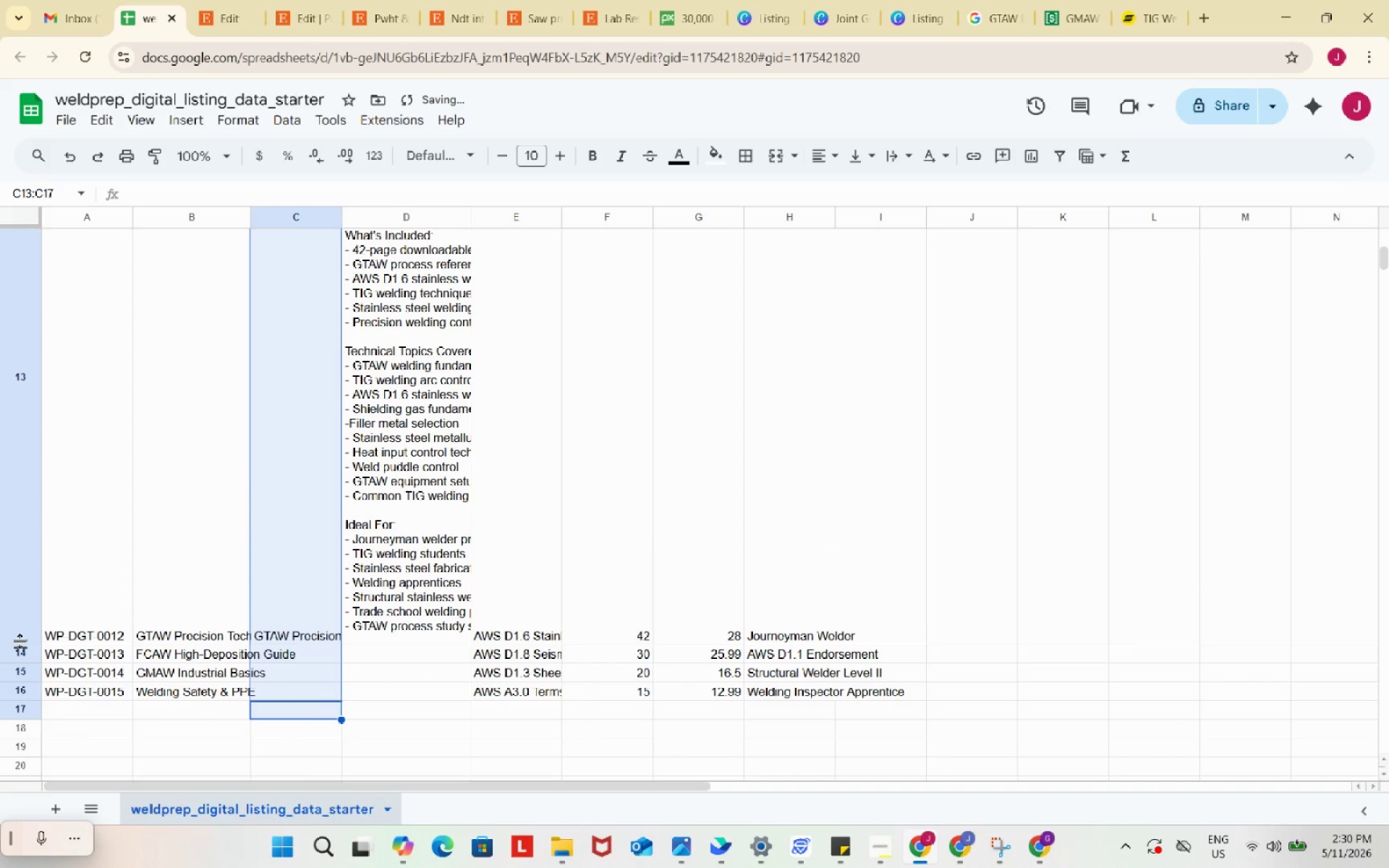 
left_click_drag(start_coordinate=[20, 641], to_coordinate=[20, 407])
 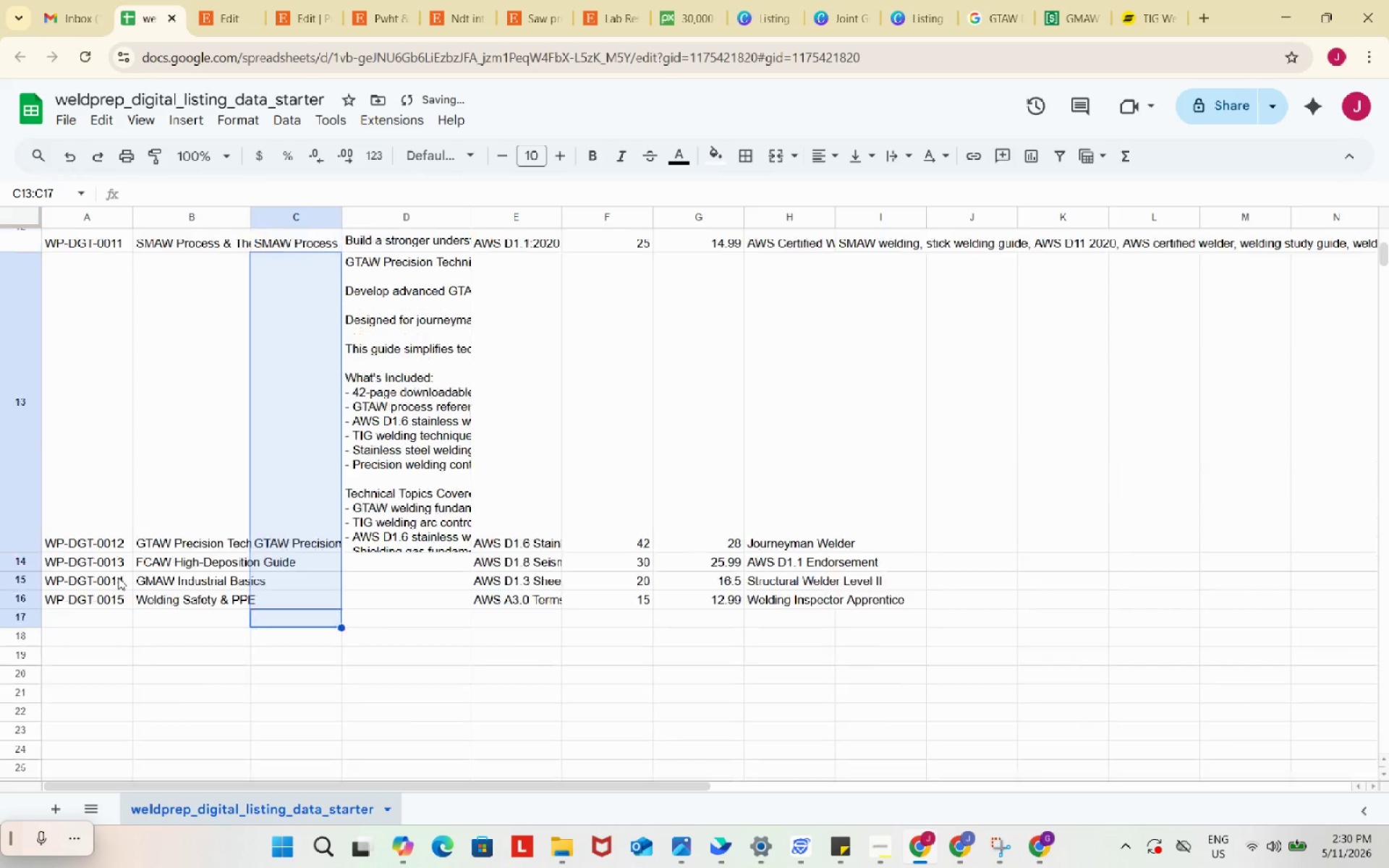 
scroll: coordinate [118, 577], scroll_direction: up, amount: 2.0
 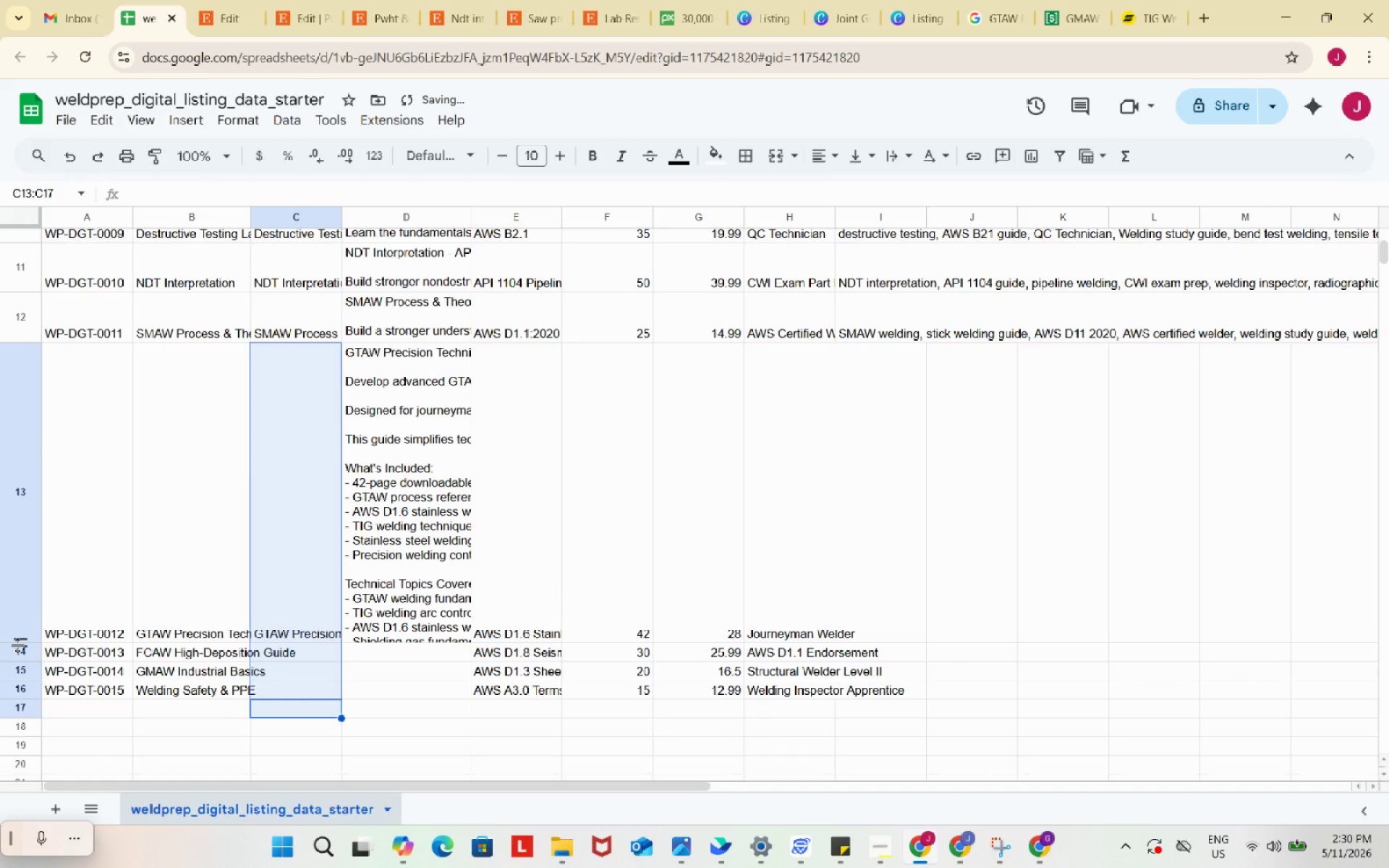 
left_click_drag(start_coordinate=[18, 645], to_coordinate=[22, 439])
 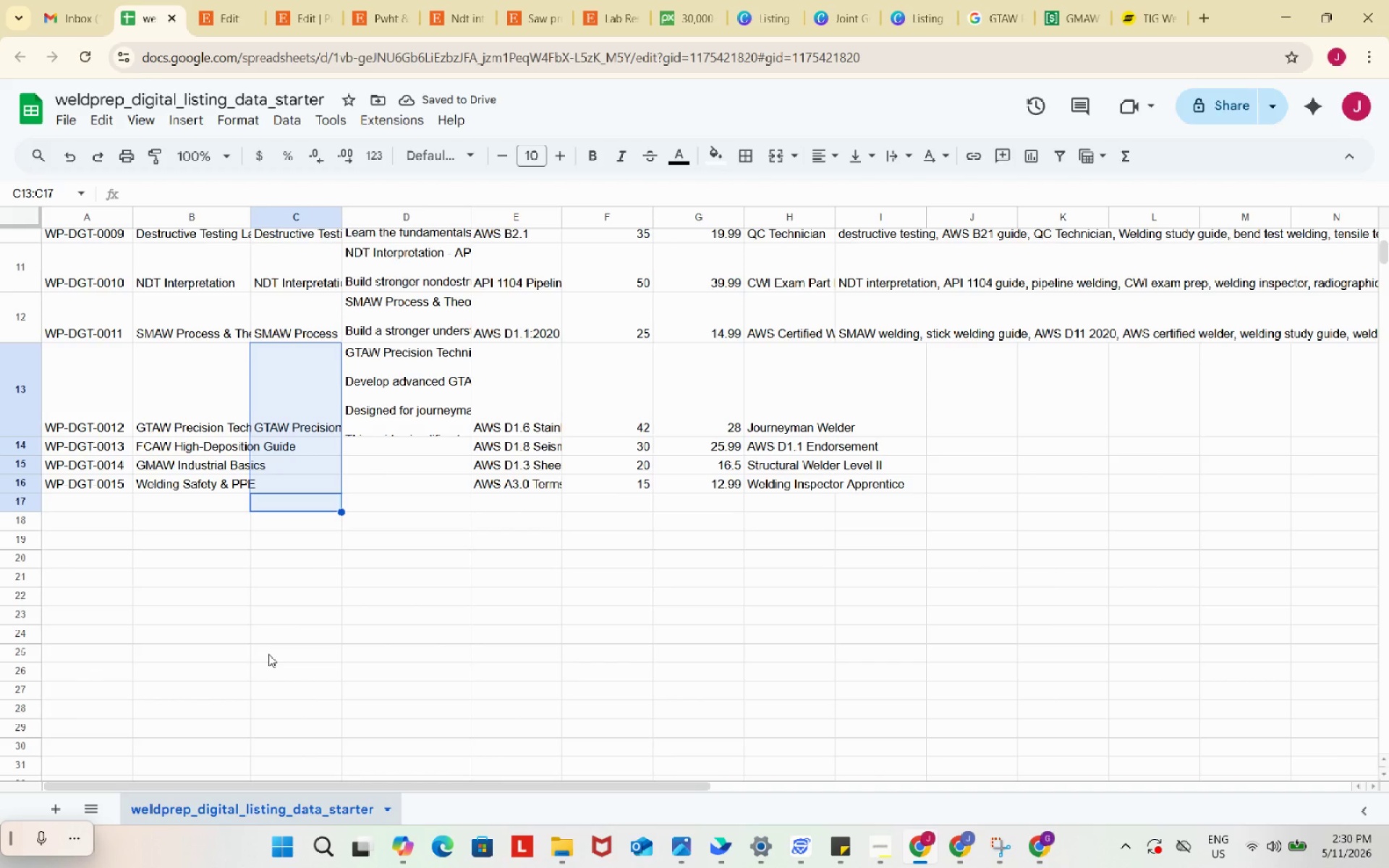 
wait(5.98)
 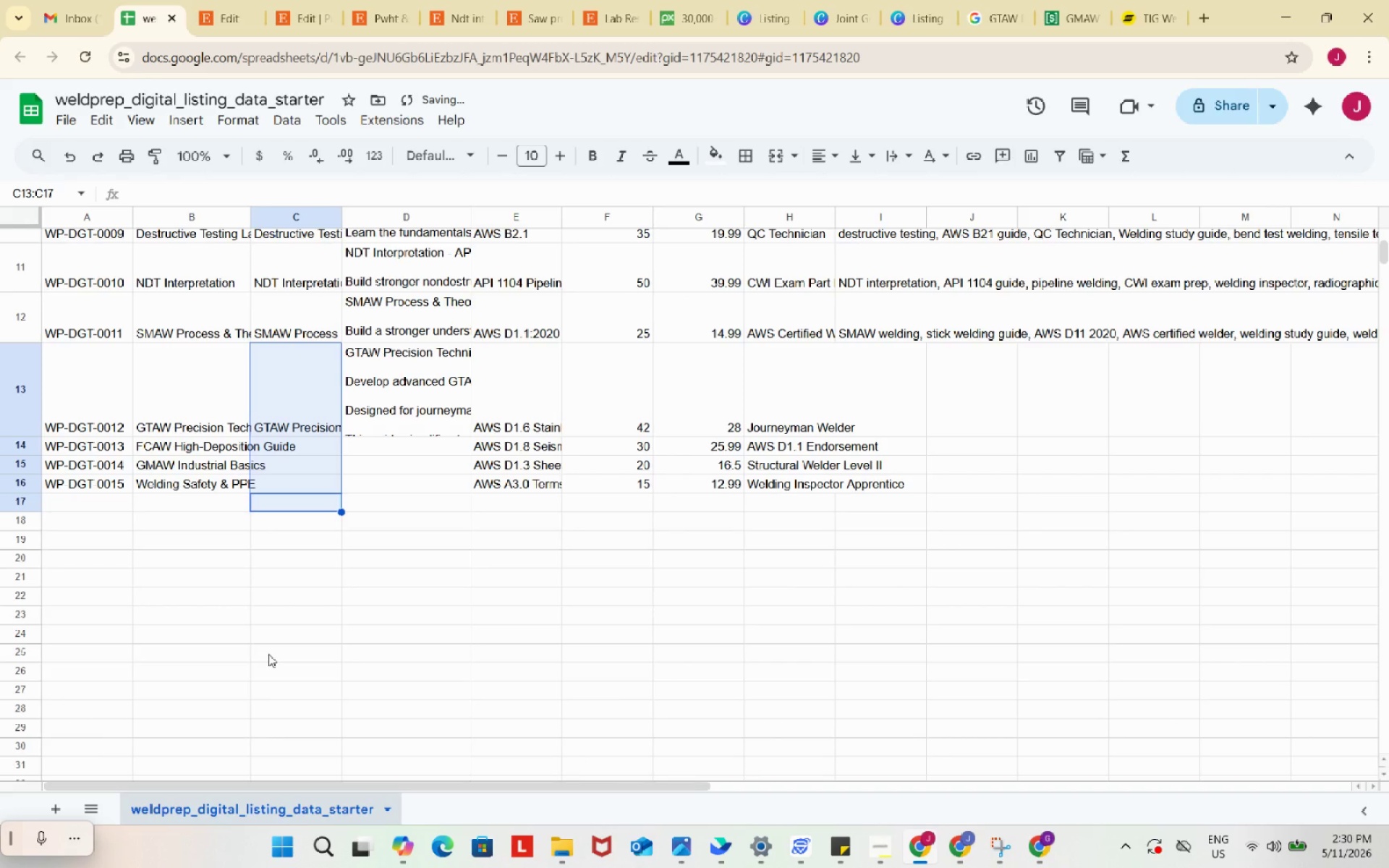 
left_click_drag(start_coordinate=[22, 435], to_coordinate=[20, 391])
 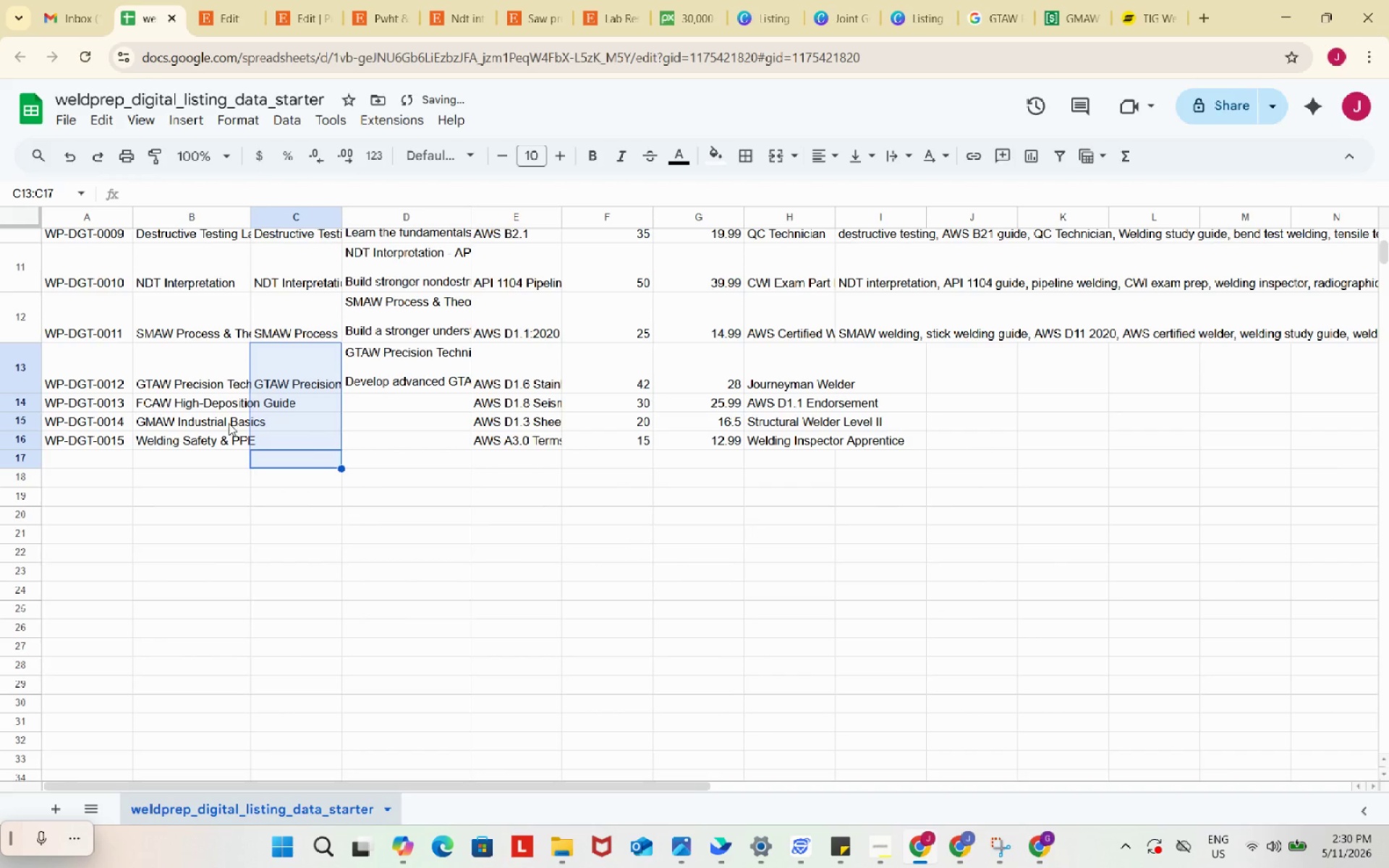 
left_click([227, 0])
 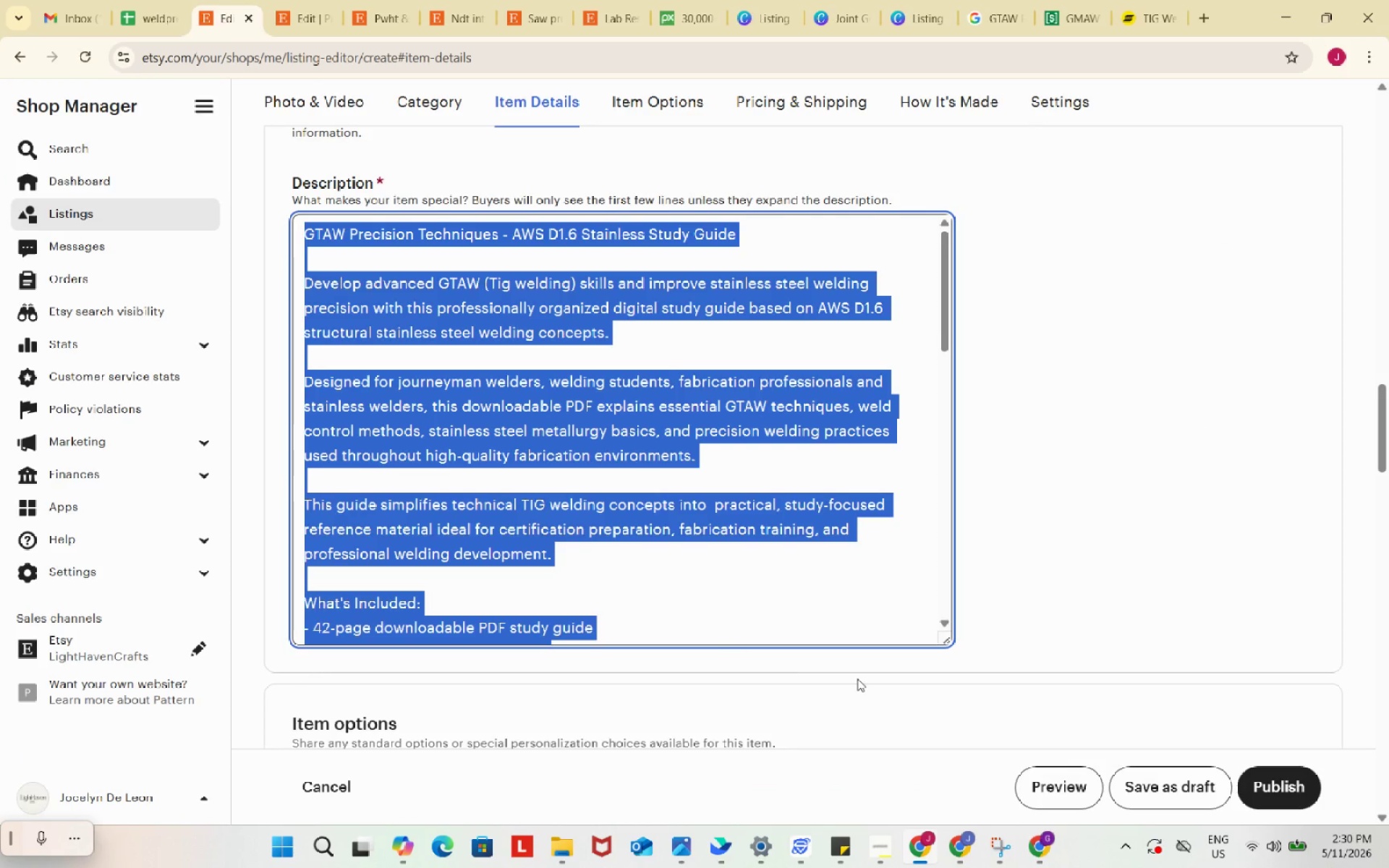 
scroll: coordinate [797, 587], scroll_direction: down, amount: 8.0
 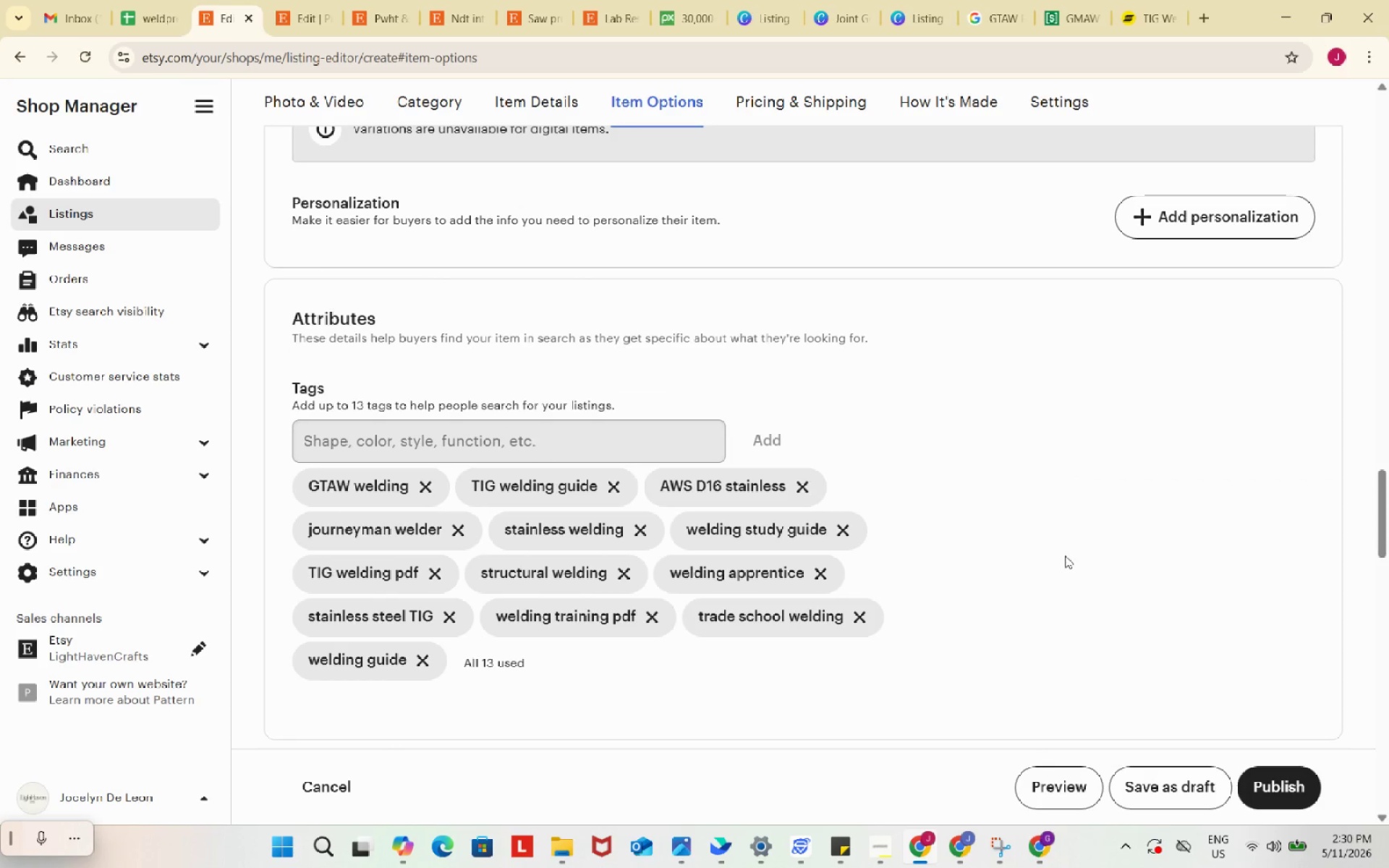 
left_click([1065, 556])
 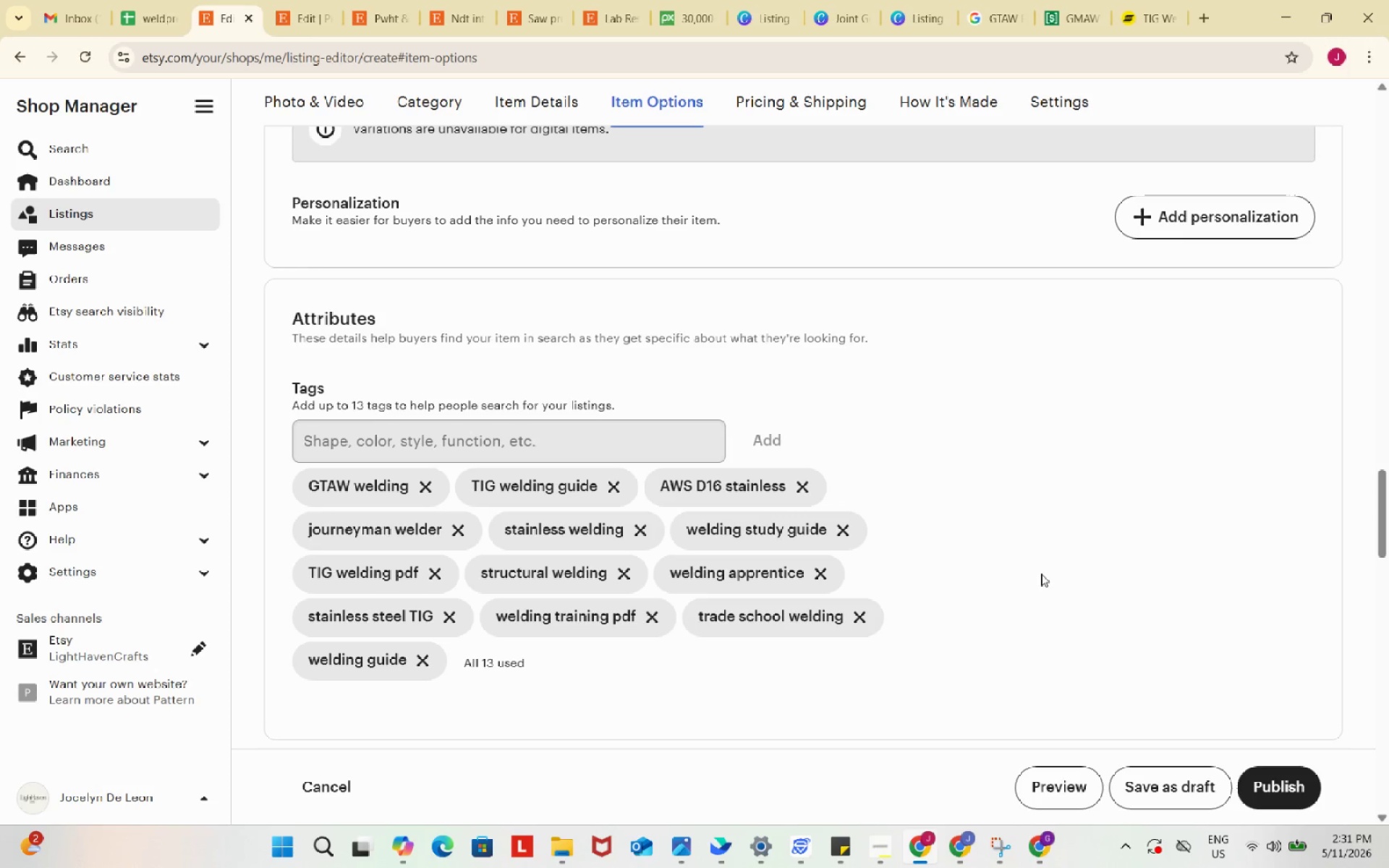 
wait(38.64)
 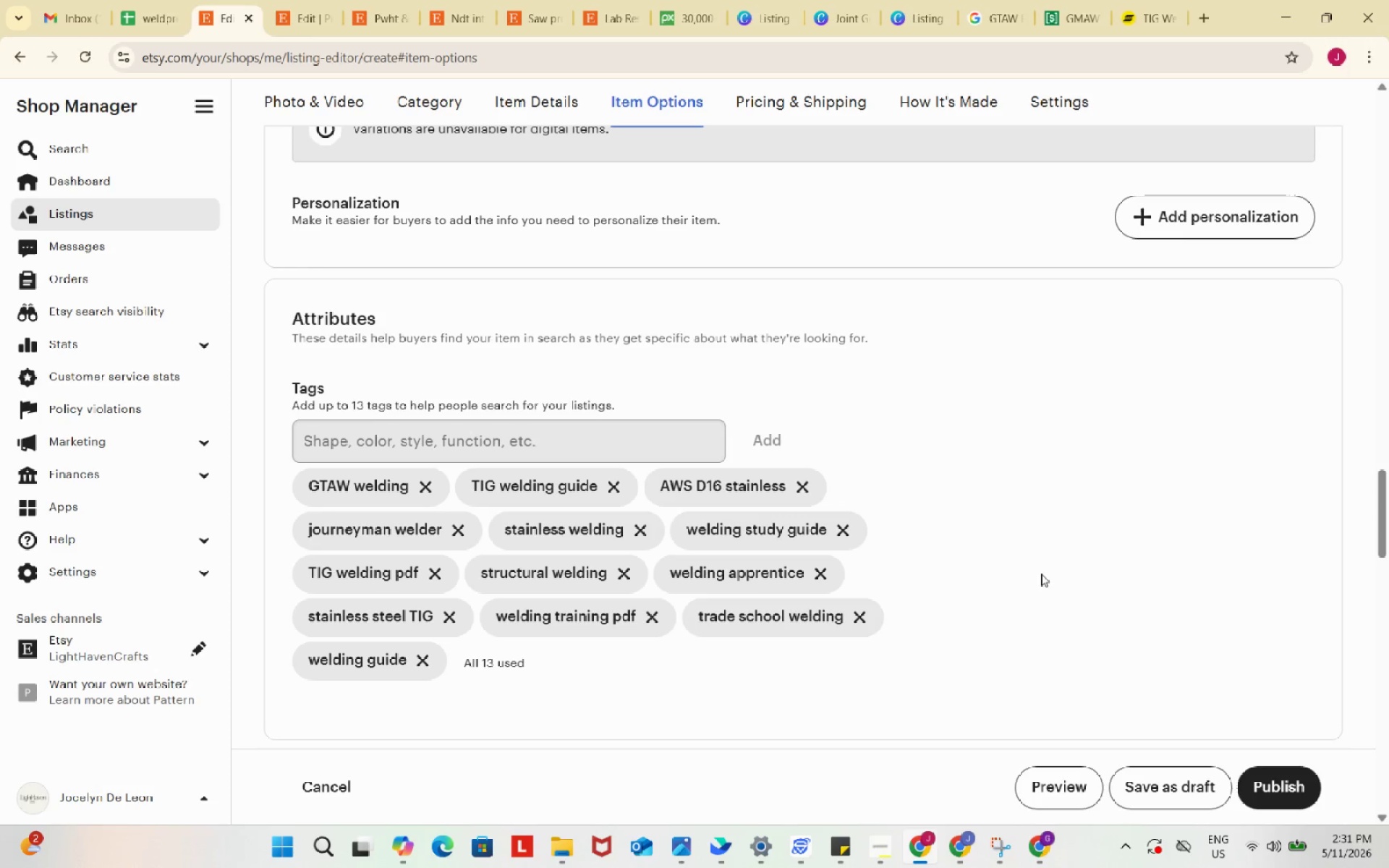 
left_click_drag(start_coordinate=[302, 476], to_coordinate=[404, 655])
 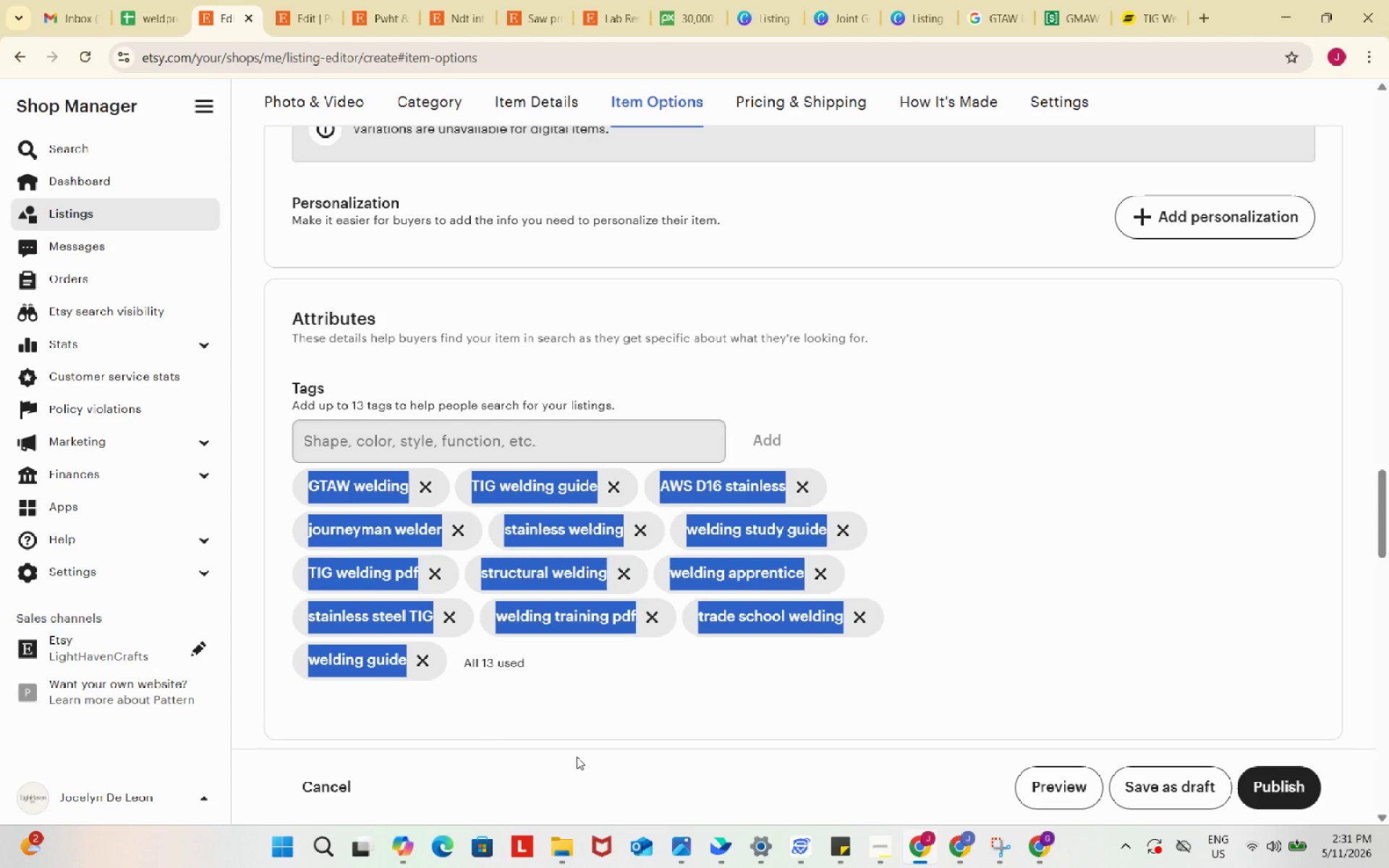 
key(Control+ControlLeft)
 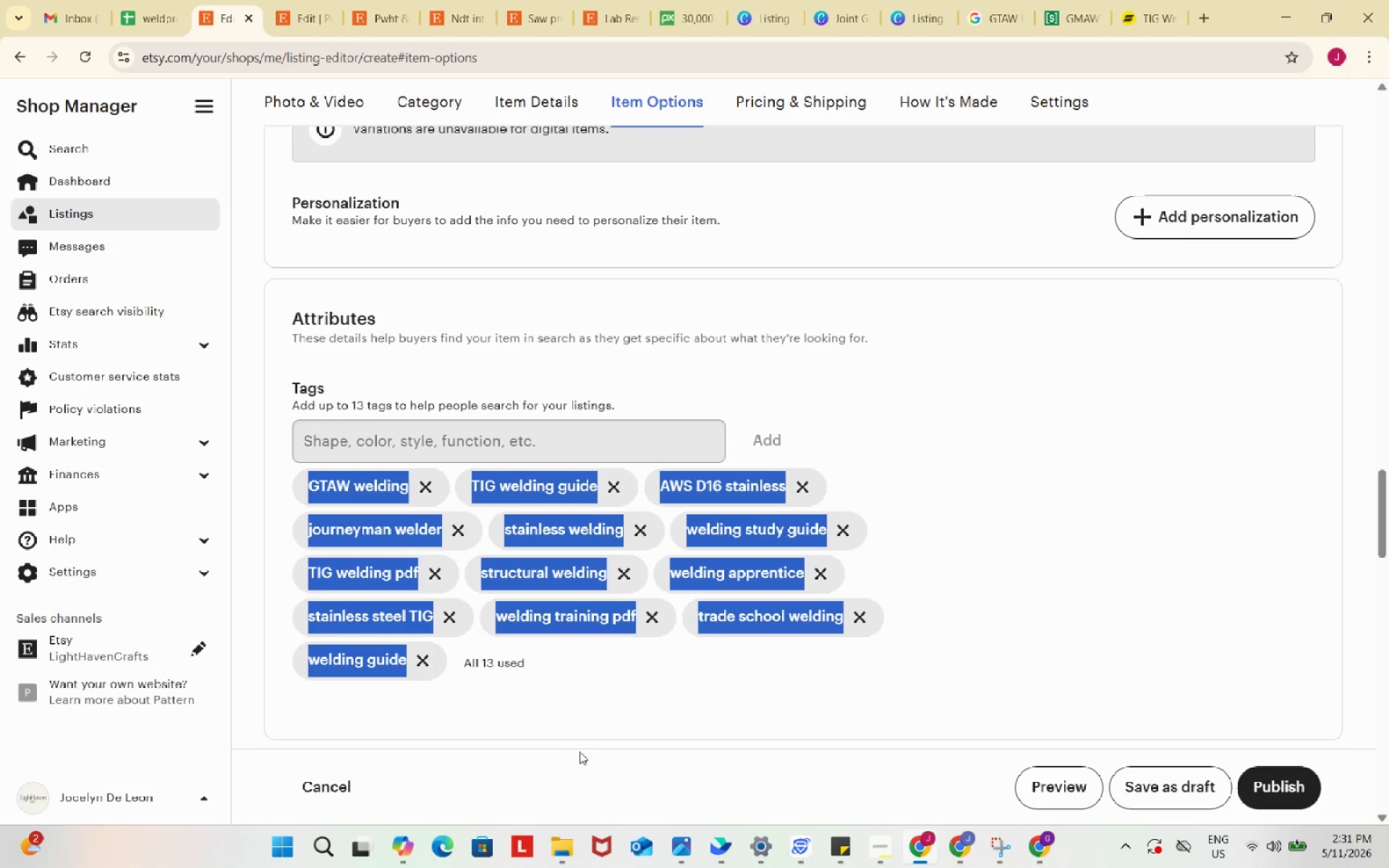 
key(Control+C)
 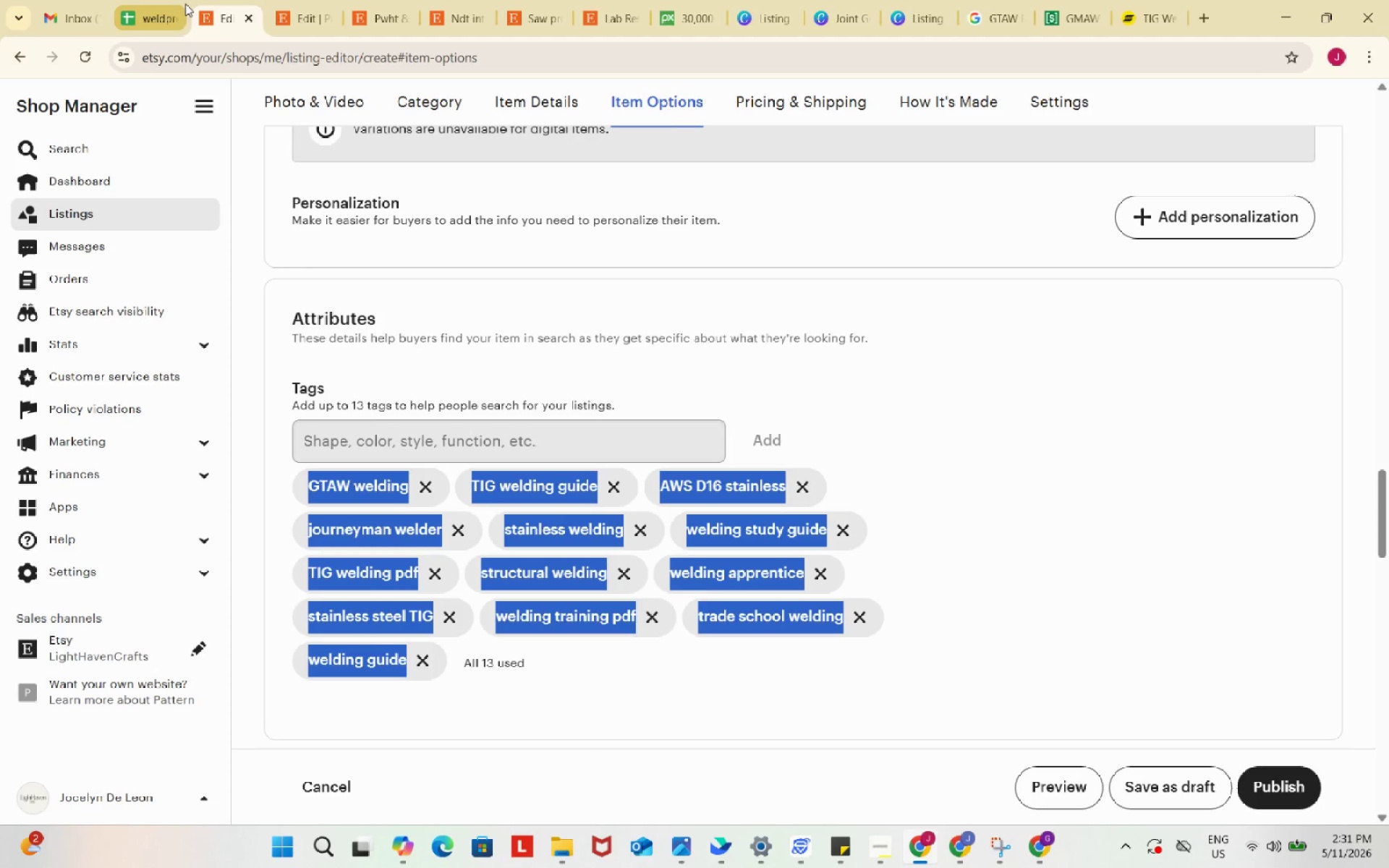 
left_click([148, 0])
 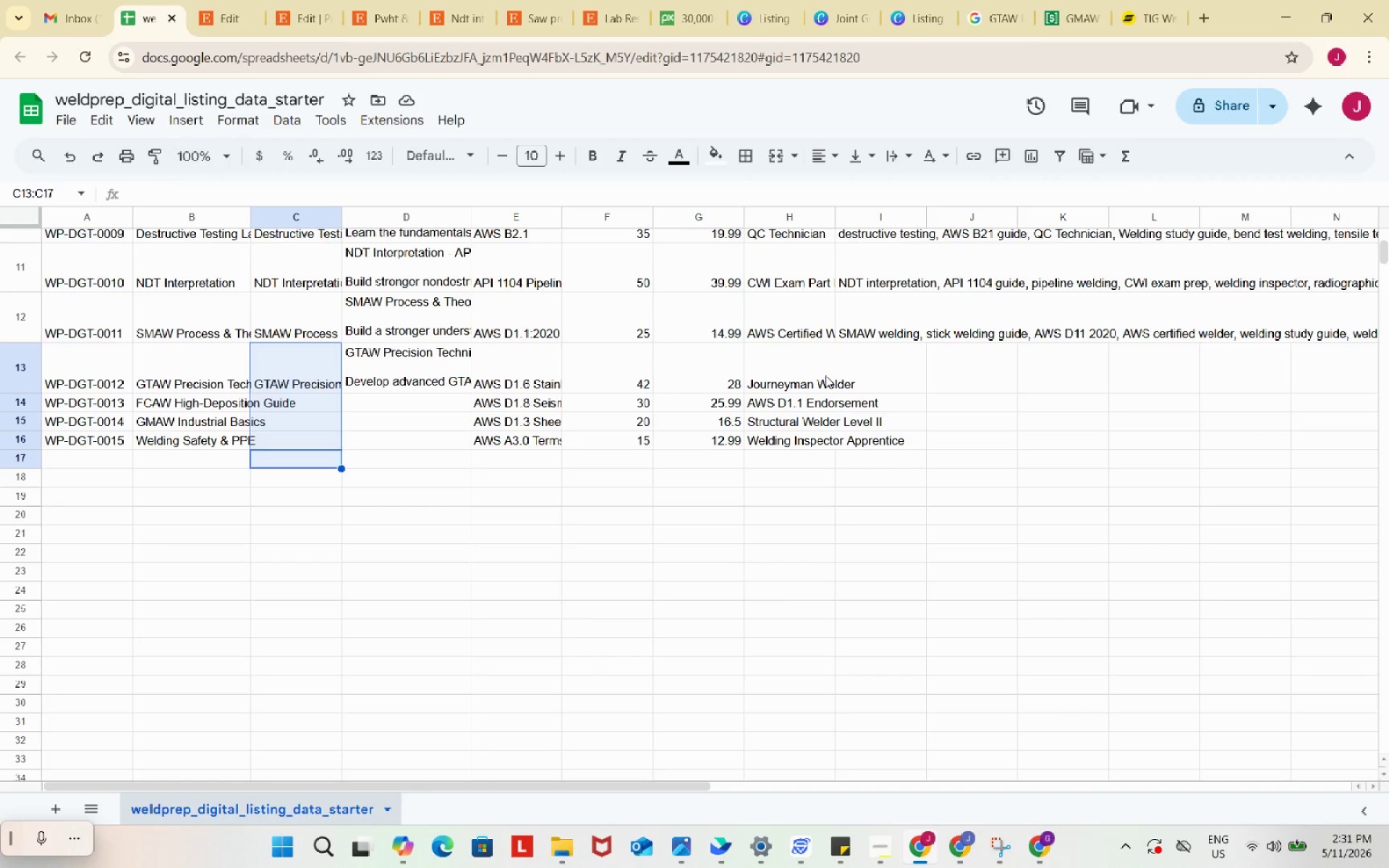 
wait(5.59)
 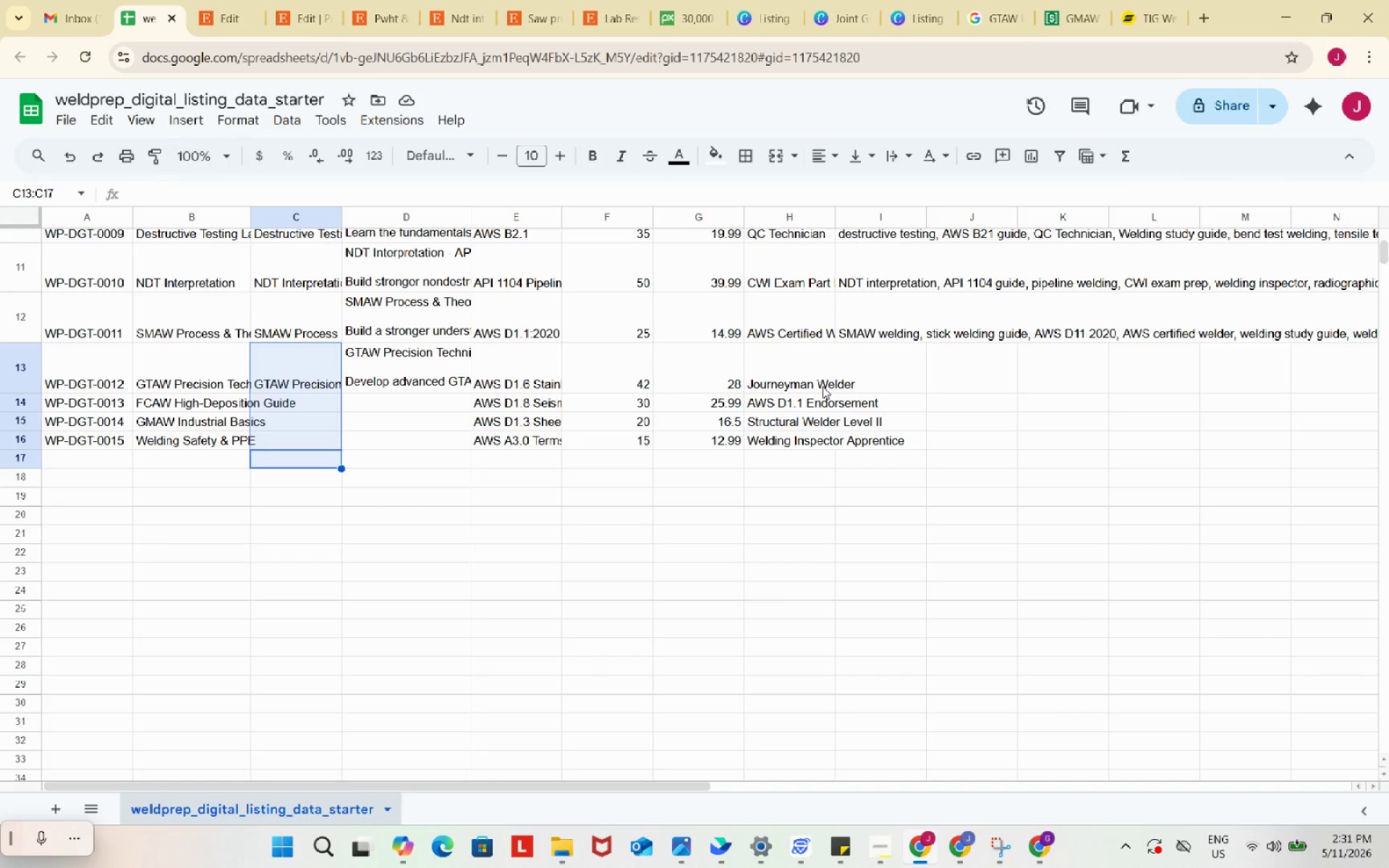 
double_click([827, 372])
 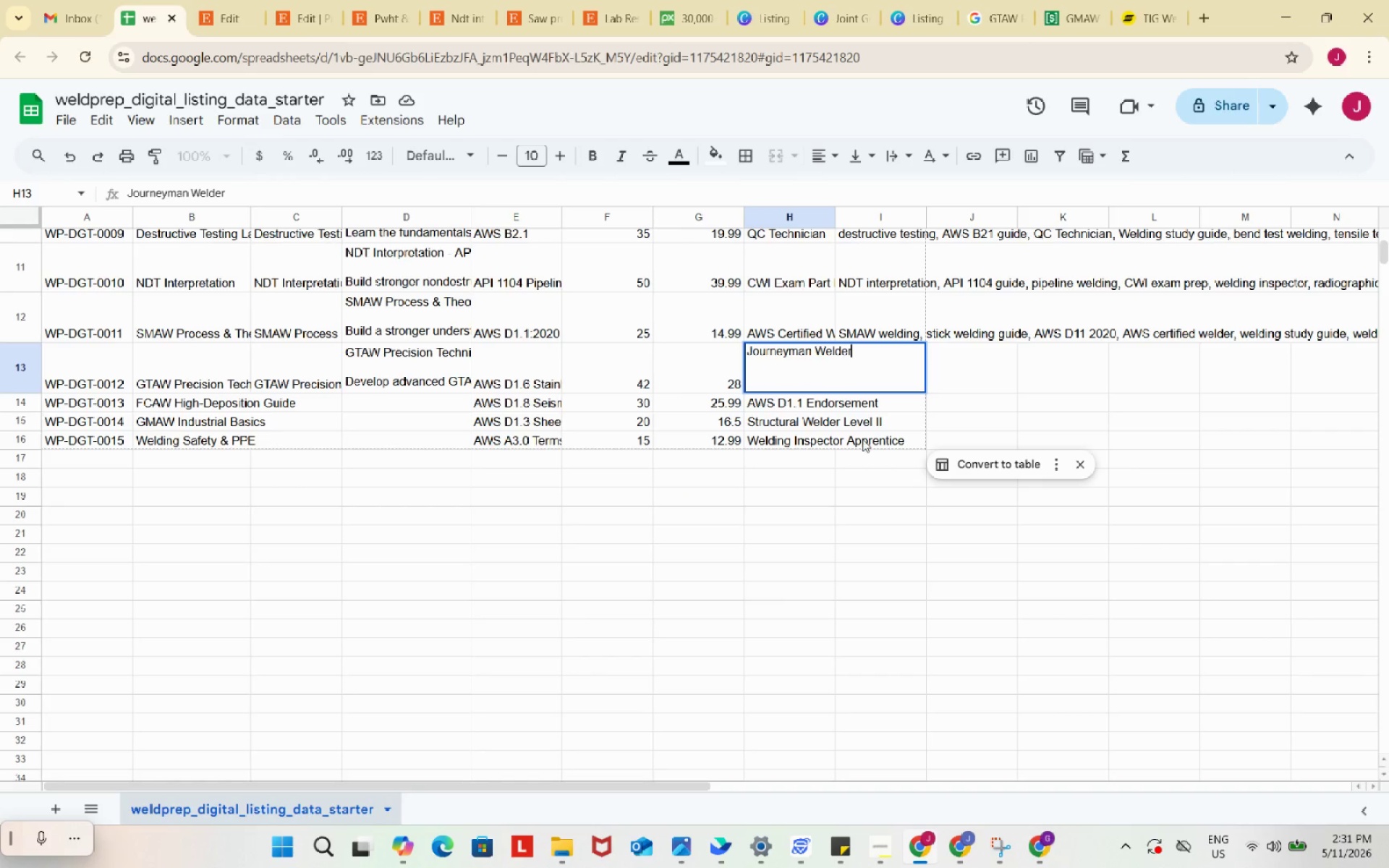 
left_click_drag(start_coordinate=[794, 561], to_coordinate=[794, 550])
 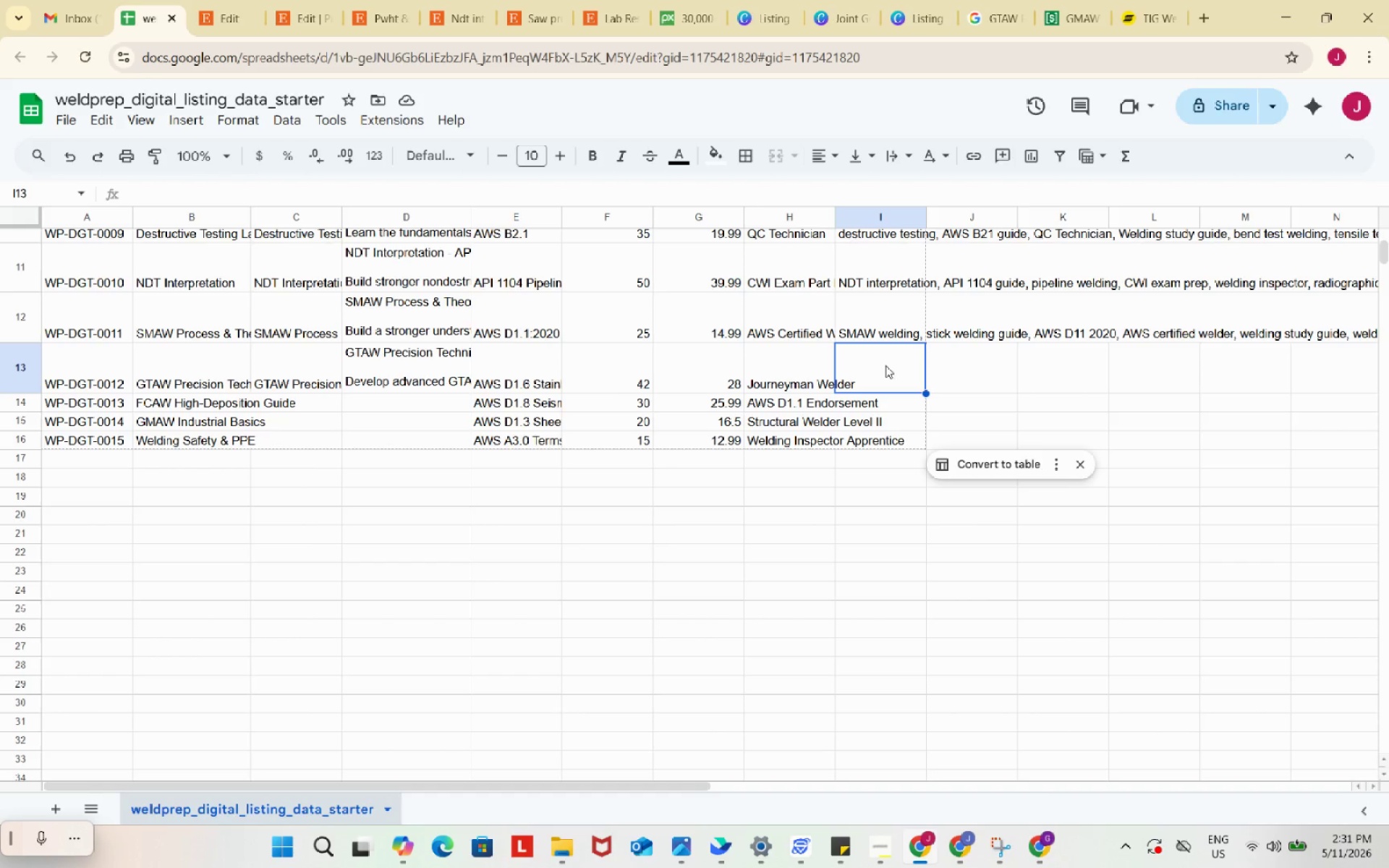 
key(Control+ControlLeft)
 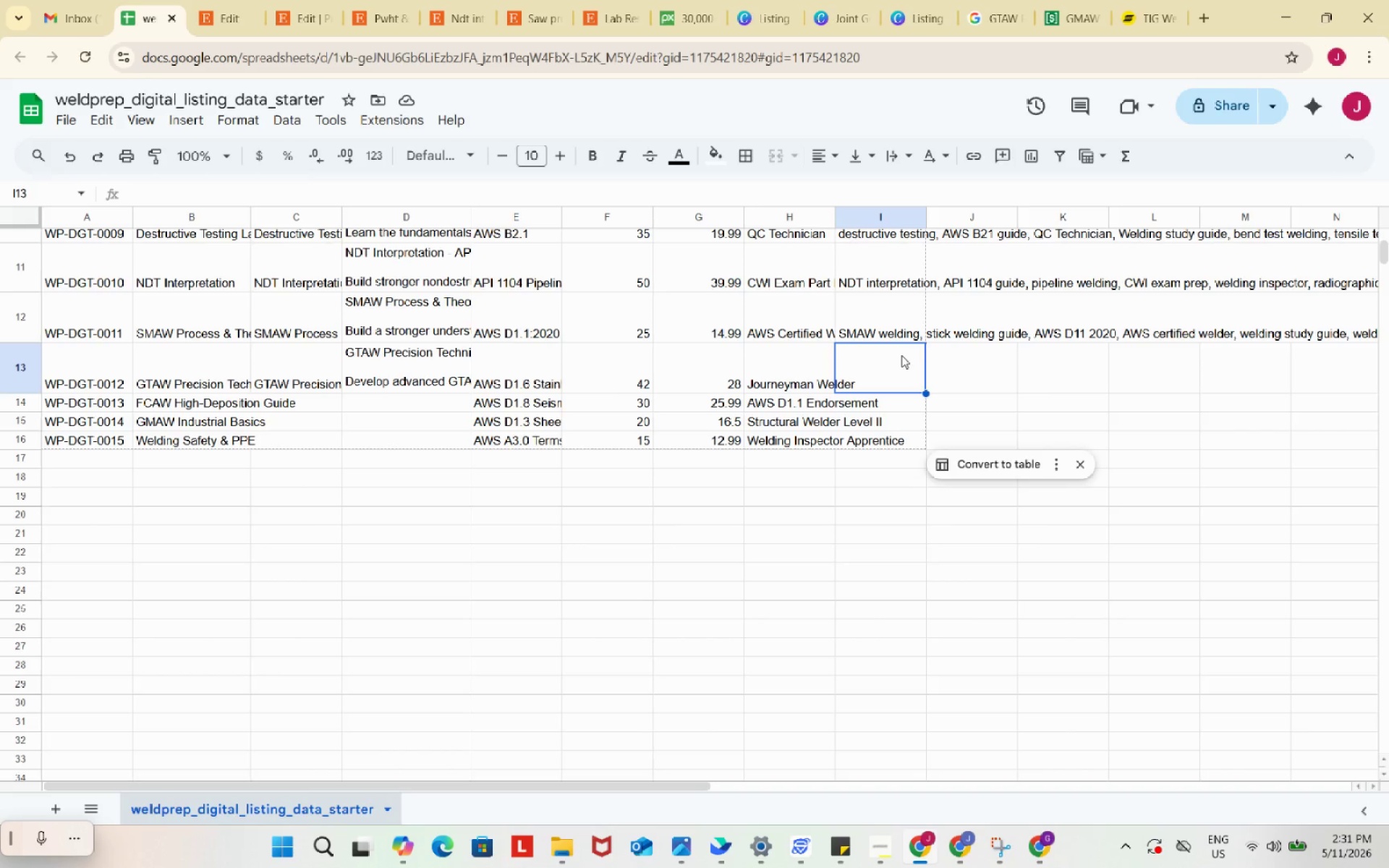 
key(Control+V)
 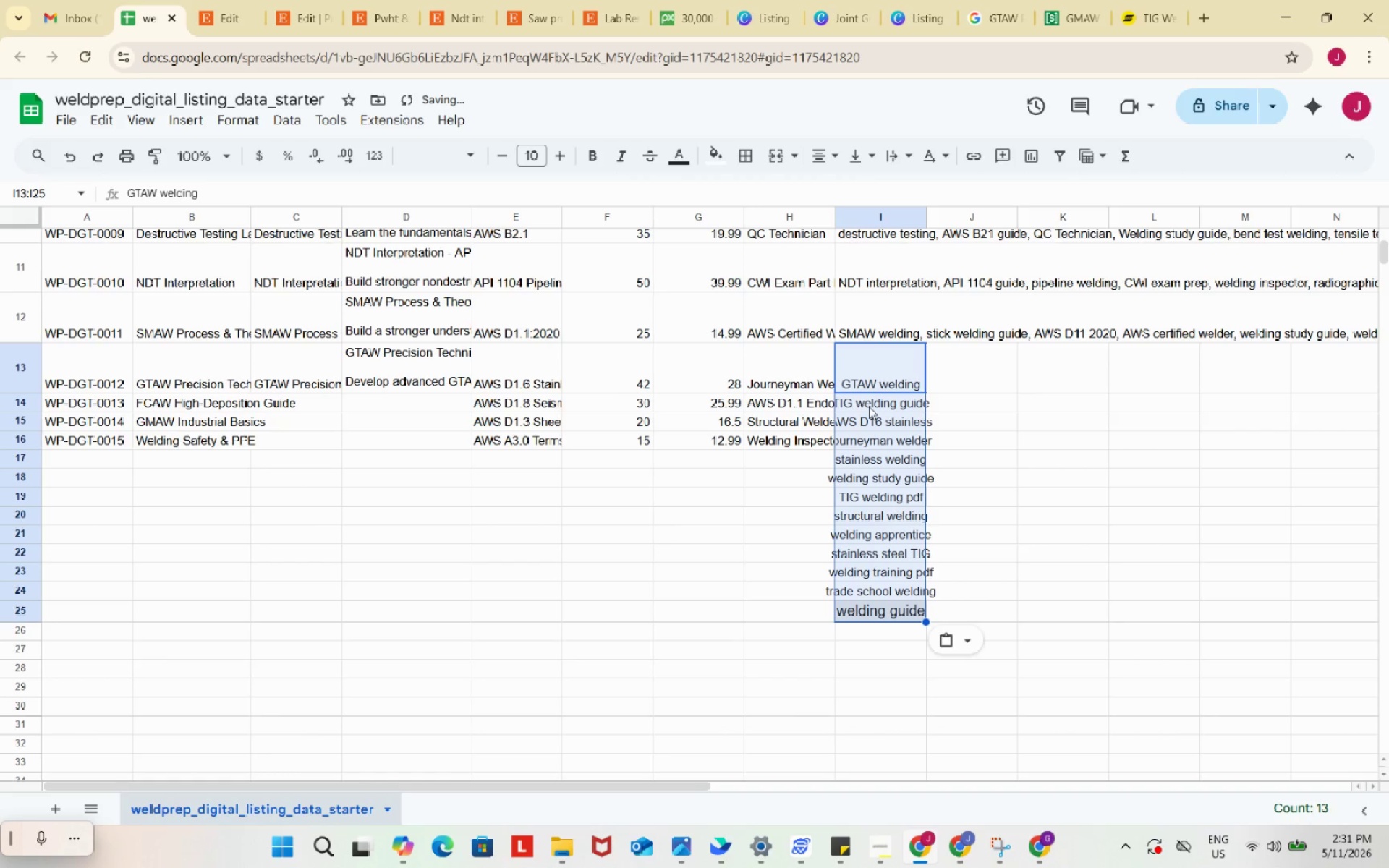 
key(Control+Z)
 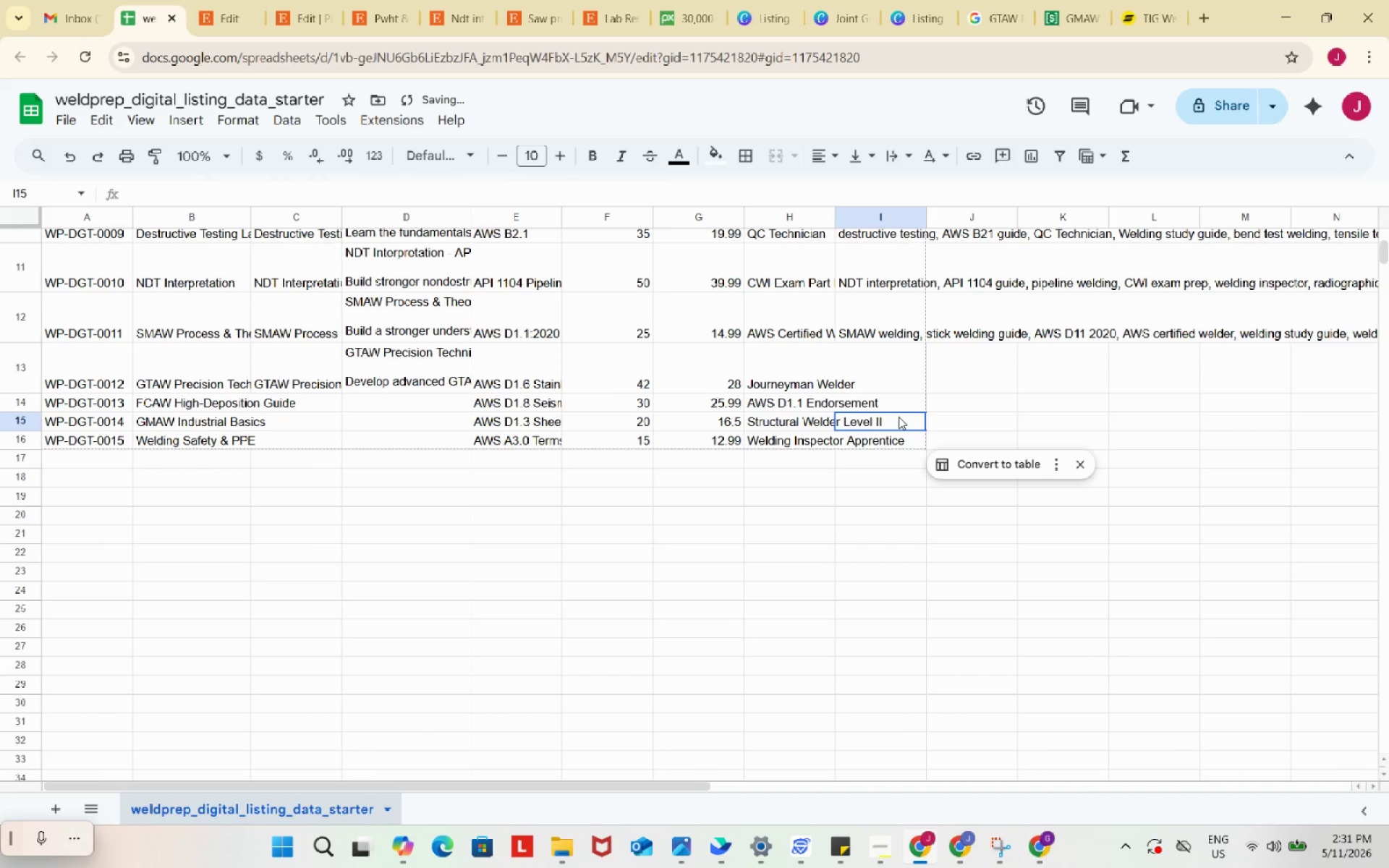 
left_click_drag(start_coordinate=[896, 417], to_coordinate=[899, 417])
 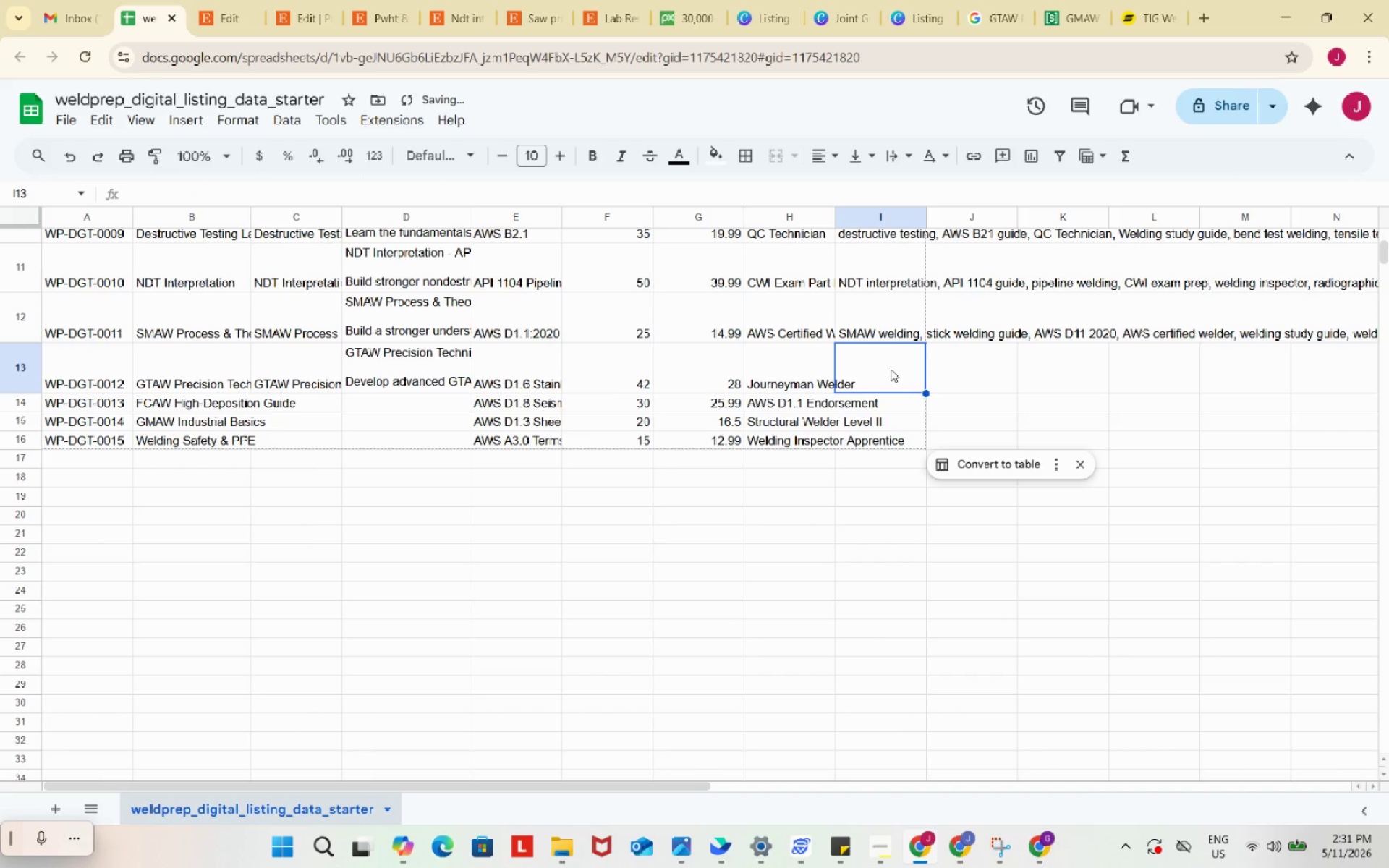 
double_click([891, 369])
 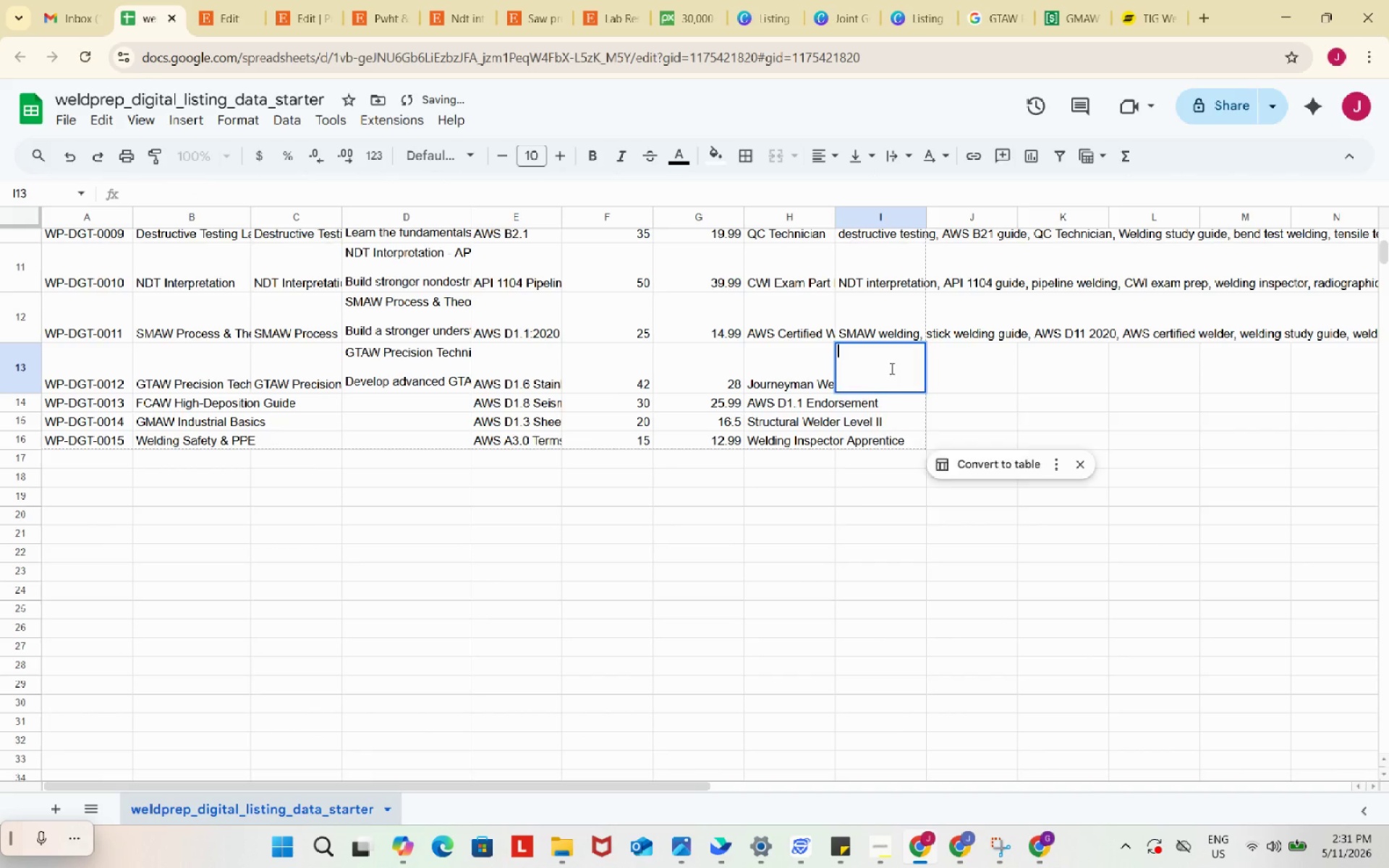 
key(Control+V)
 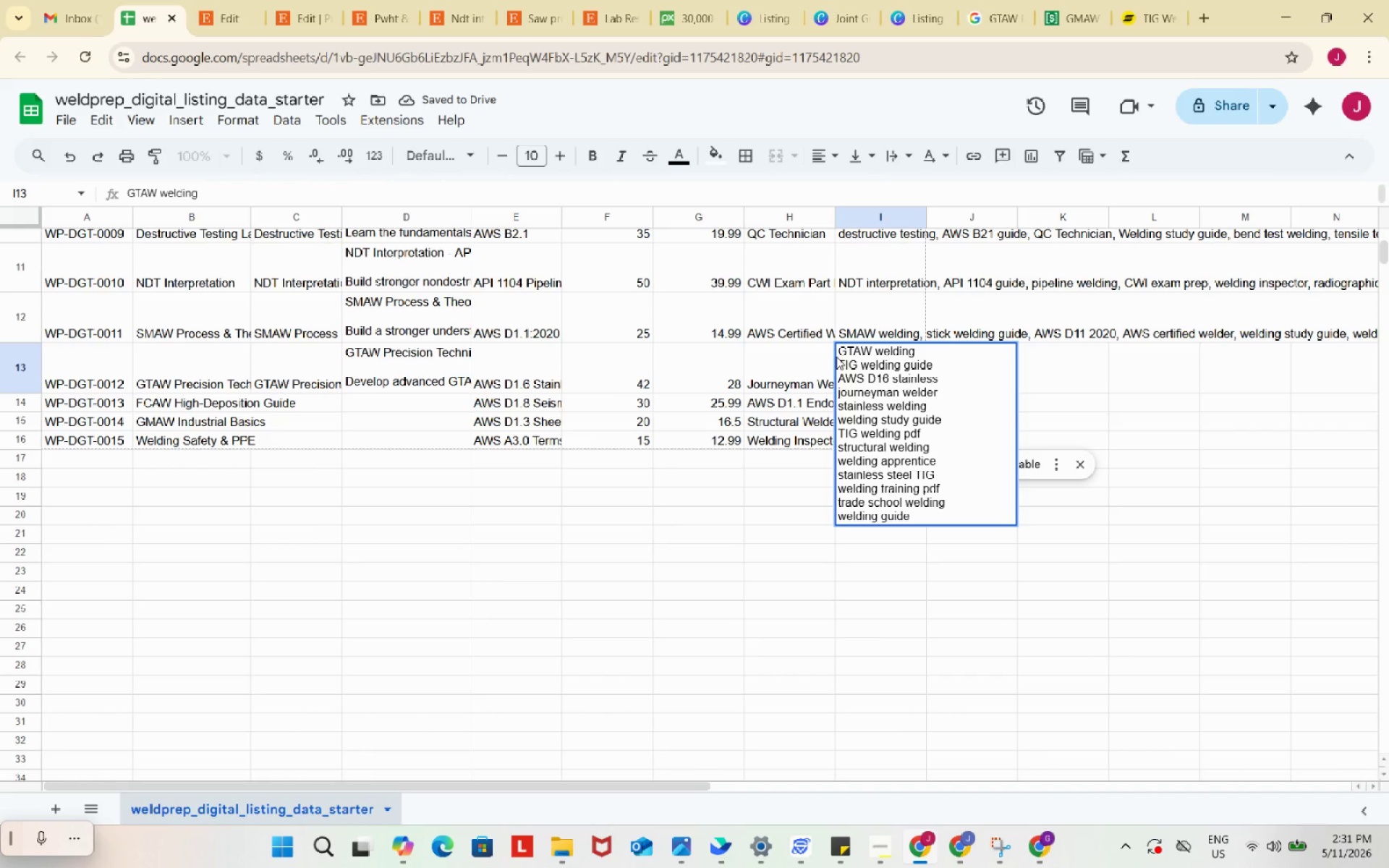 
left_click([840, 362])
 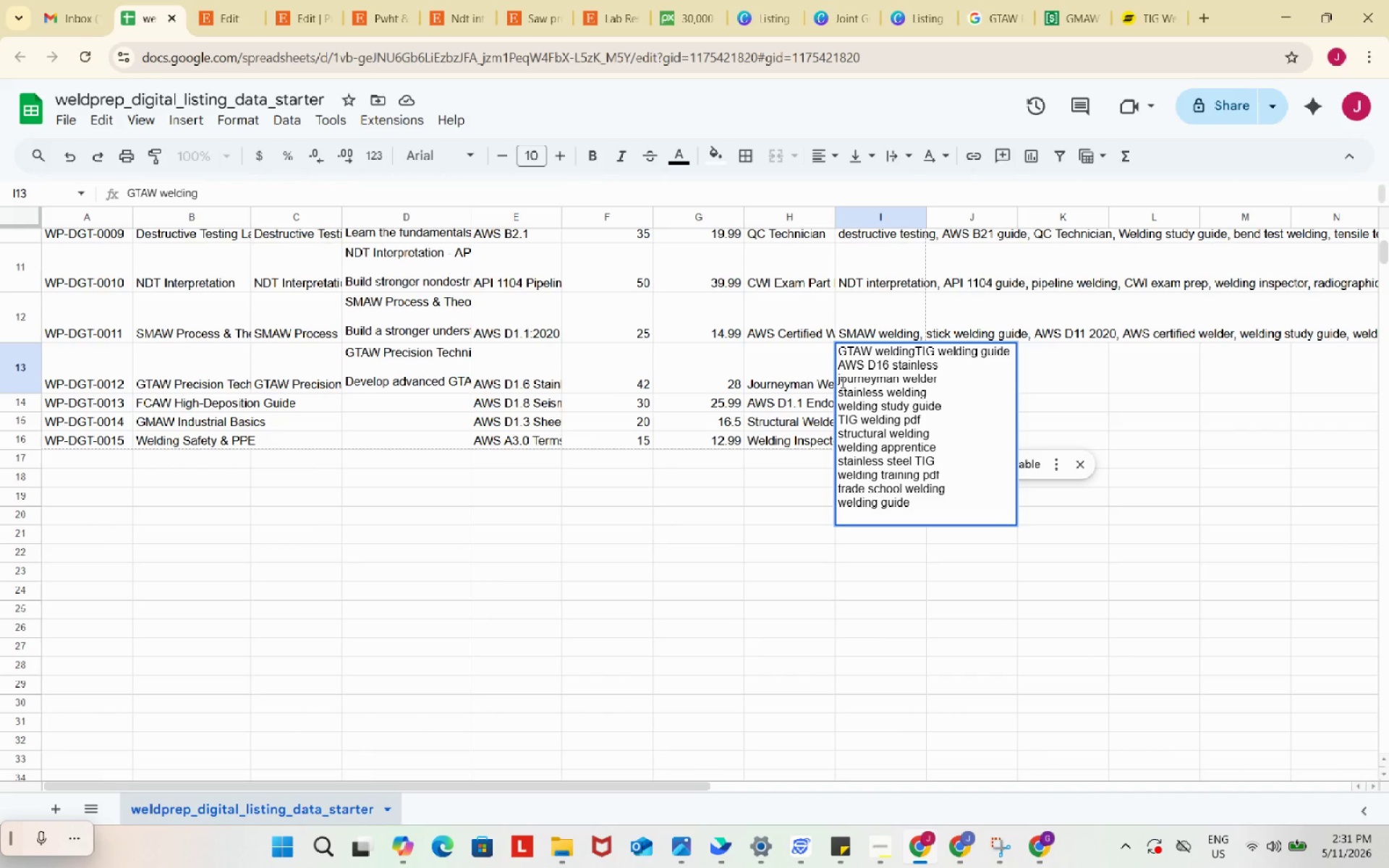 
key(Backspace)
 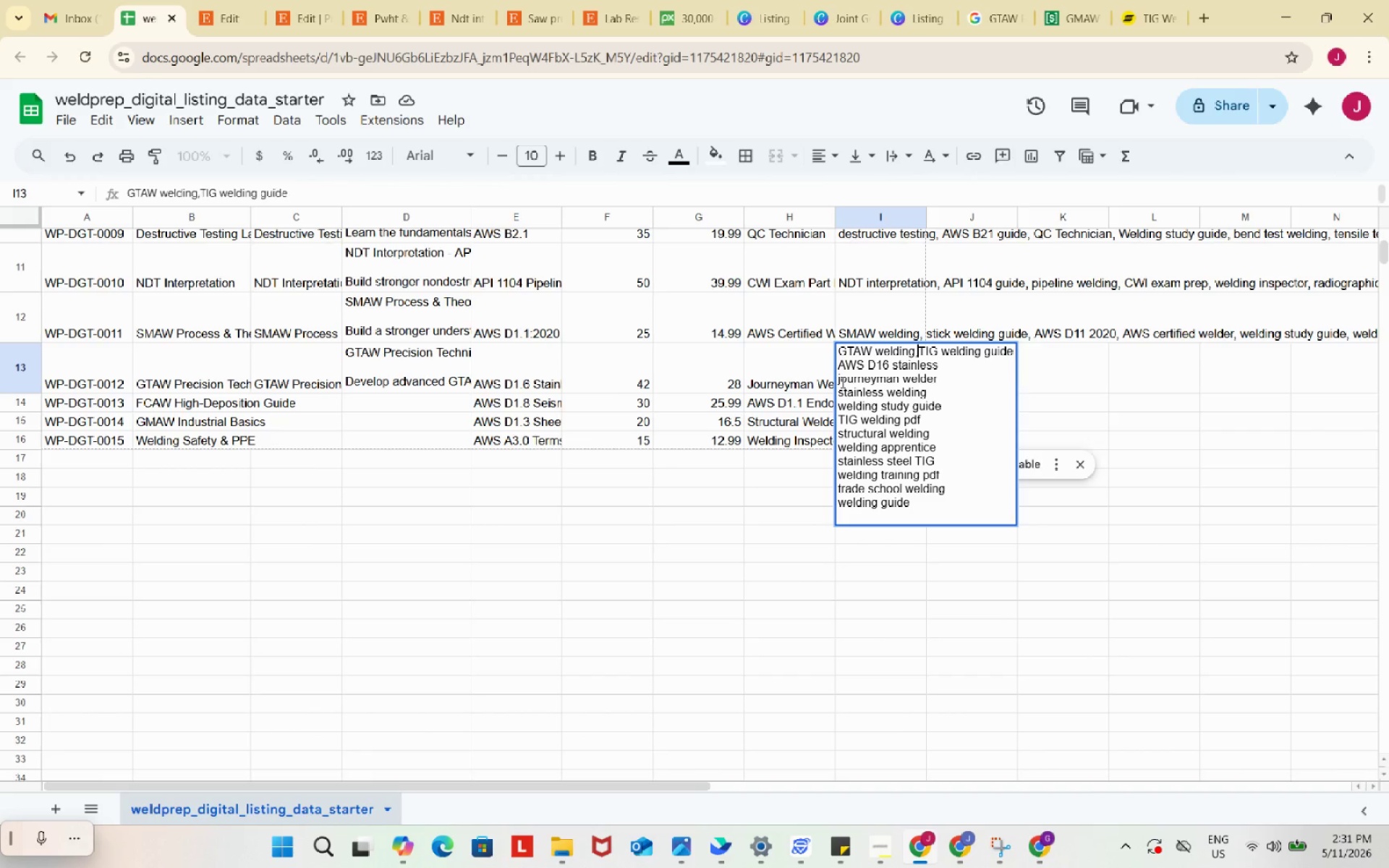 
key(Comma)
 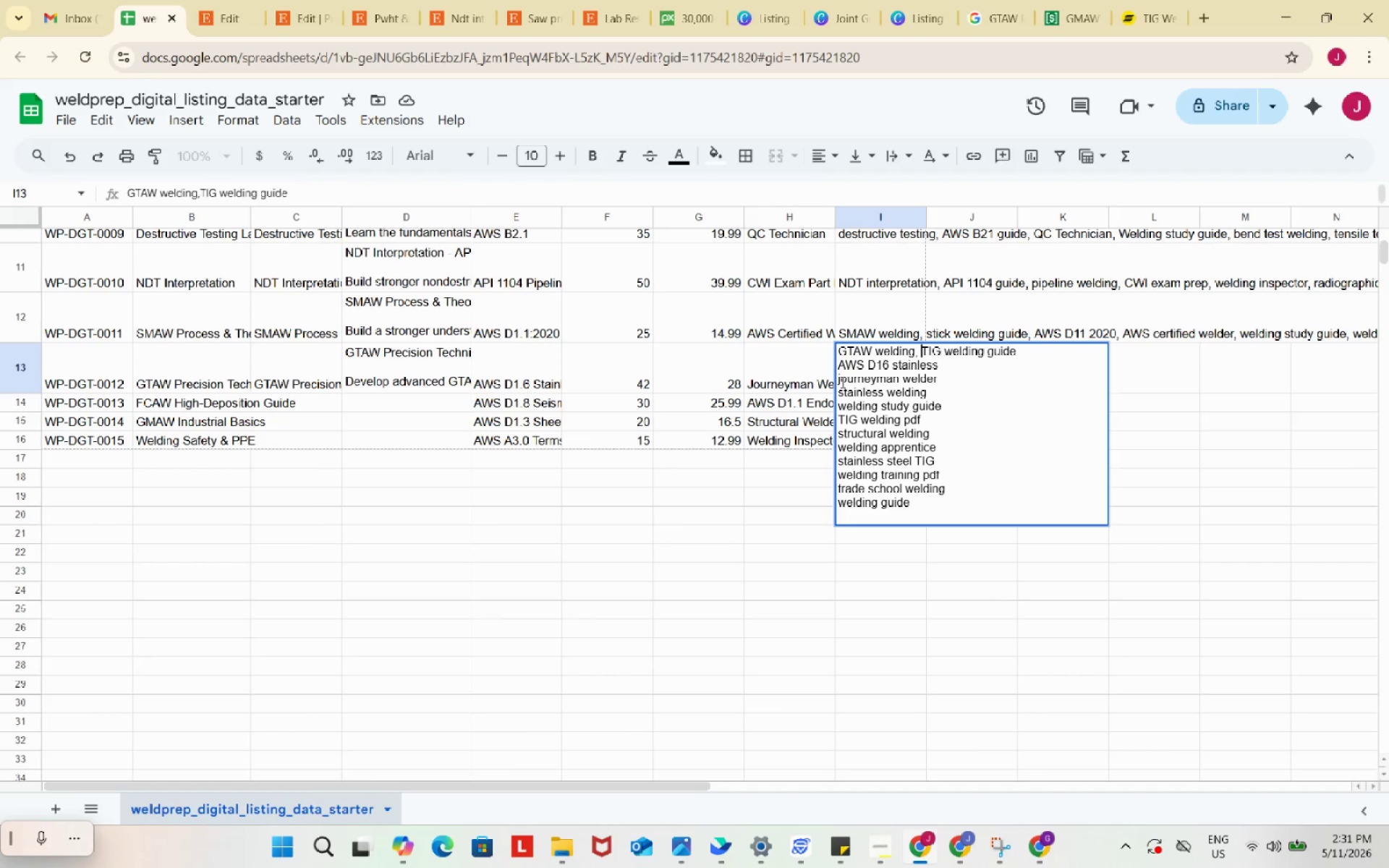 
key(Space)
 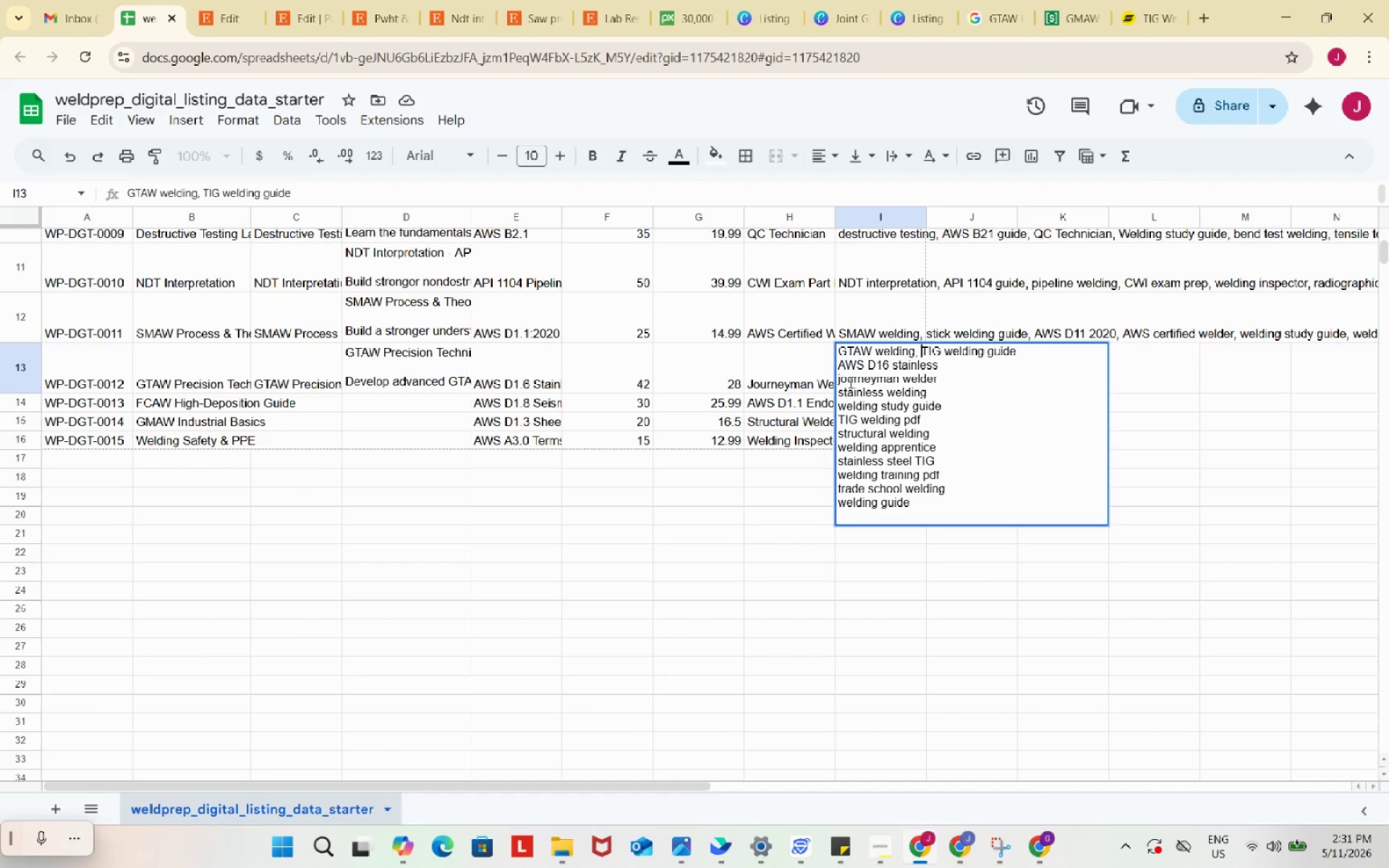 
left_click([841, 362])
 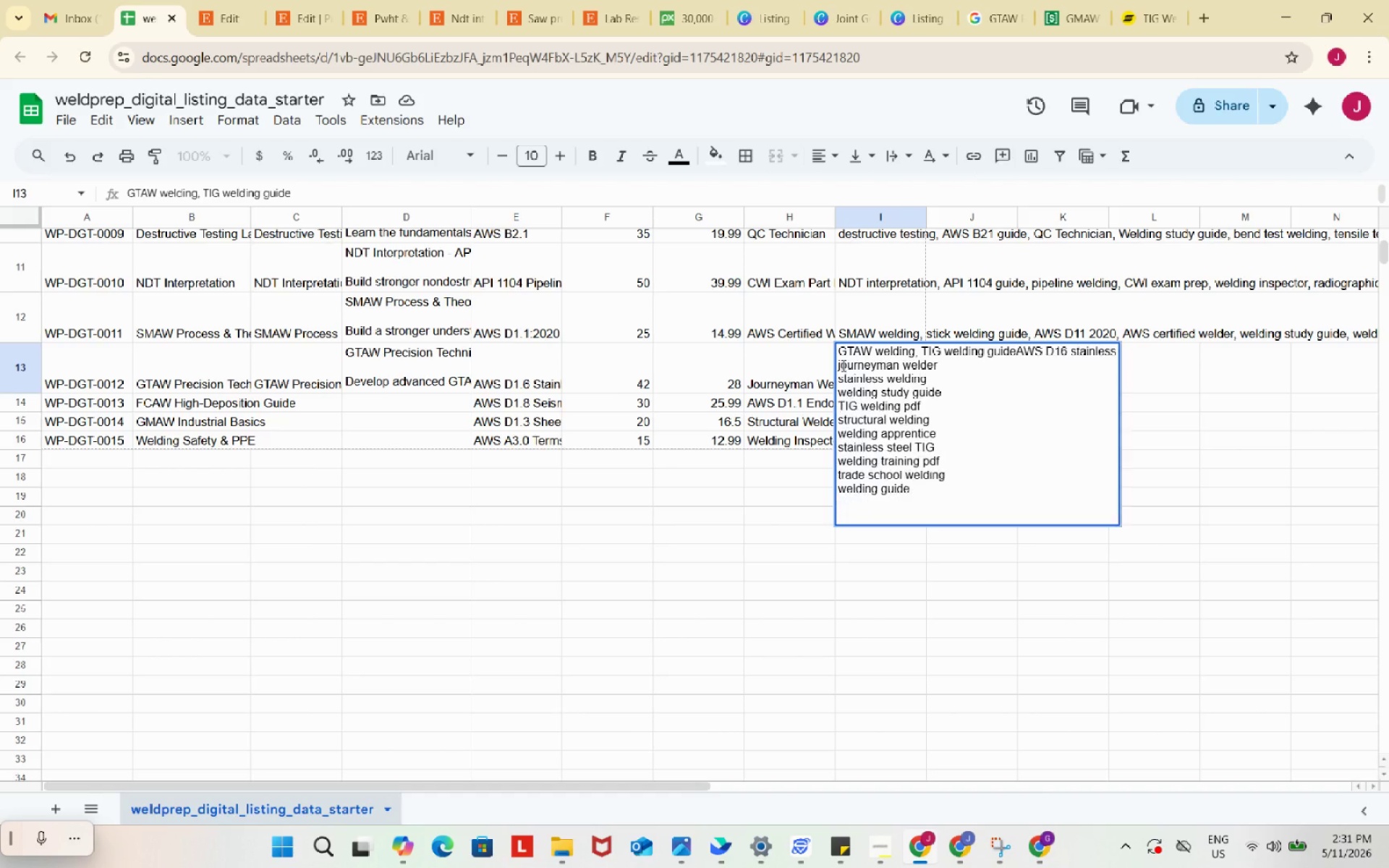 
key(Backspace)
 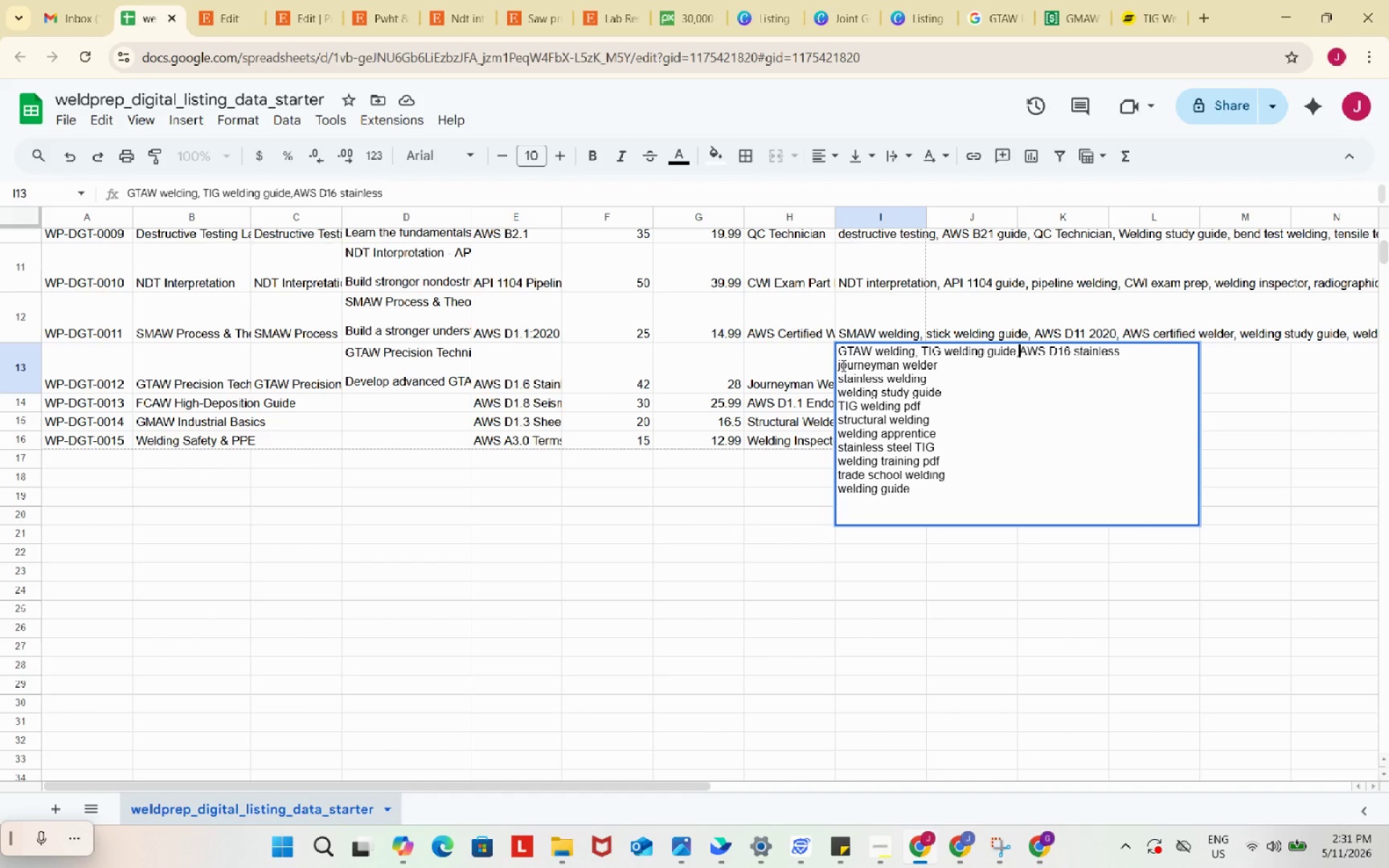 
key(Comma)
 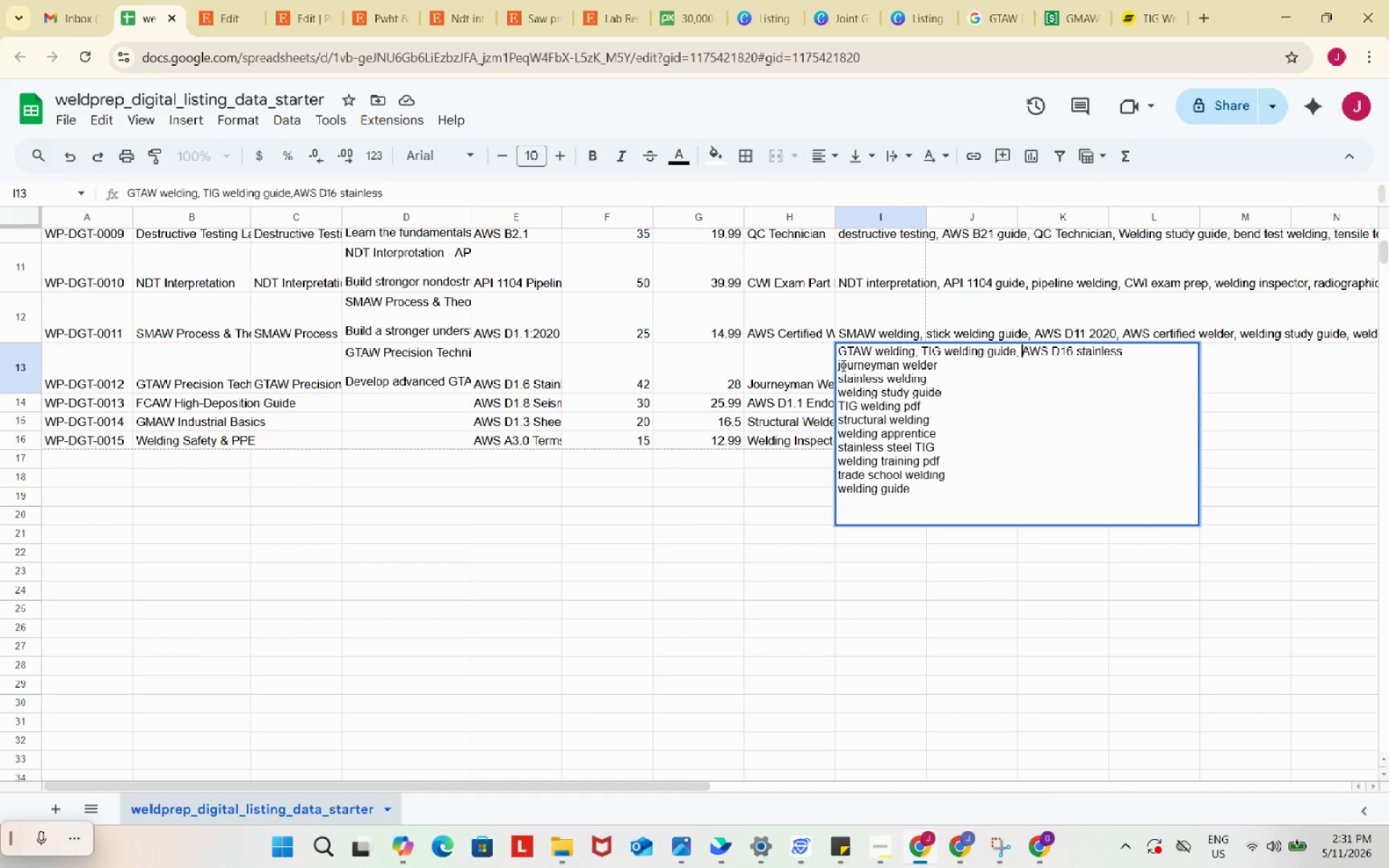 
key(Space)
 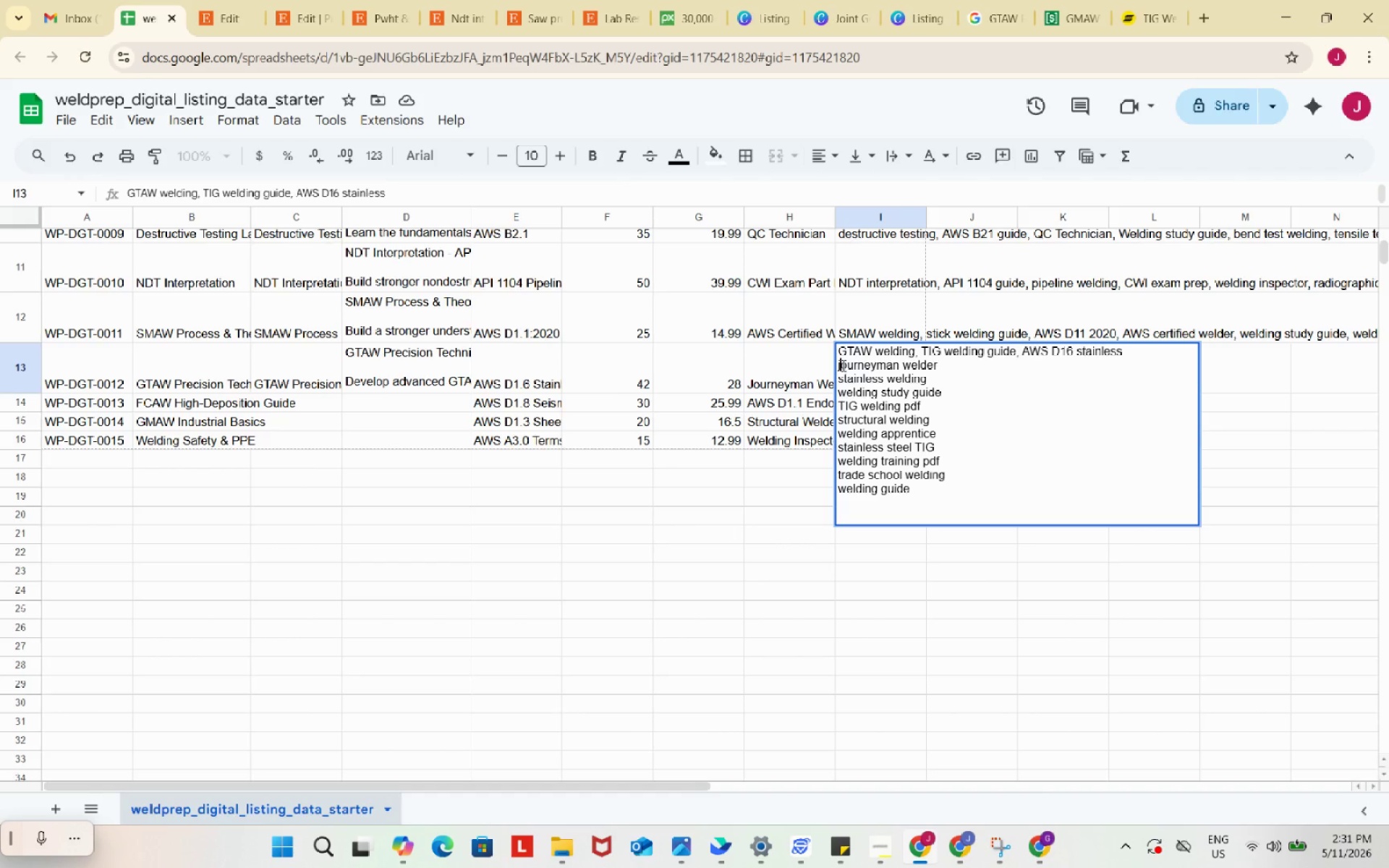 
left_click([842, 365])
 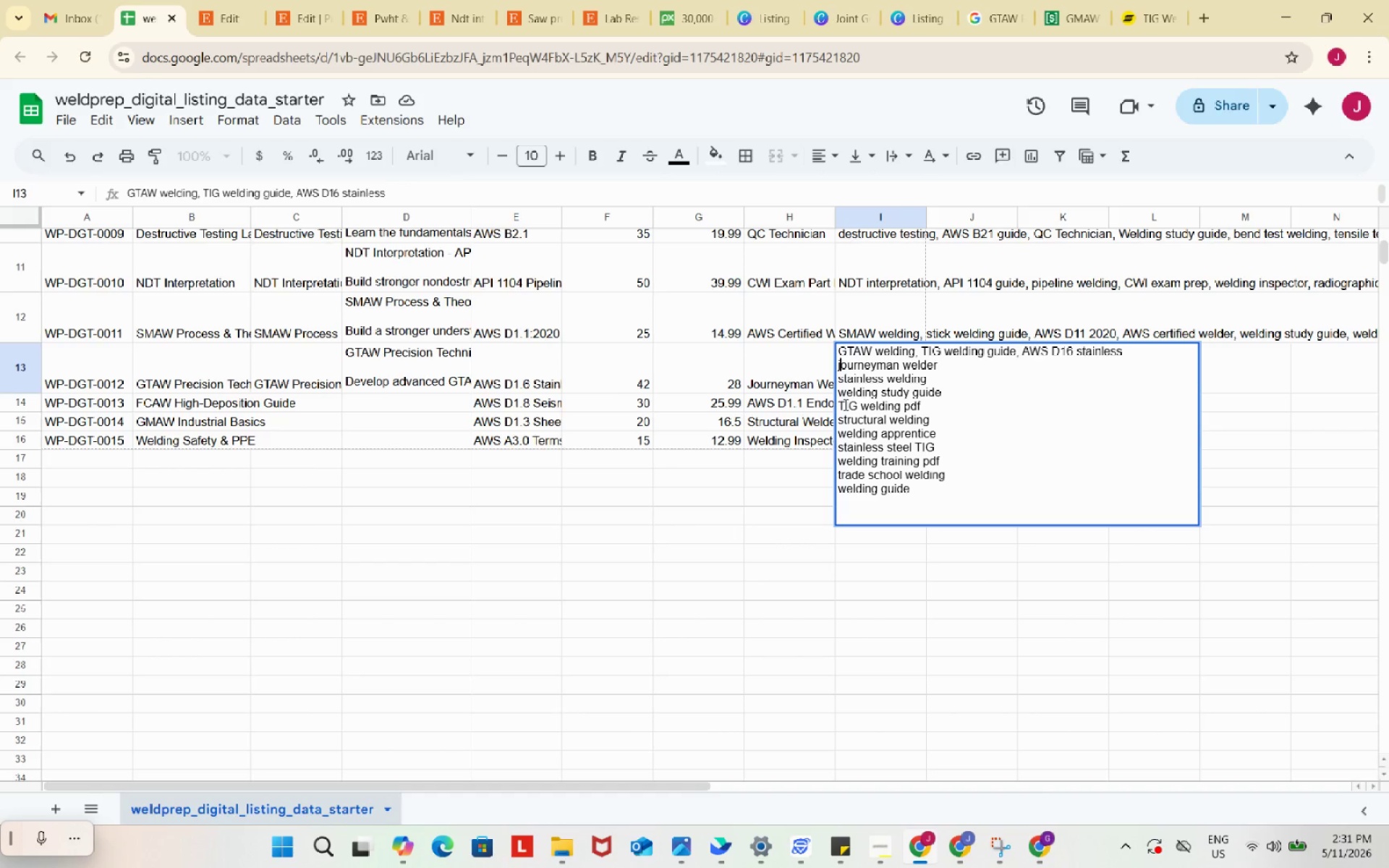 
key(ArrowLeft)
 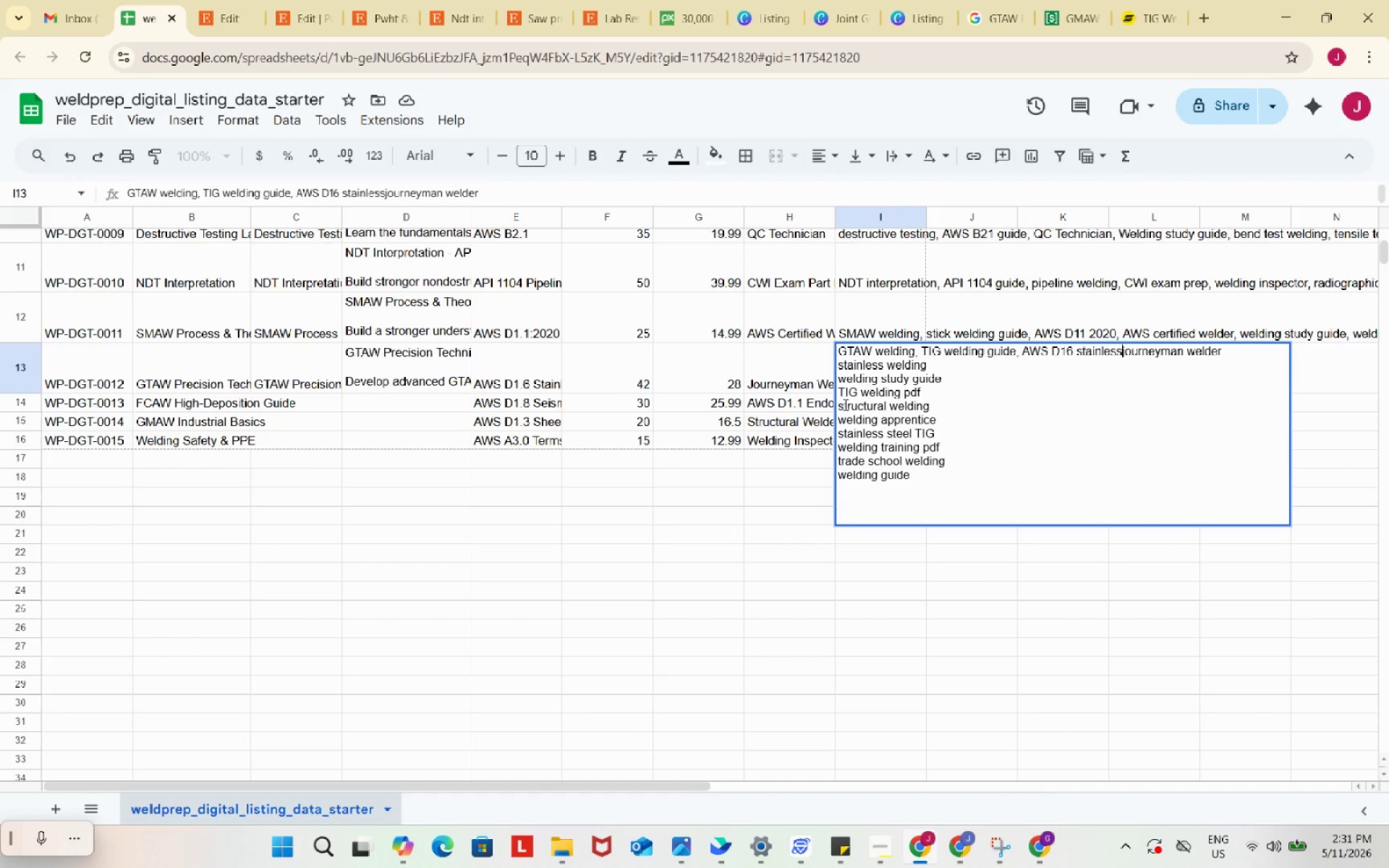 
key(Backspace)
 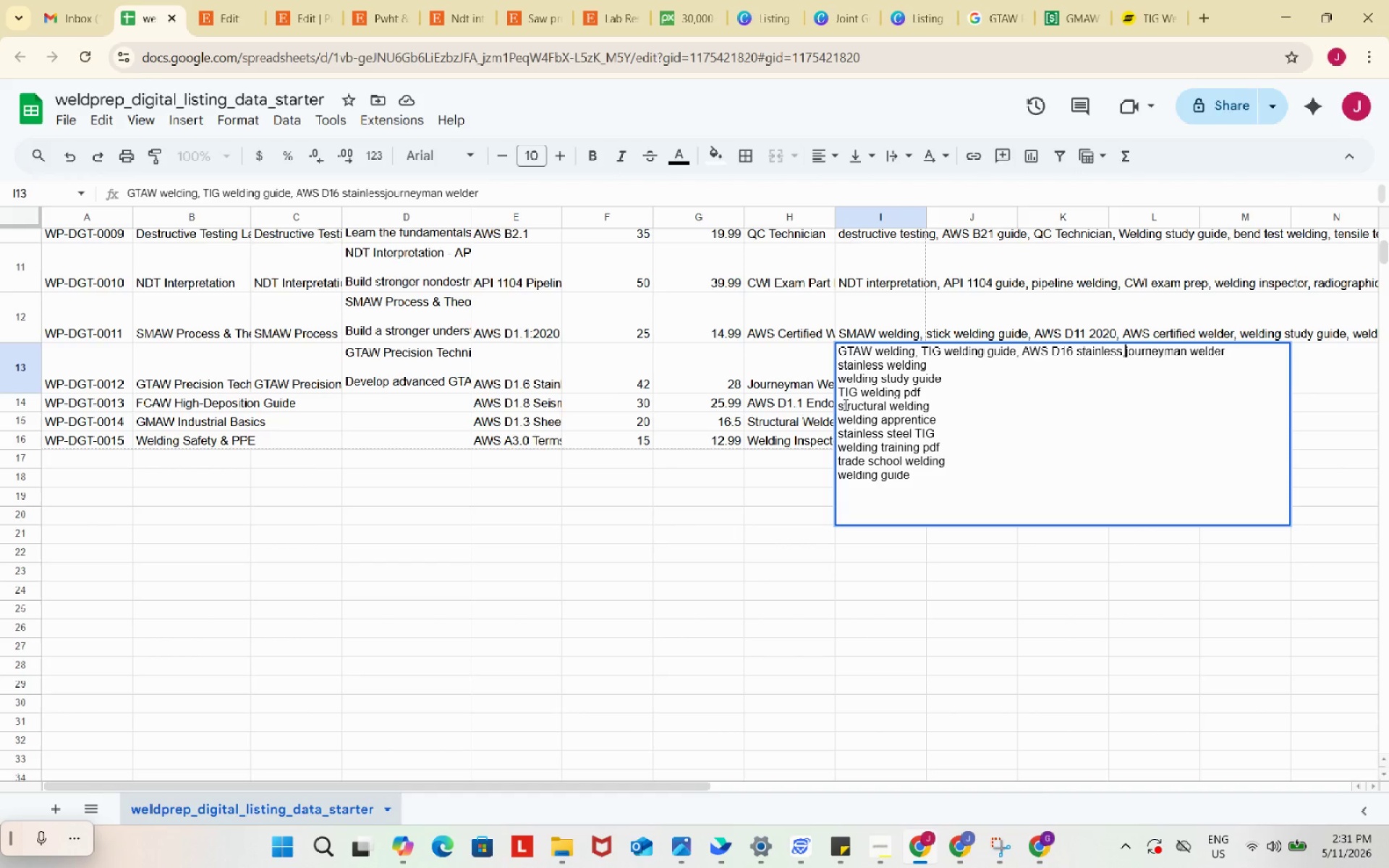 
key(Comma)
 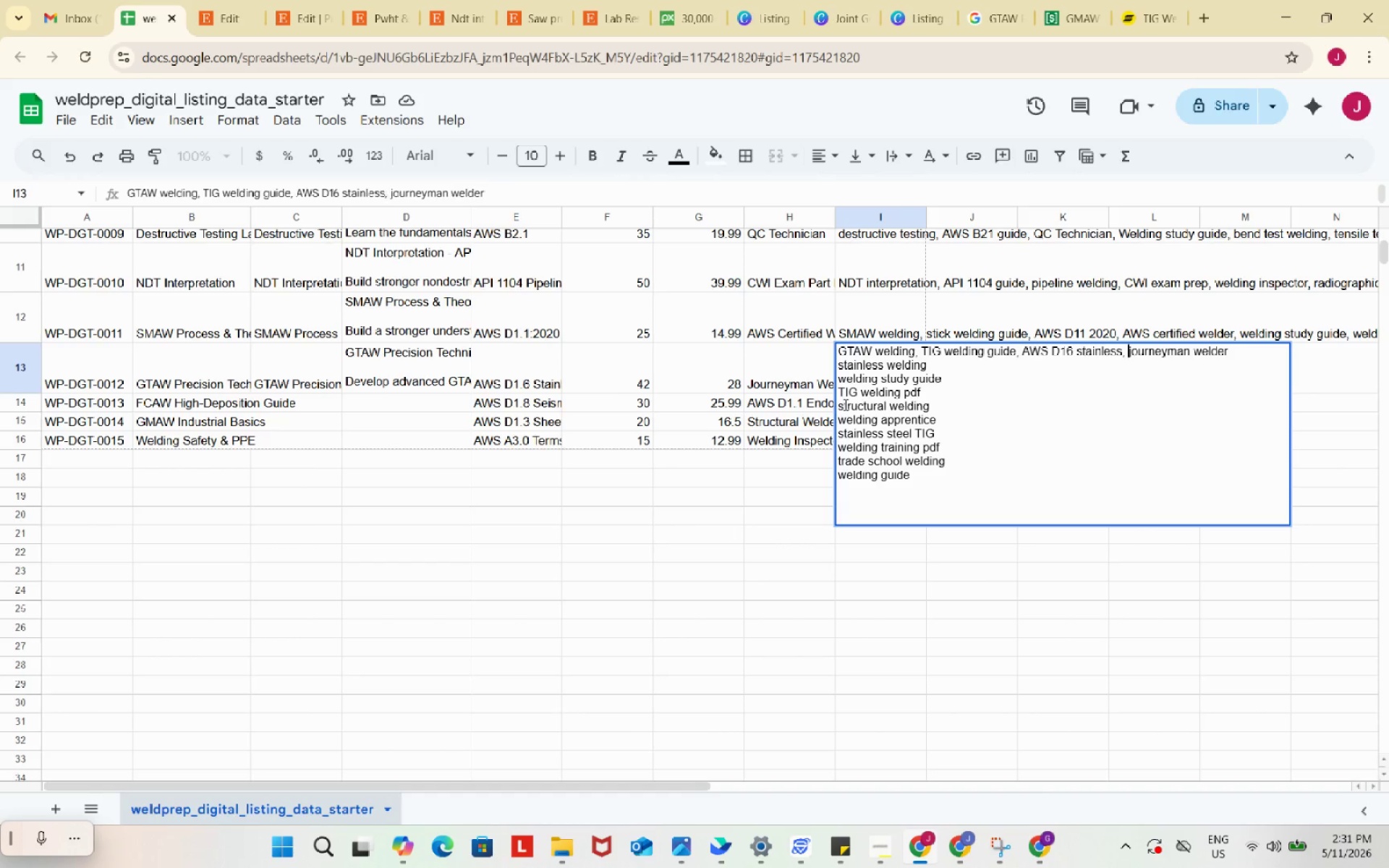 
key(Space)
 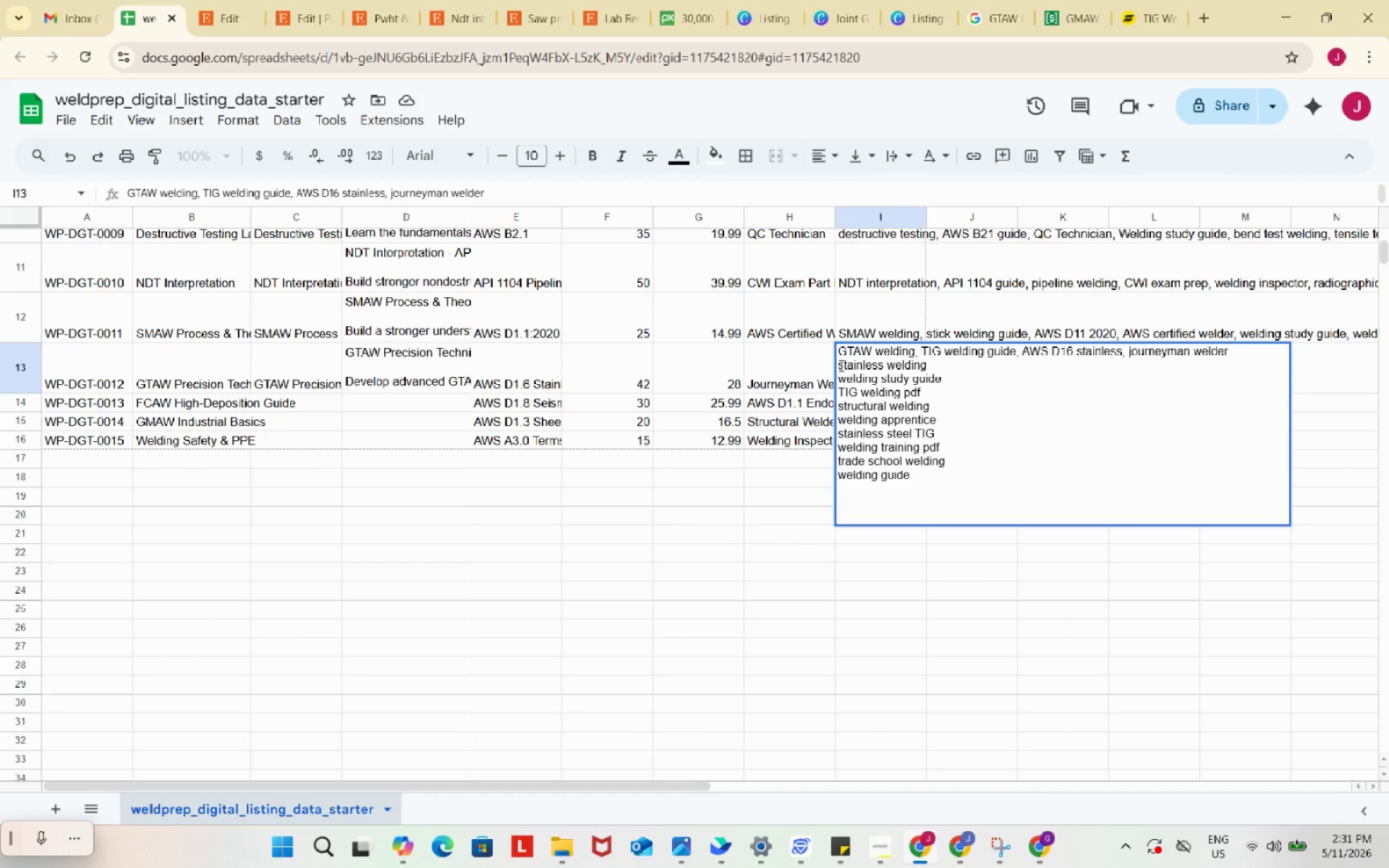 
left_click([840, 365])
 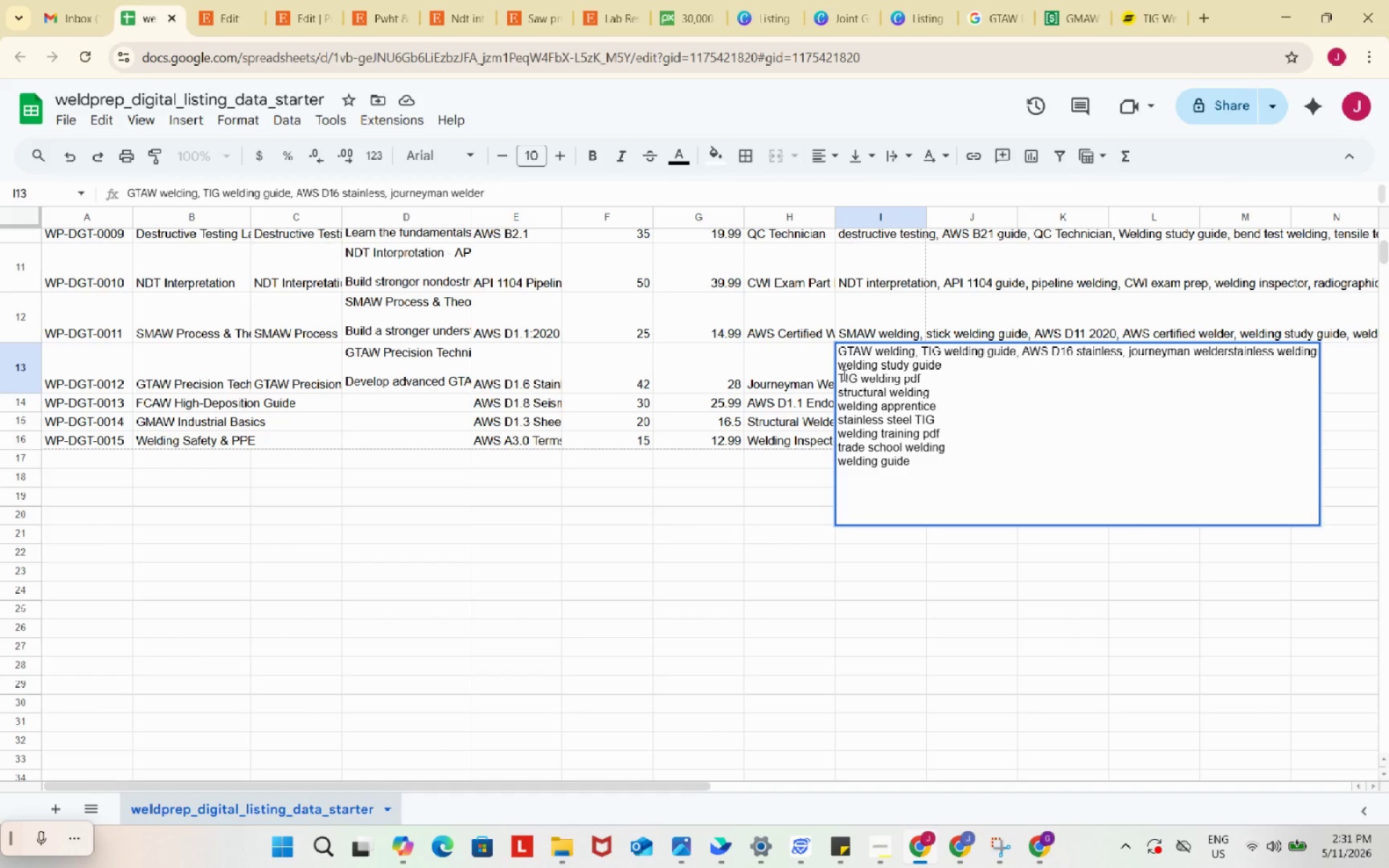 
key(Backspace)
 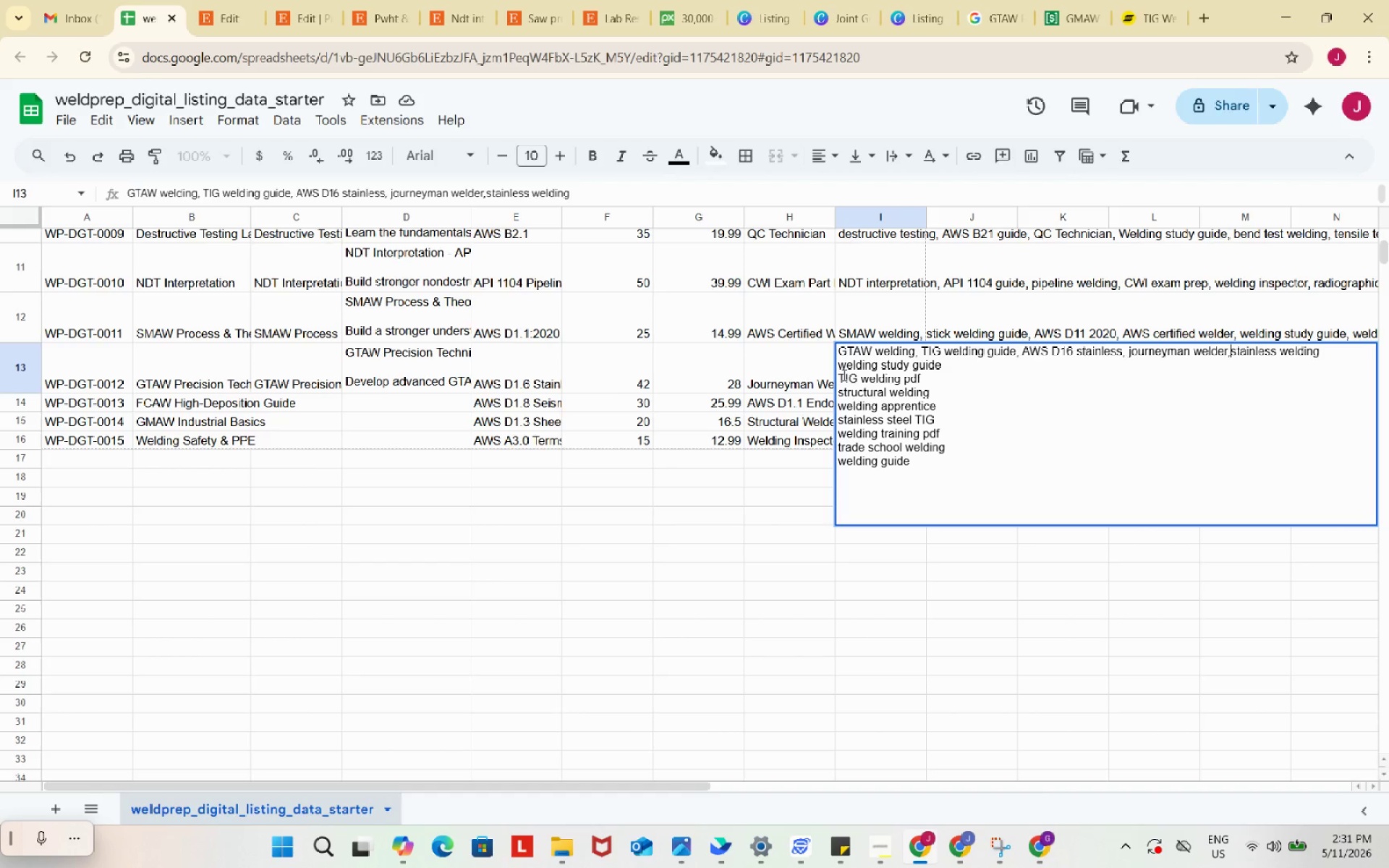 
key(Comma)
 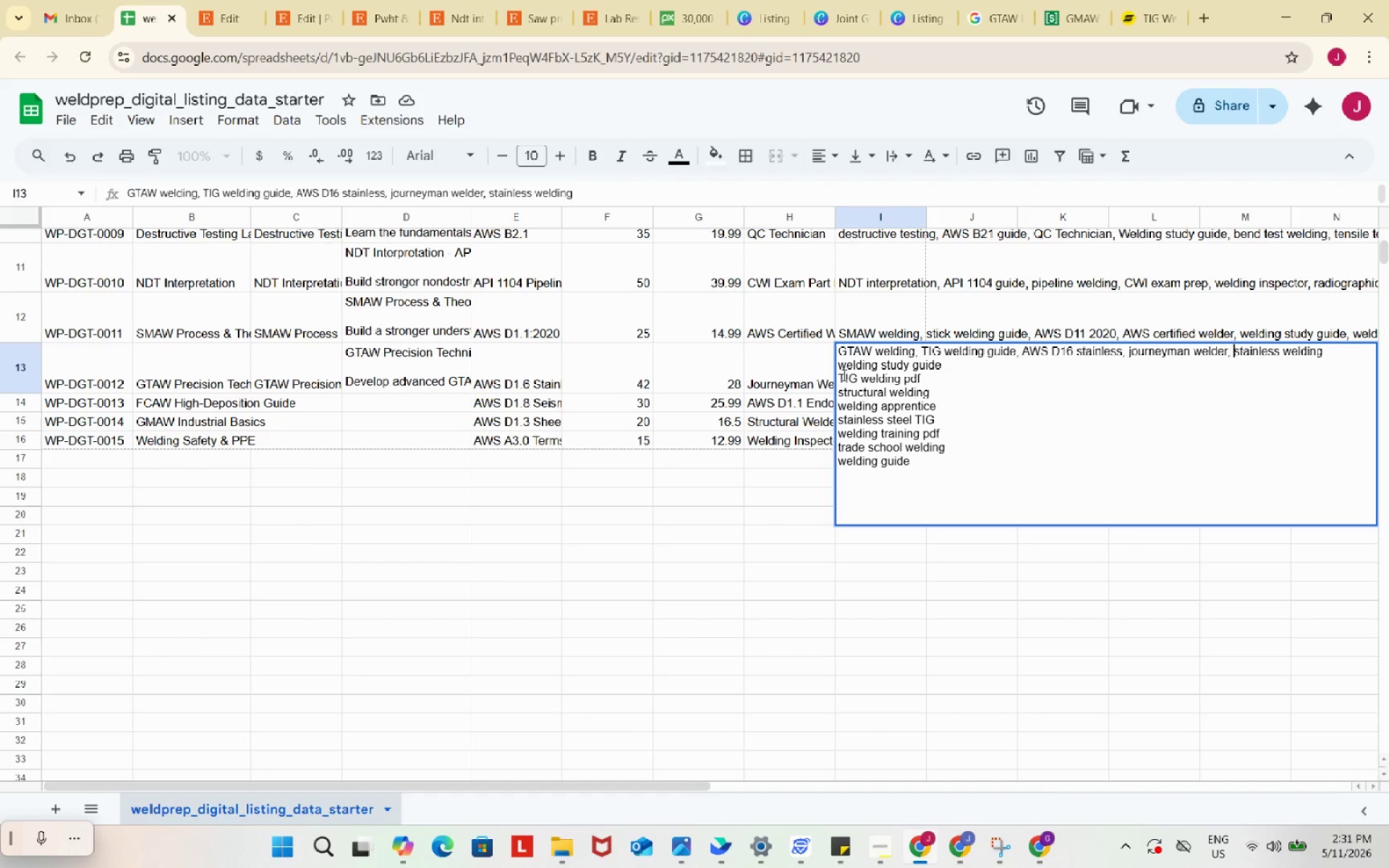 
key(Space)
 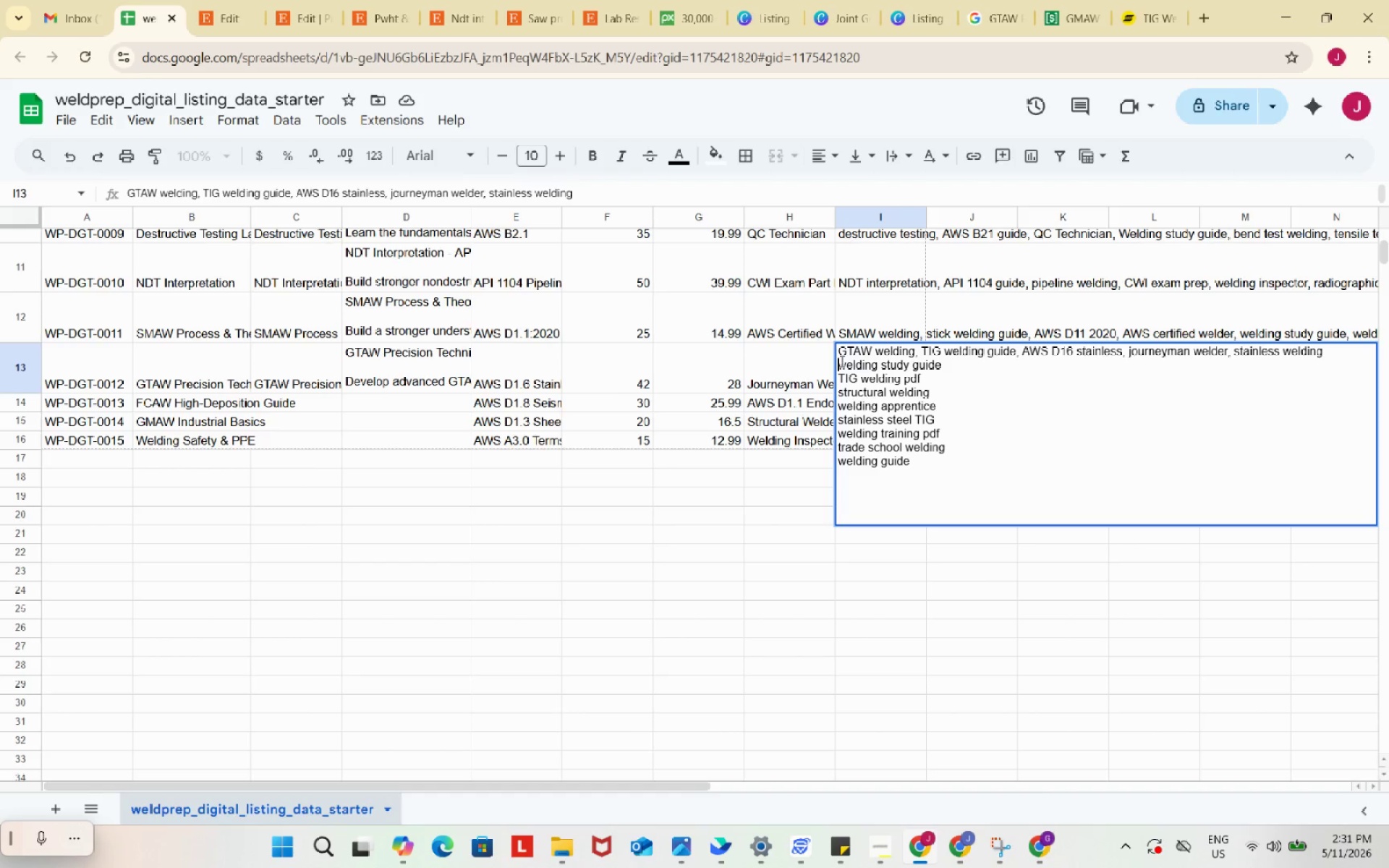 
key(Backspace)
 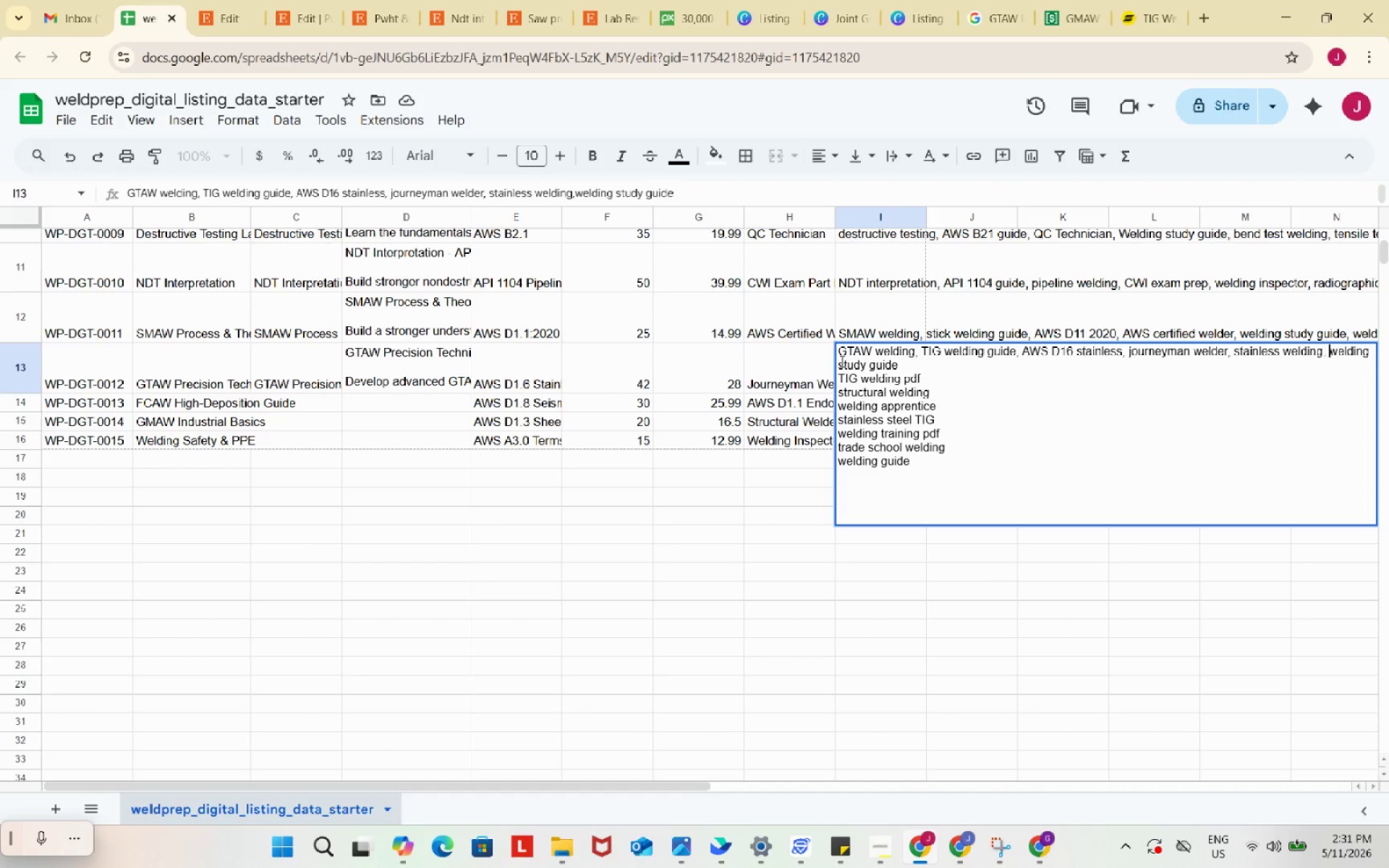 
key(Comma)
 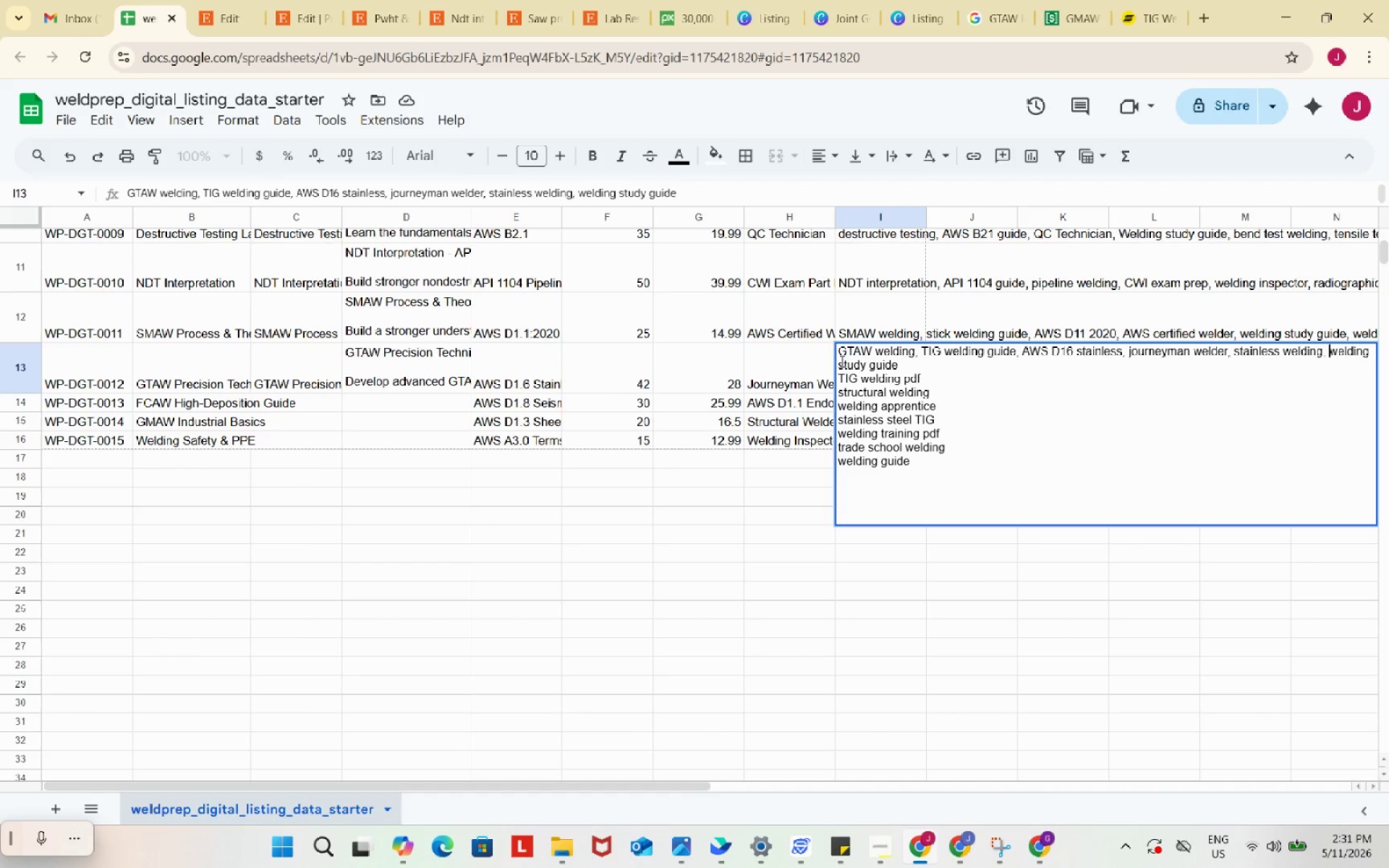 
key(Space)
 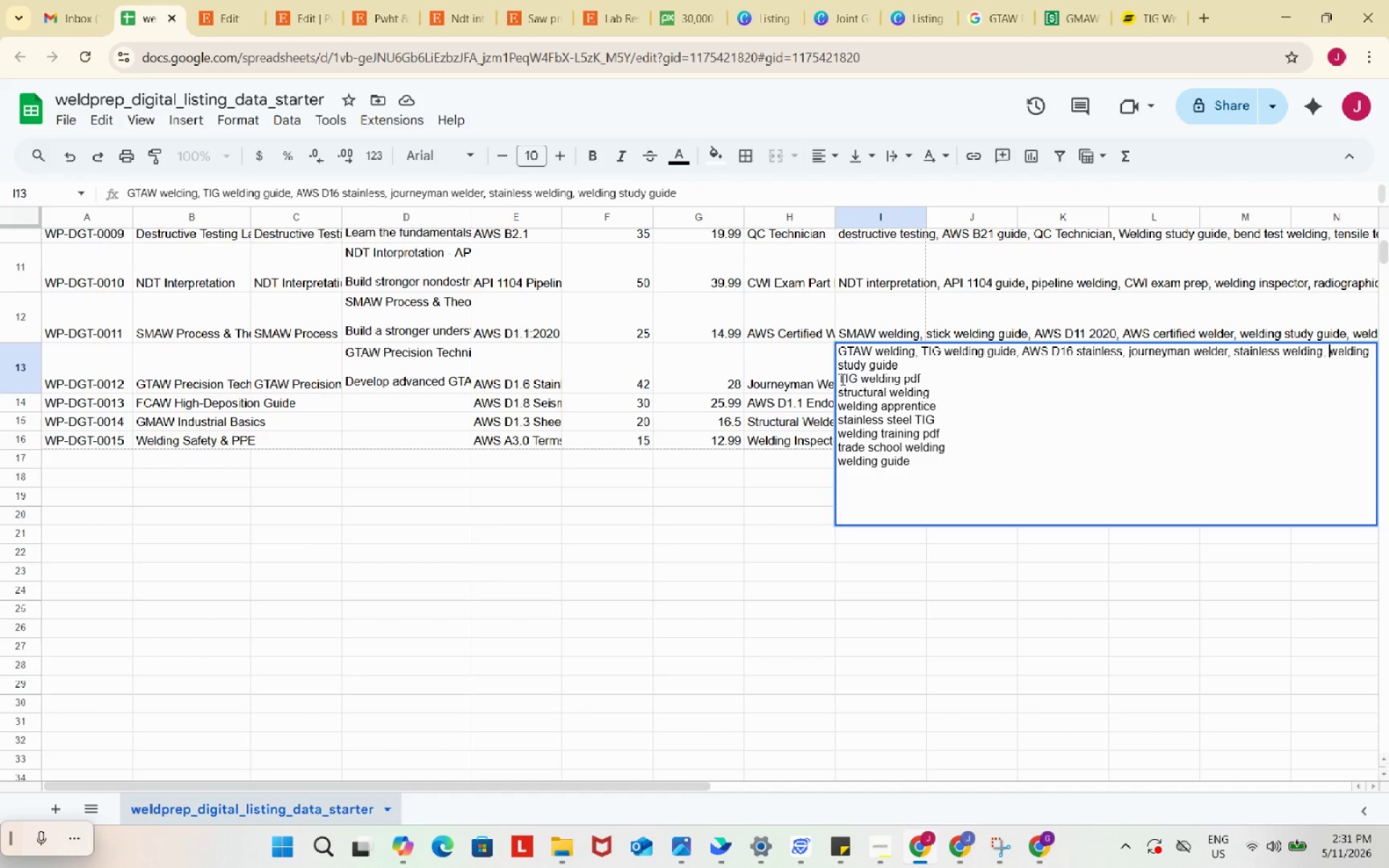 
left_click([841, 379])
 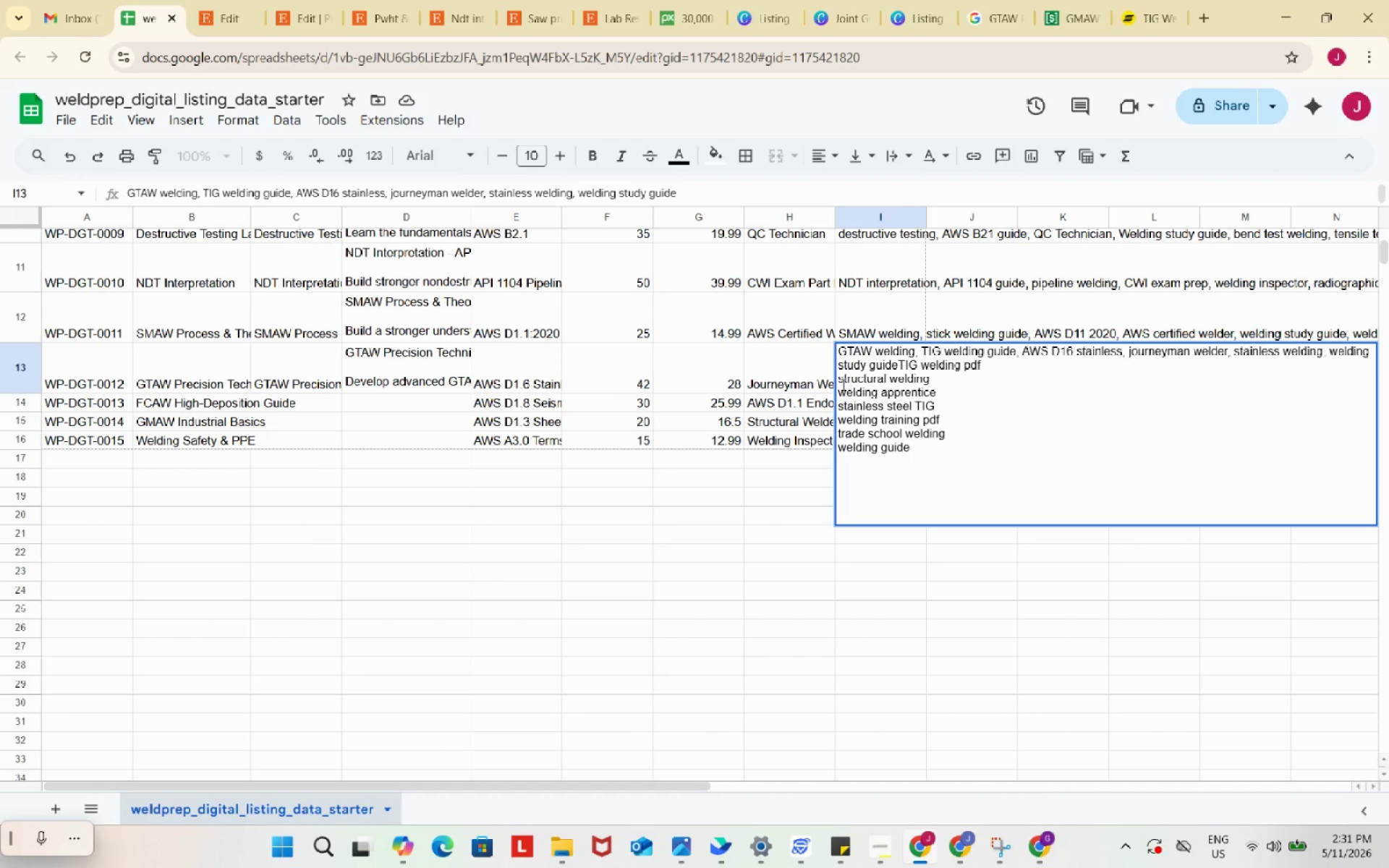 
key(Backspace)
 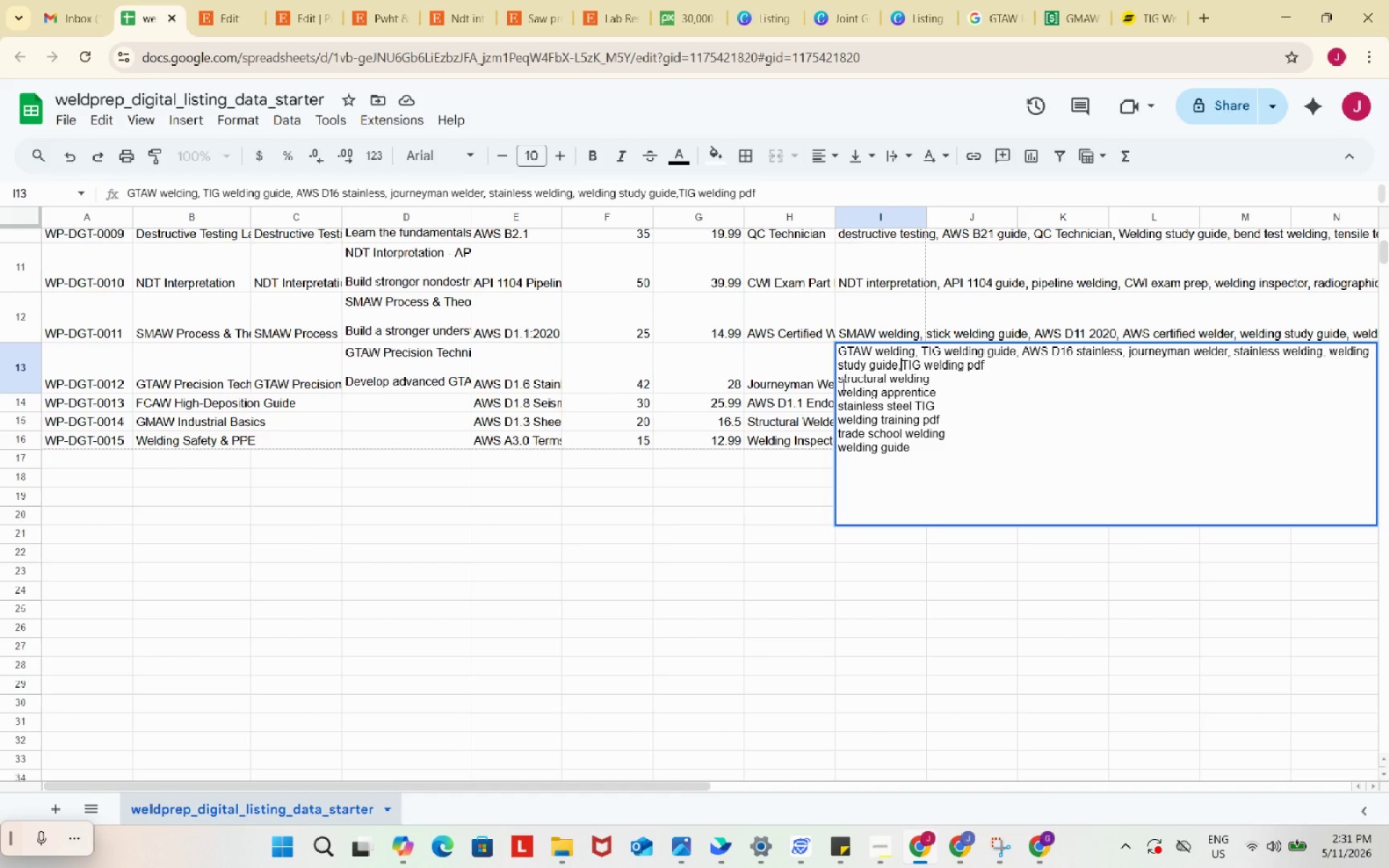 
key(Comma)
 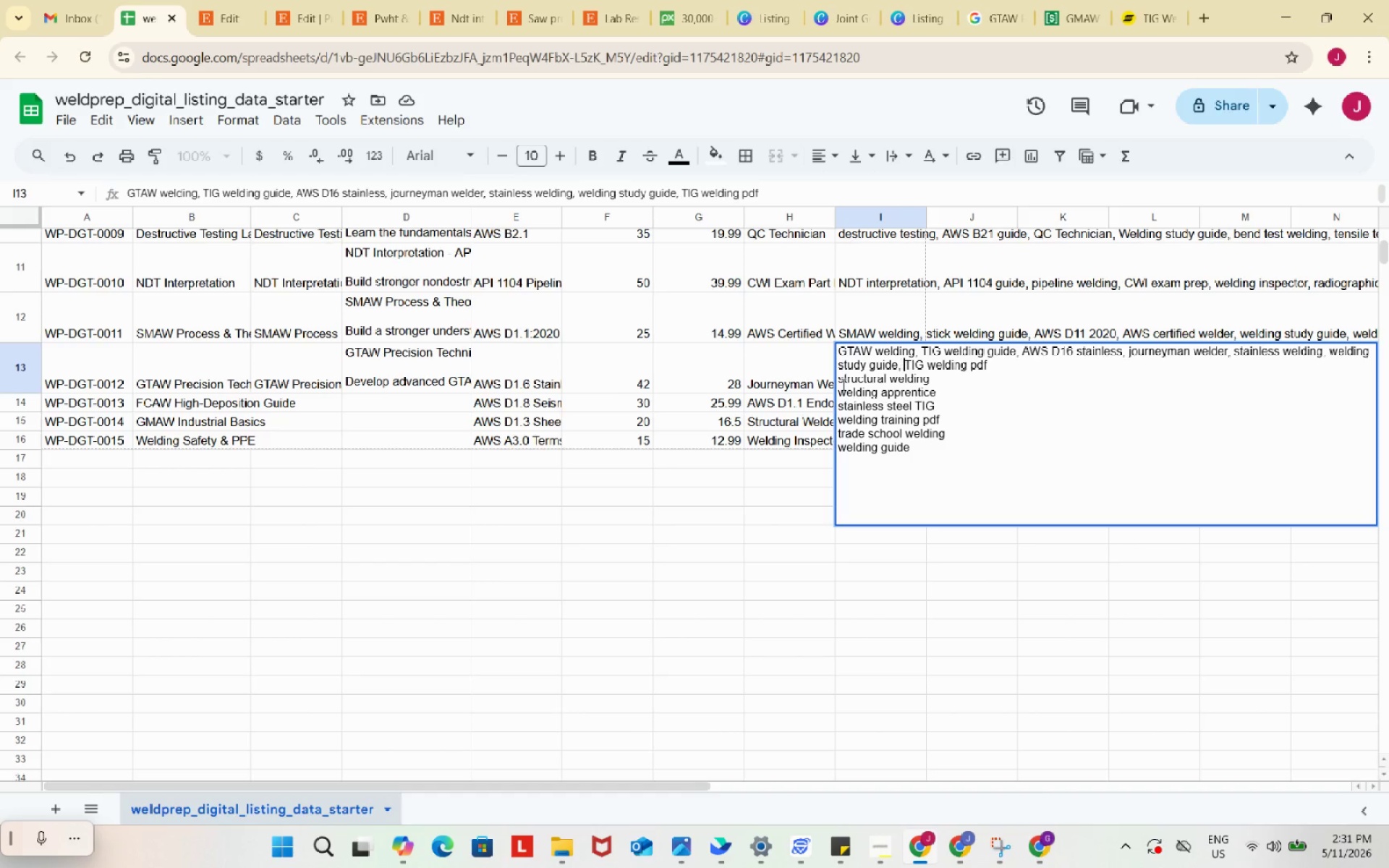 
key(Space)
 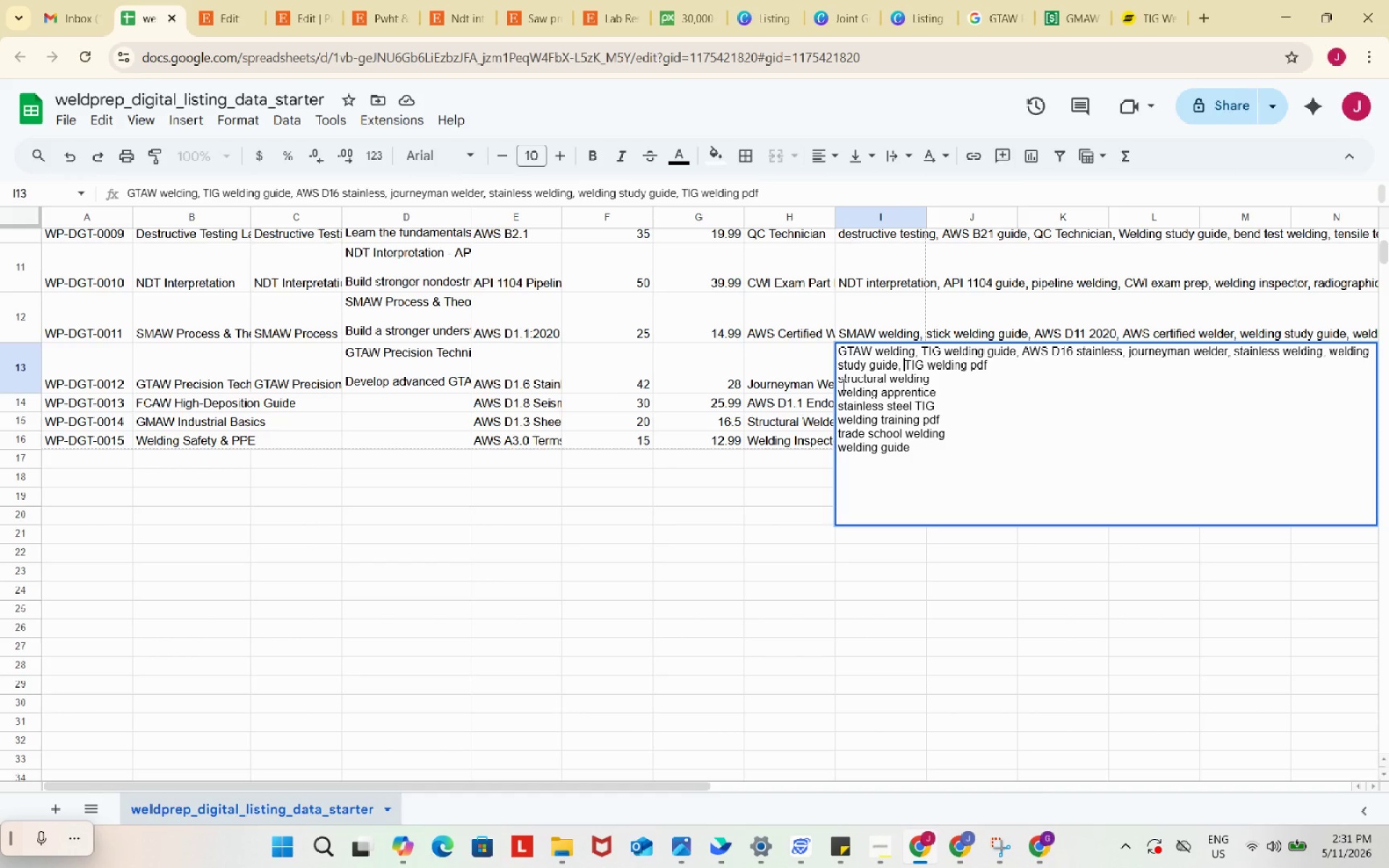 
left_click([842, 384])
 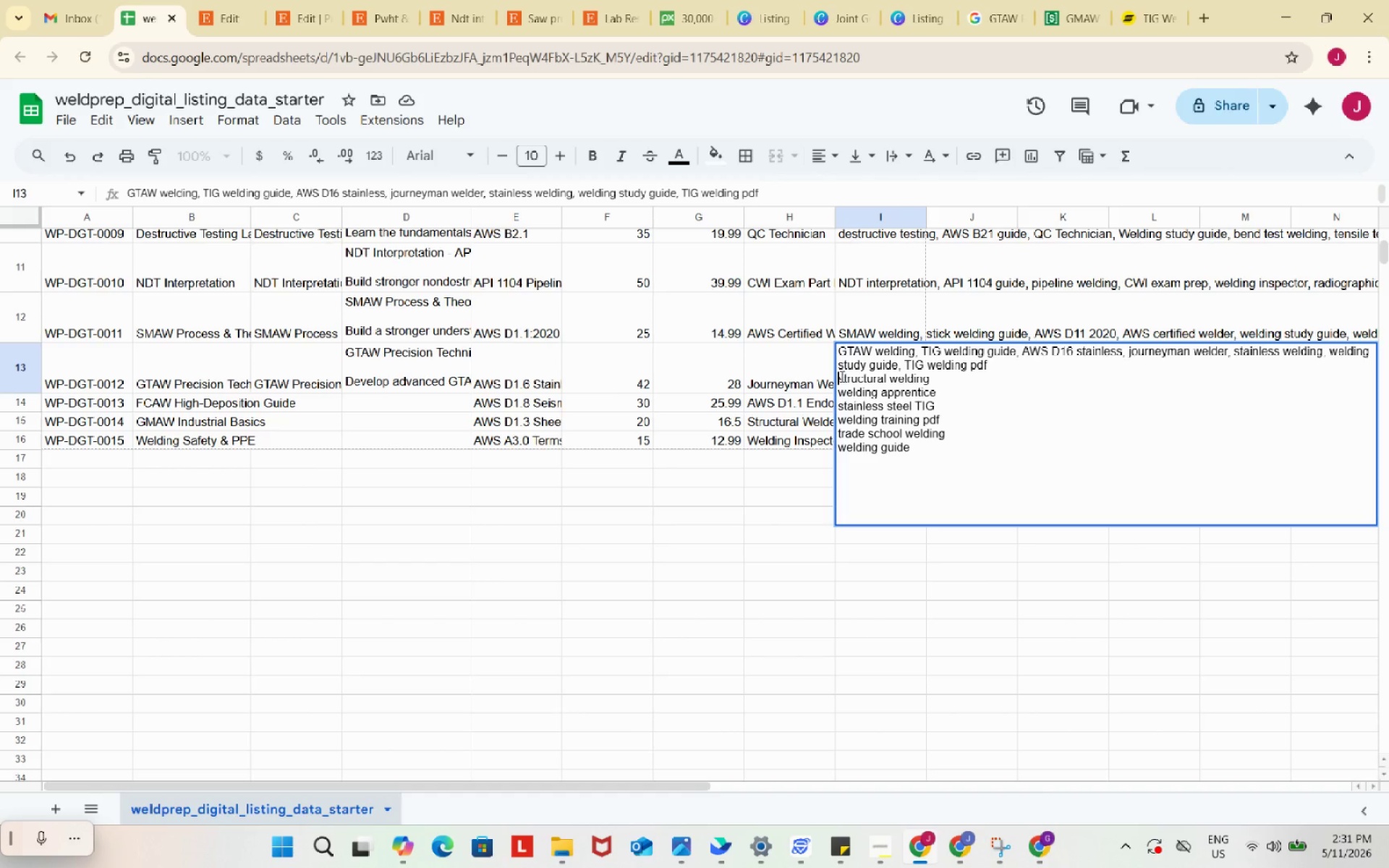 
left_click([841, 376])
 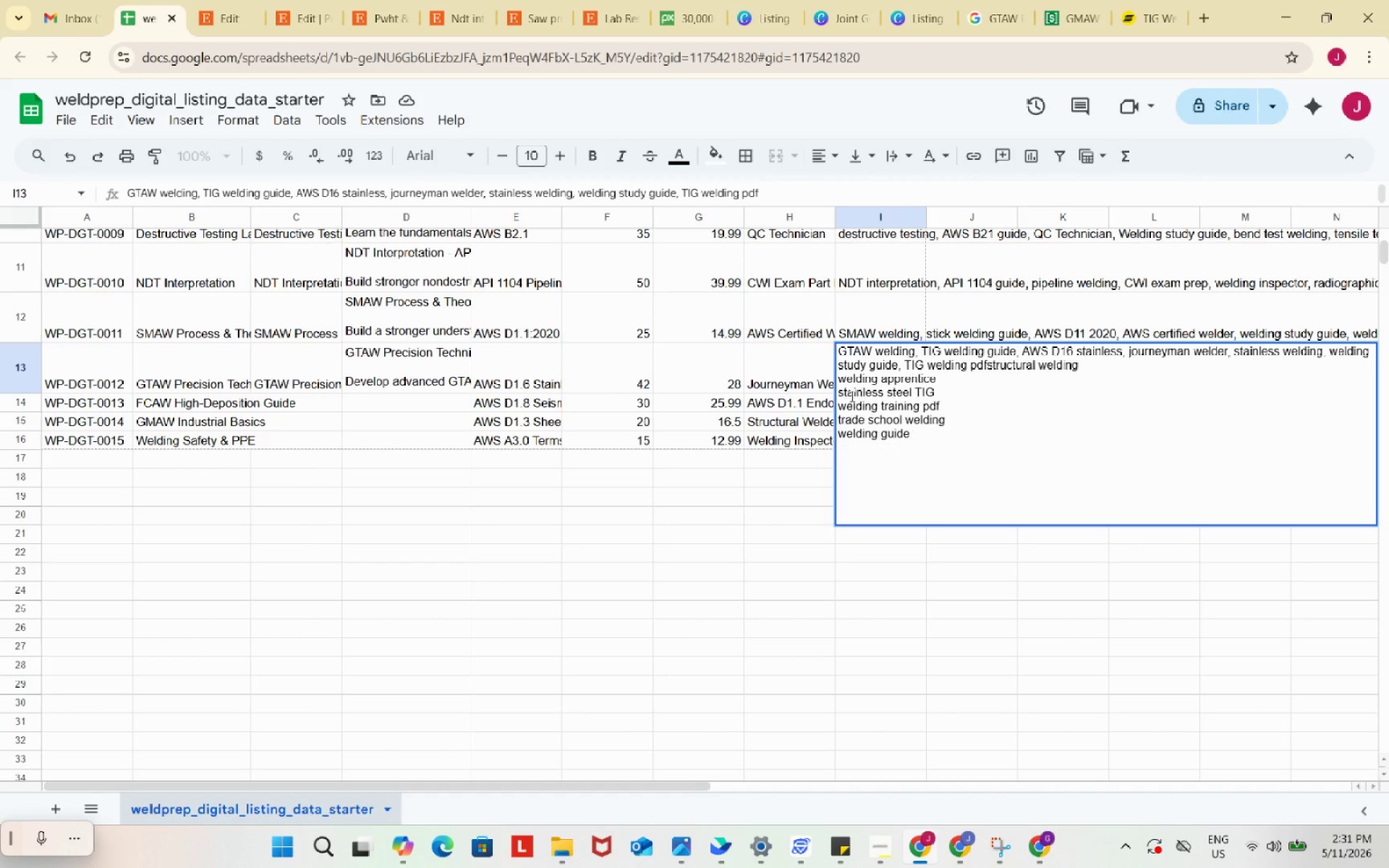 
key(Backspace)
 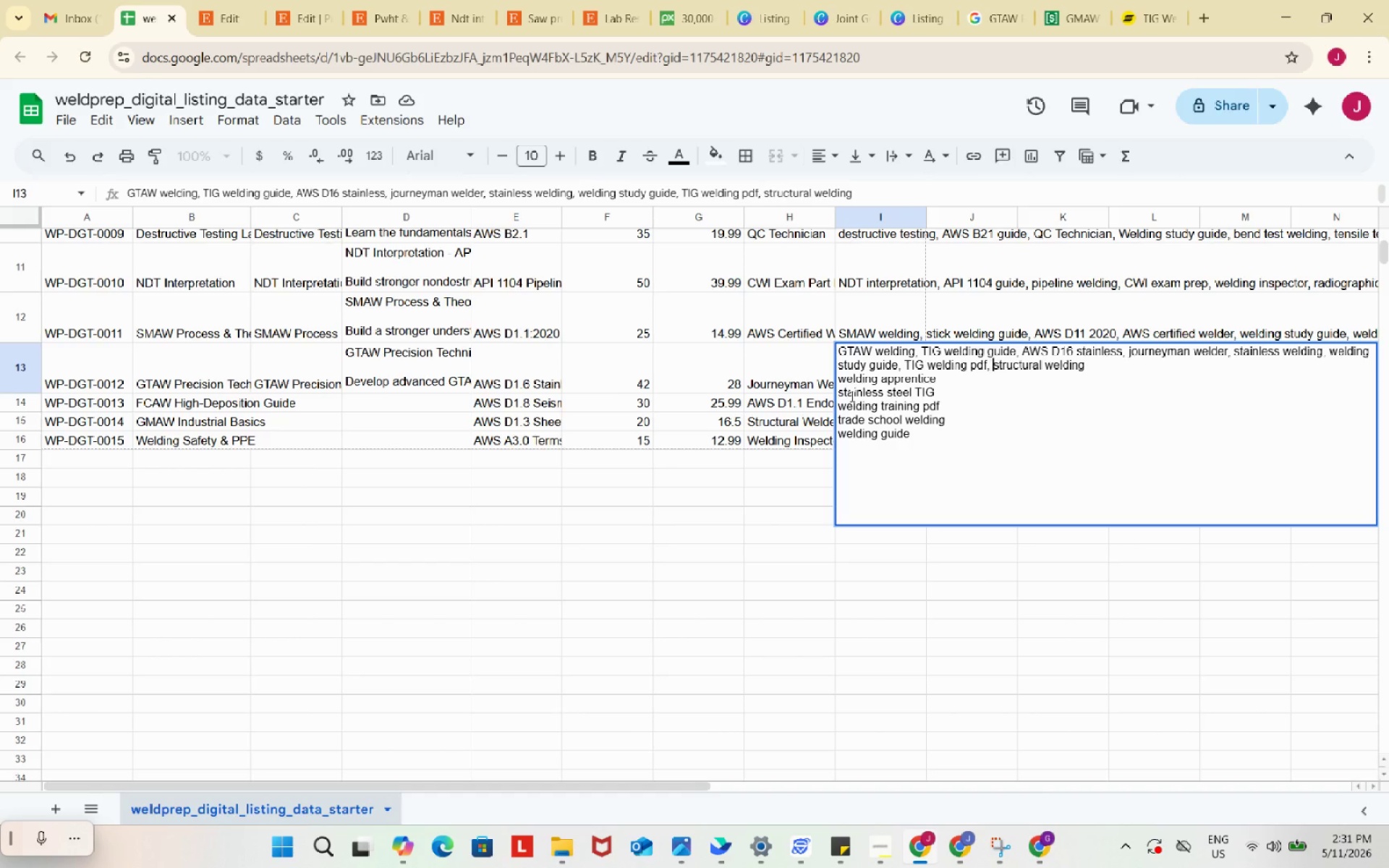 
key(Comma)
 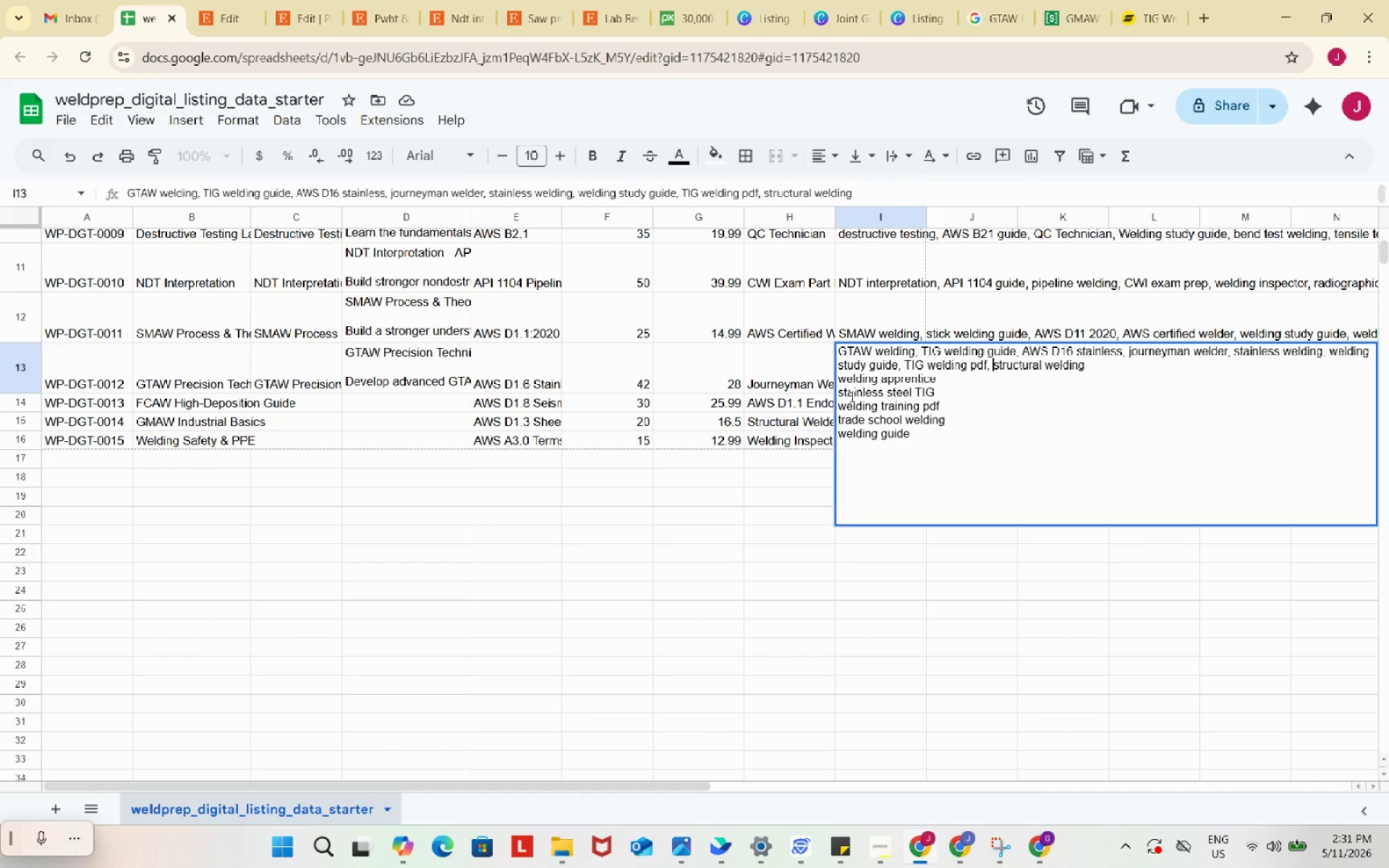 
key(Space)
 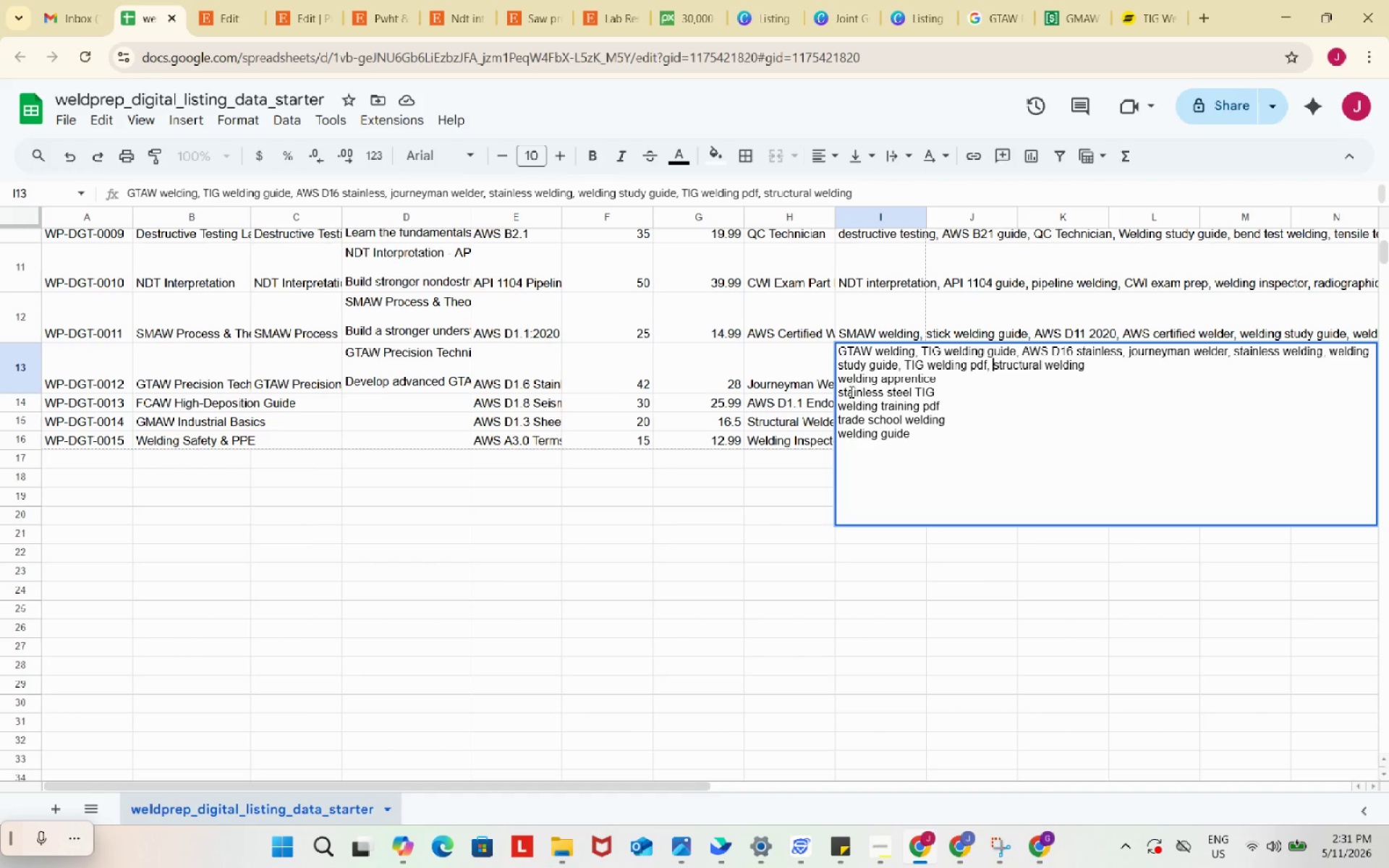 
wait(7.27)
 